 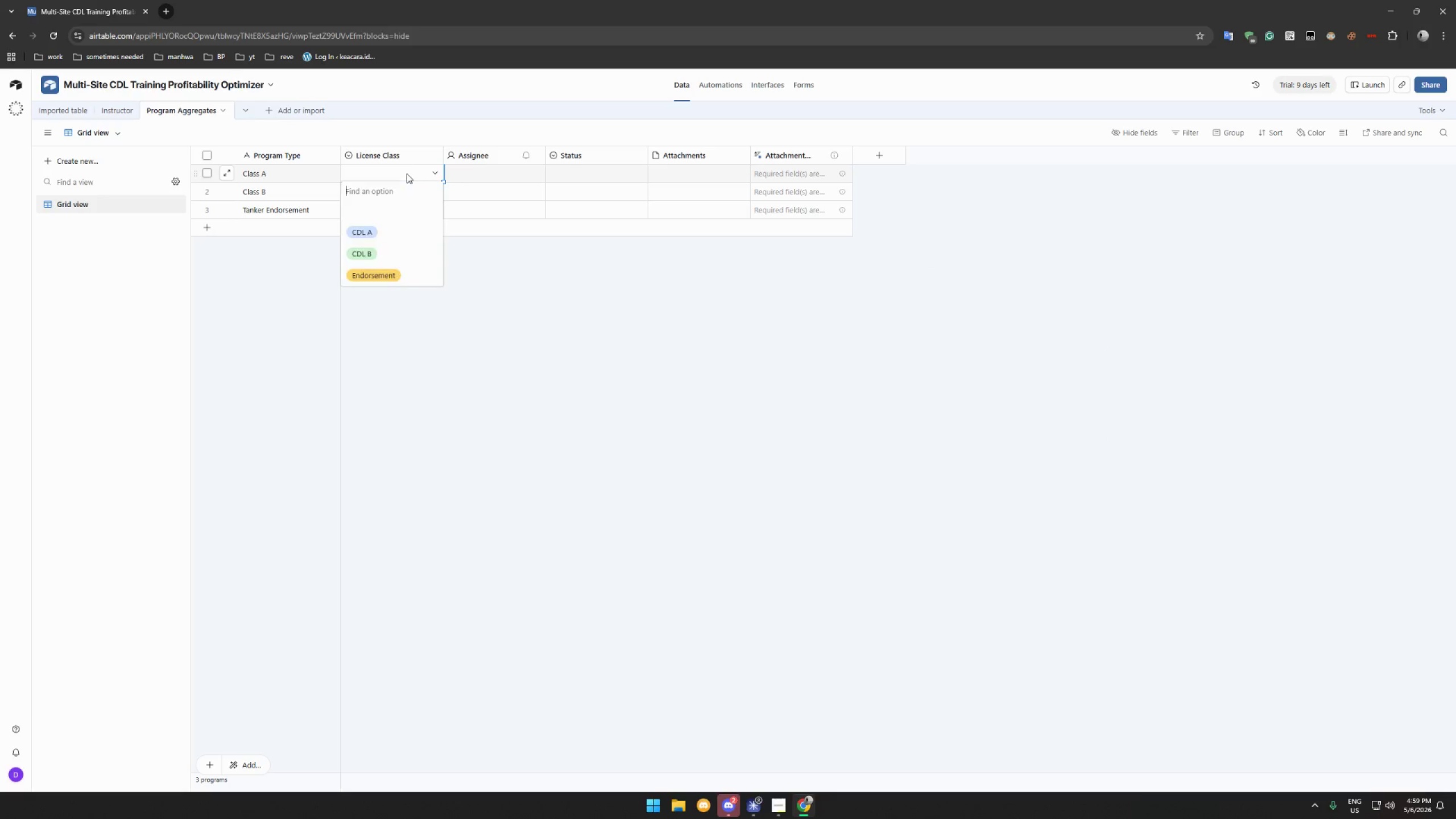 
left_click([378, 234])
 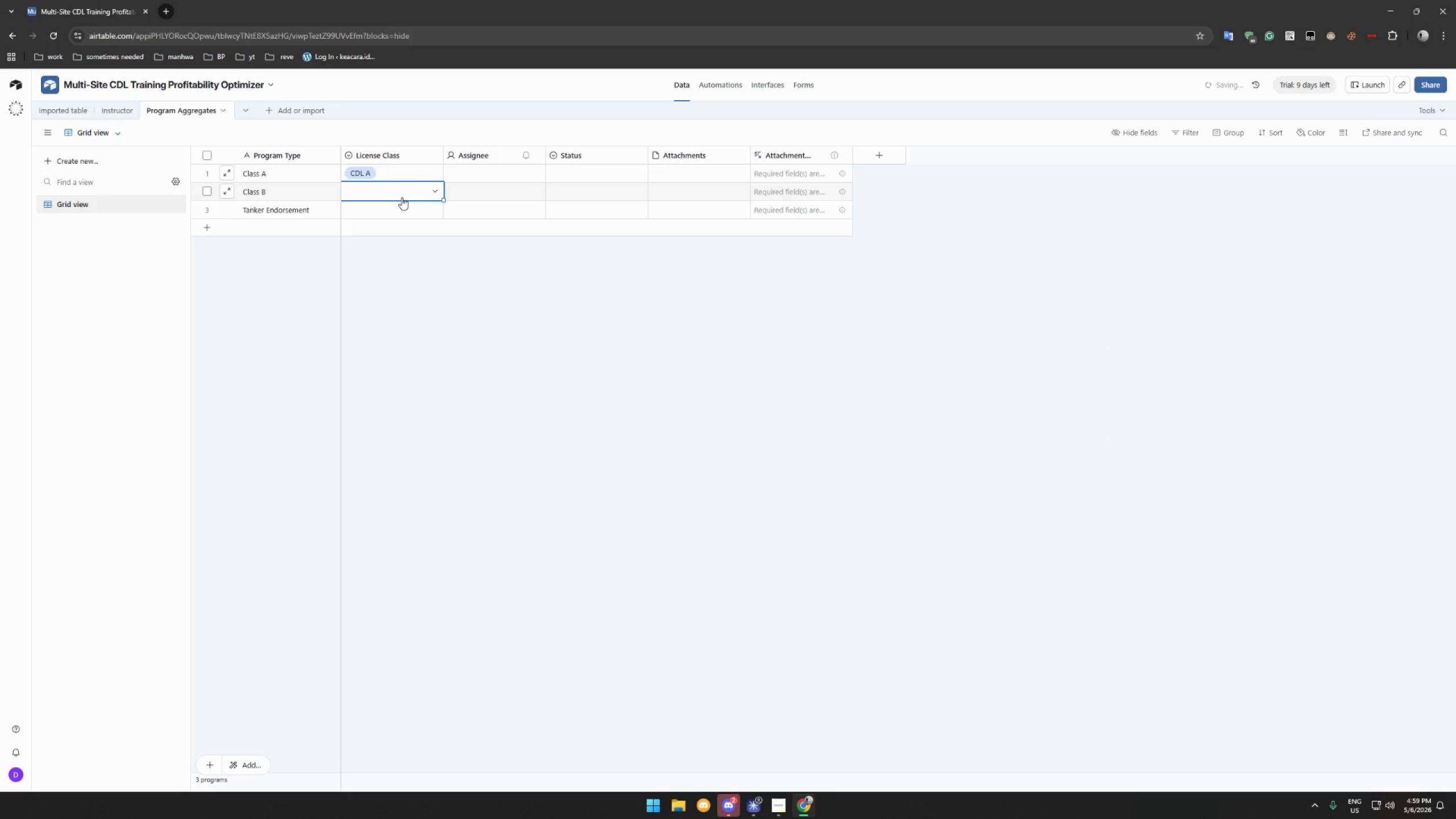 
double_click([402, 197])
 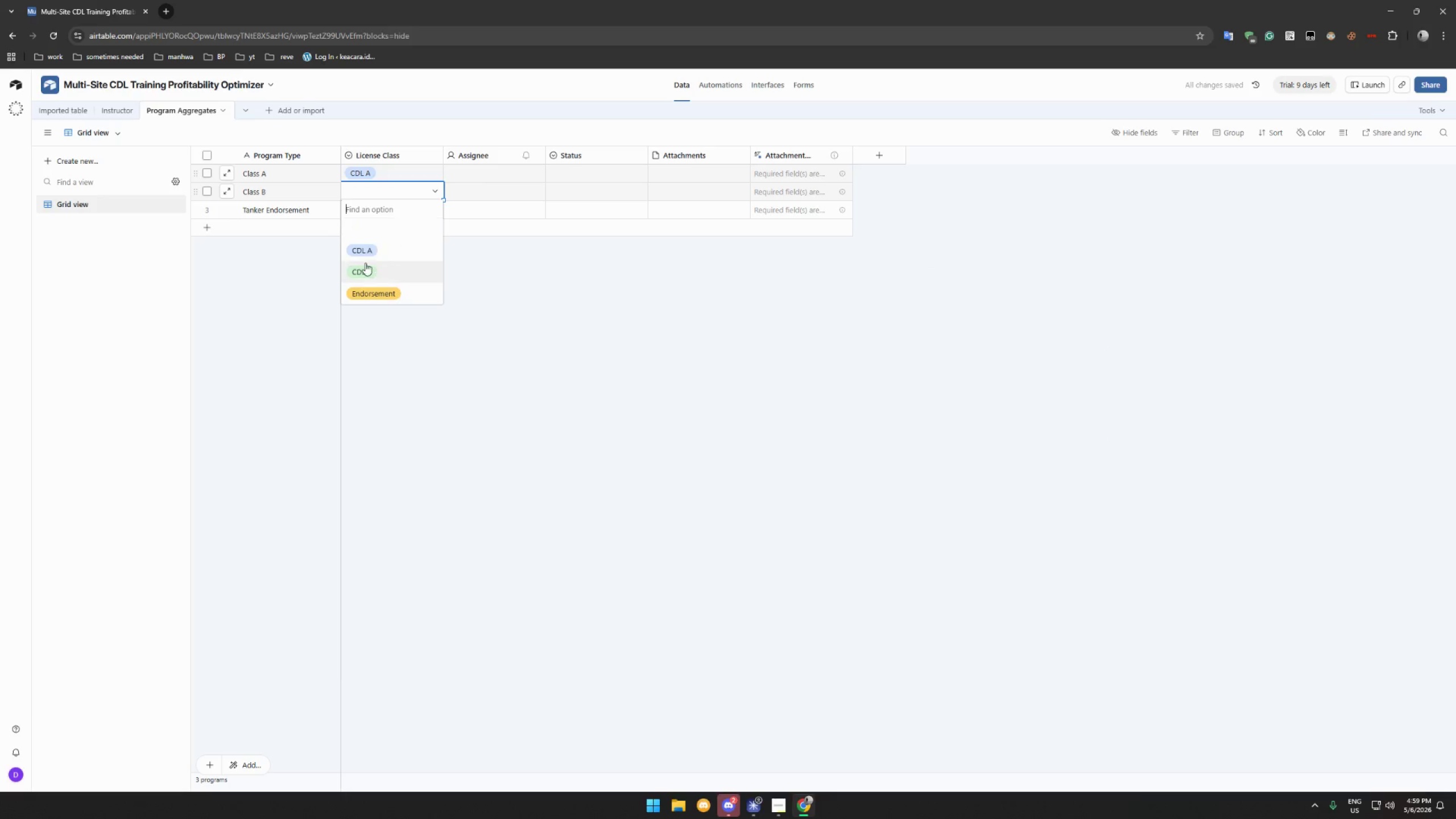 
left_click([363, 271])
 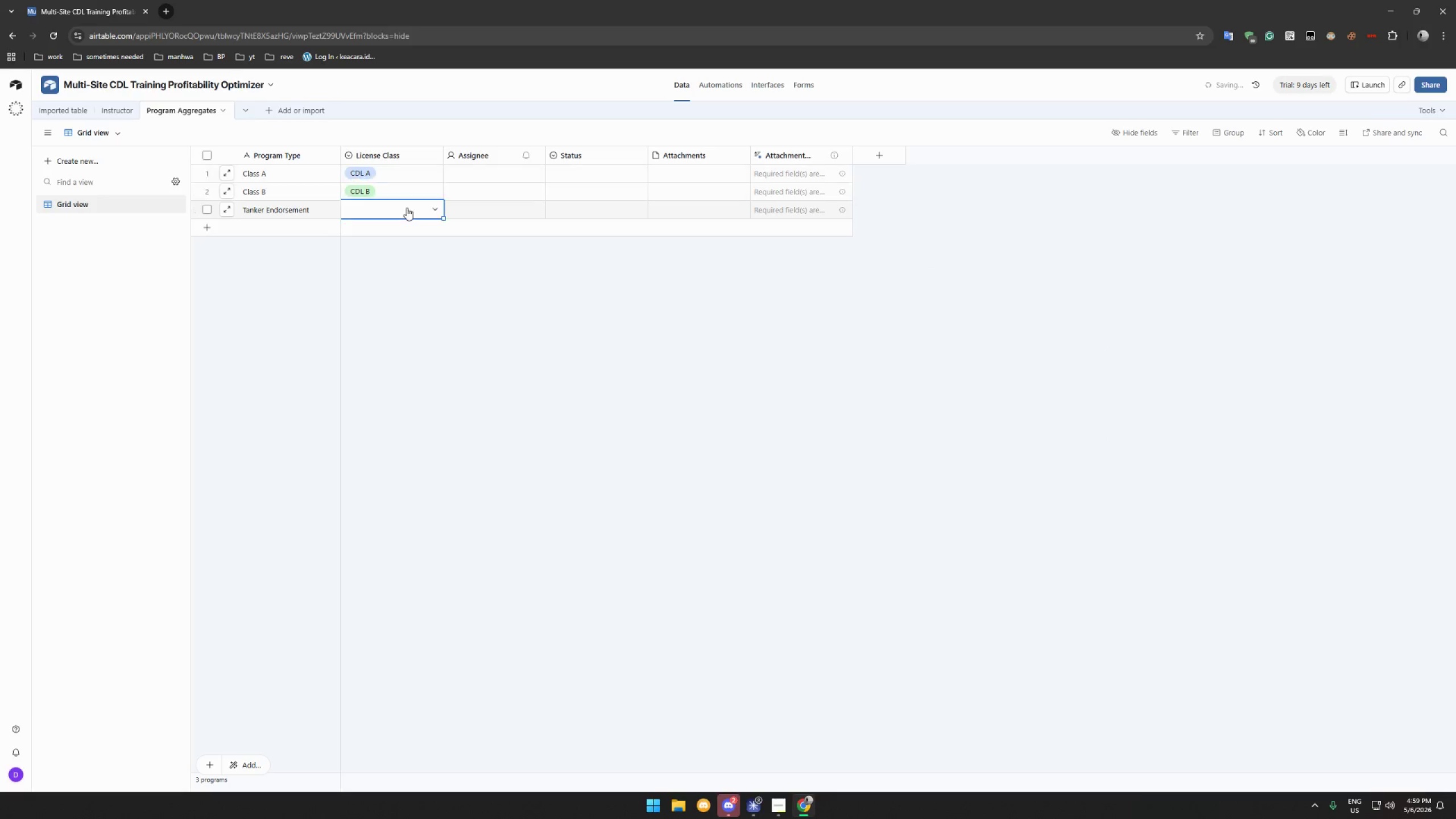 
double_click([407, 208])
 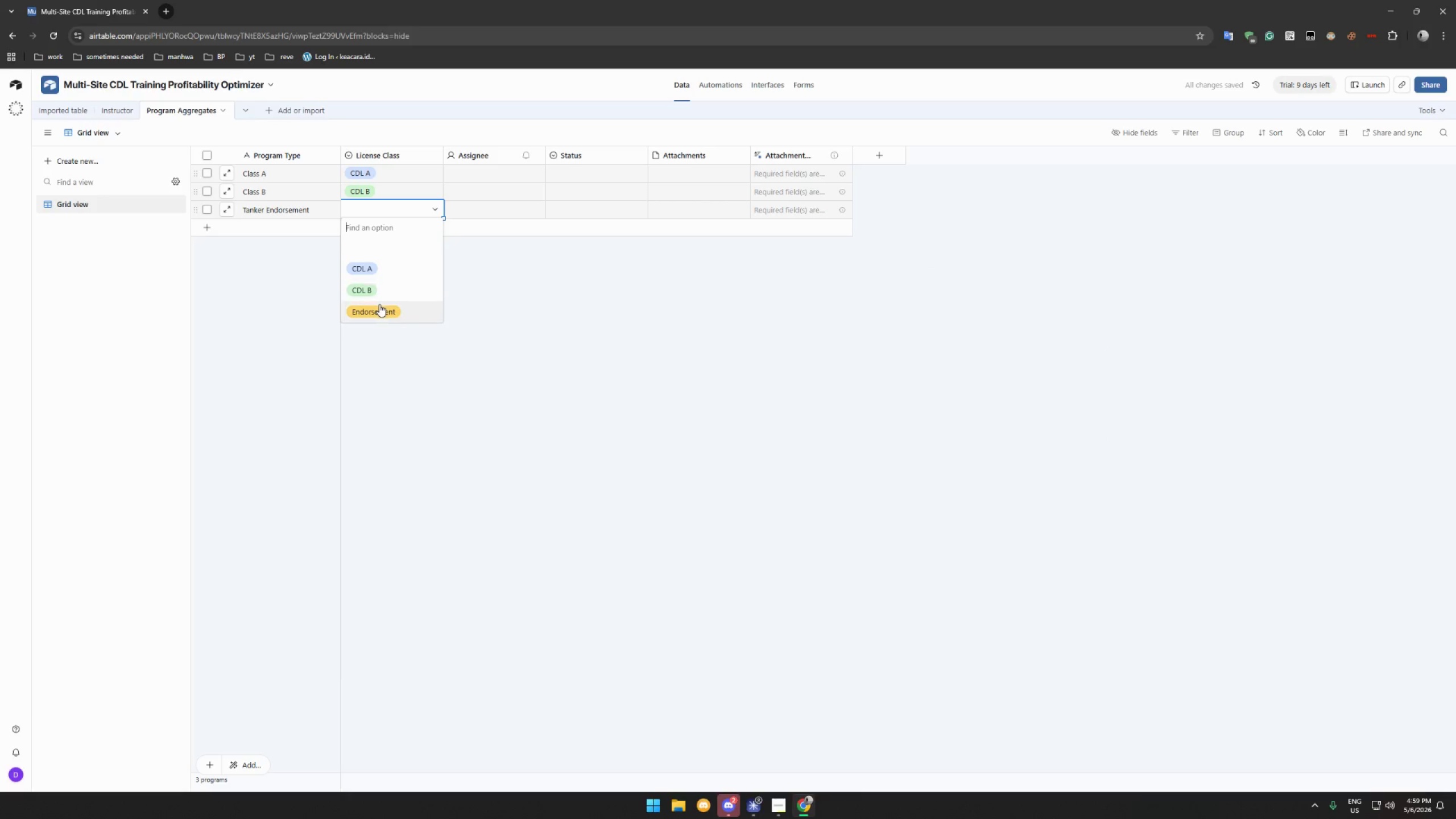 
left_click([378, 313])
 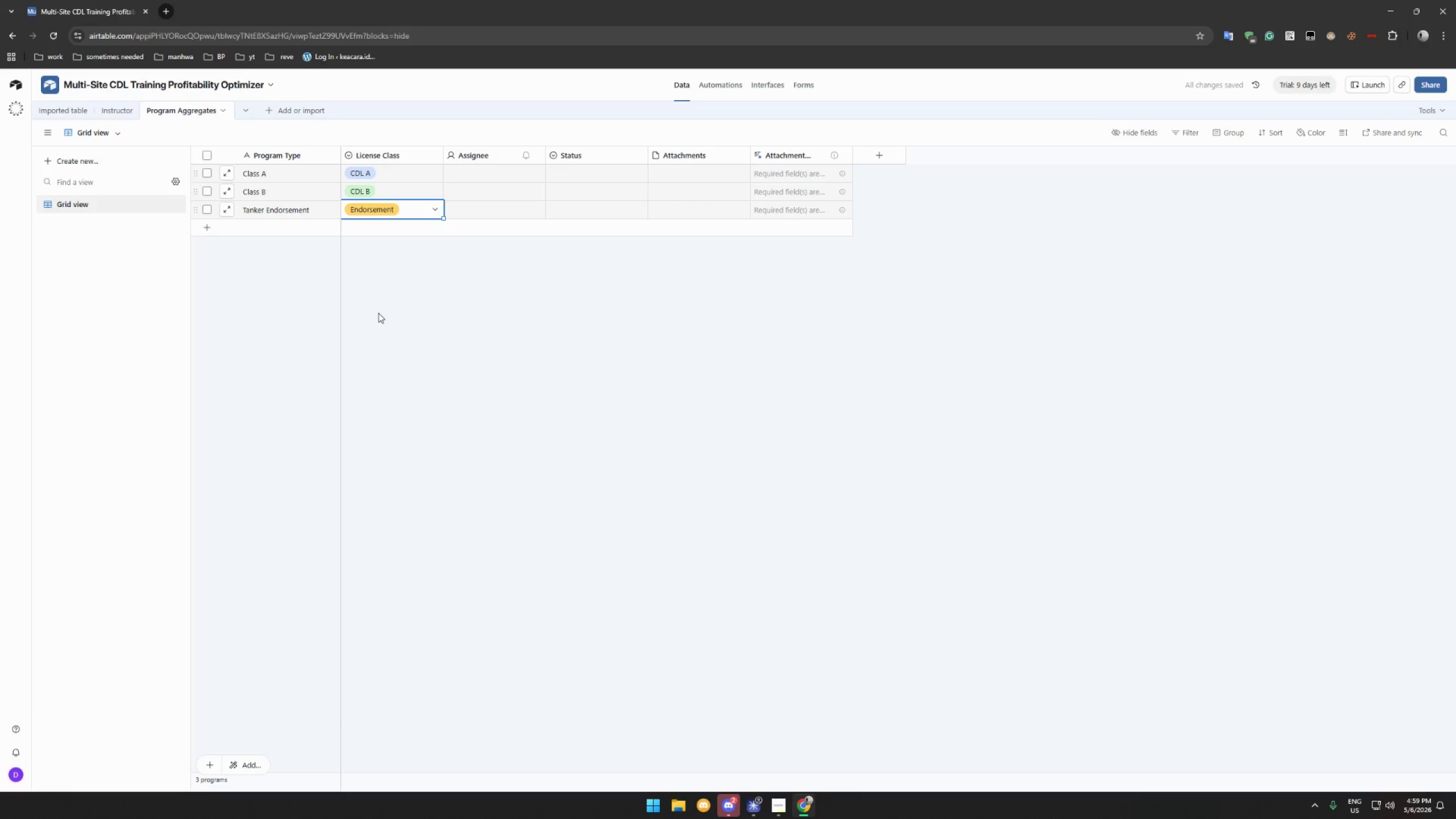 
scroll: coordinate [280, 210], scroll_direction: up, amount: 3.0
 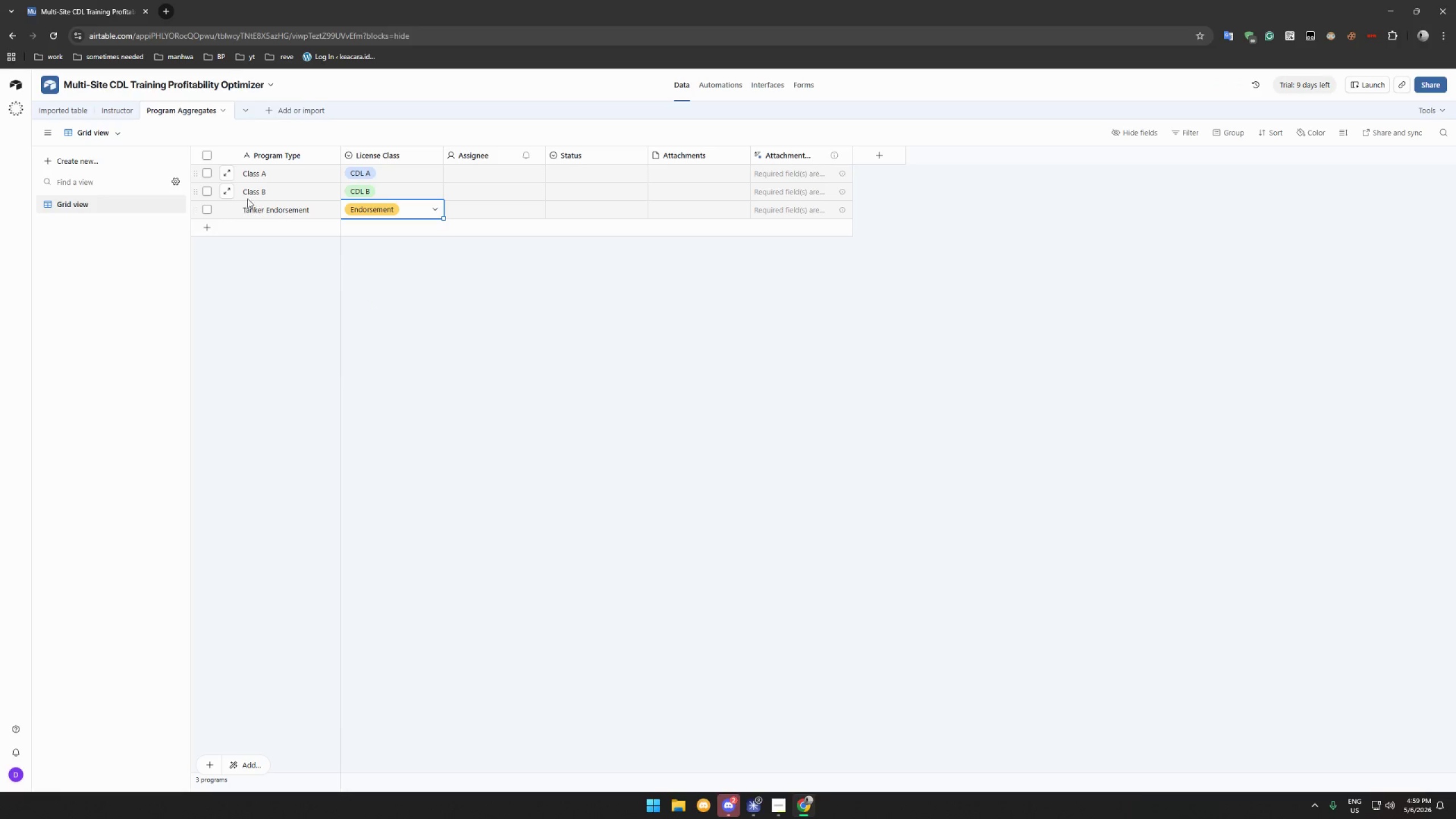 
left_click([207, 225])
 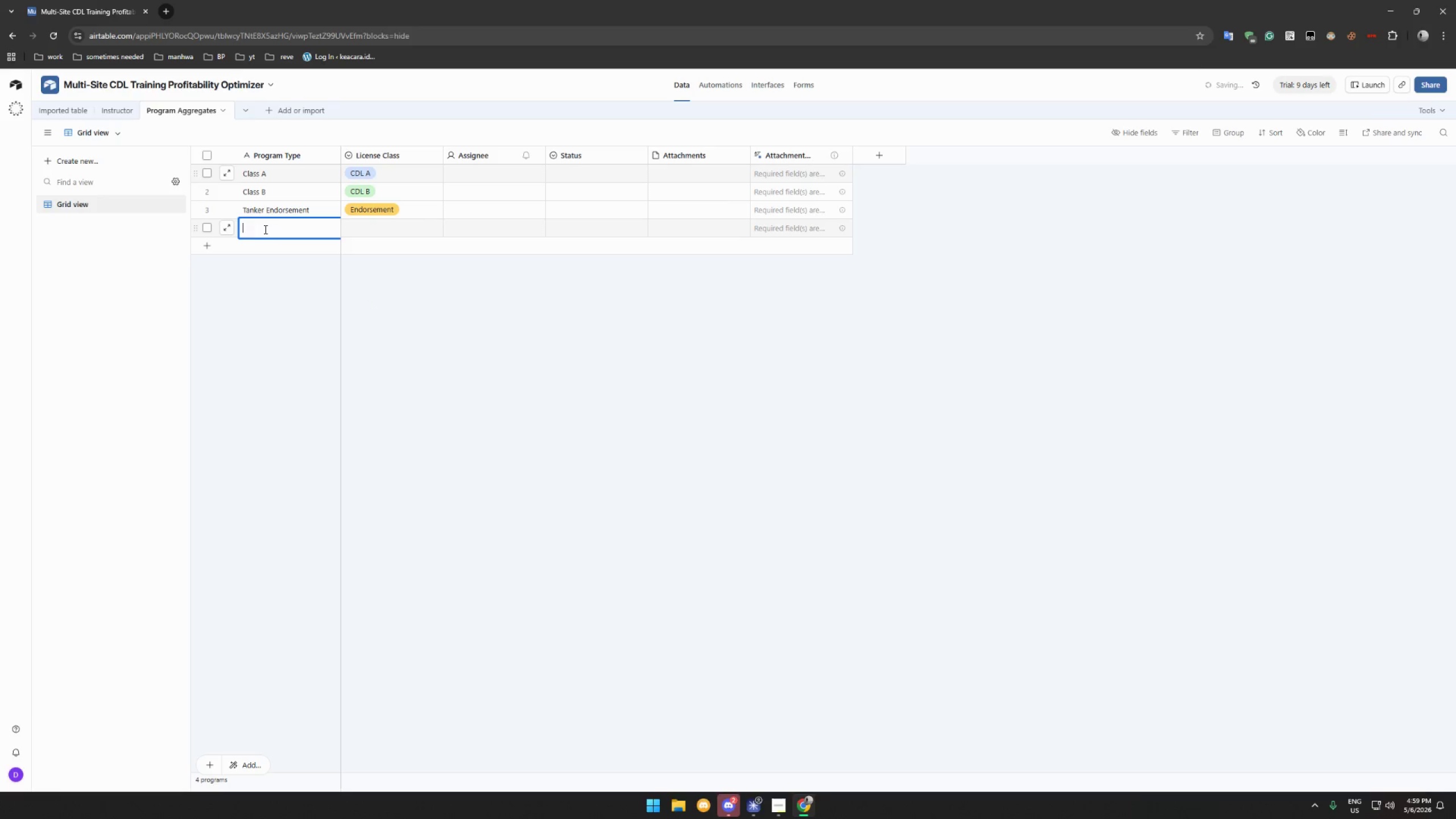 
type(Passenger Bus)
 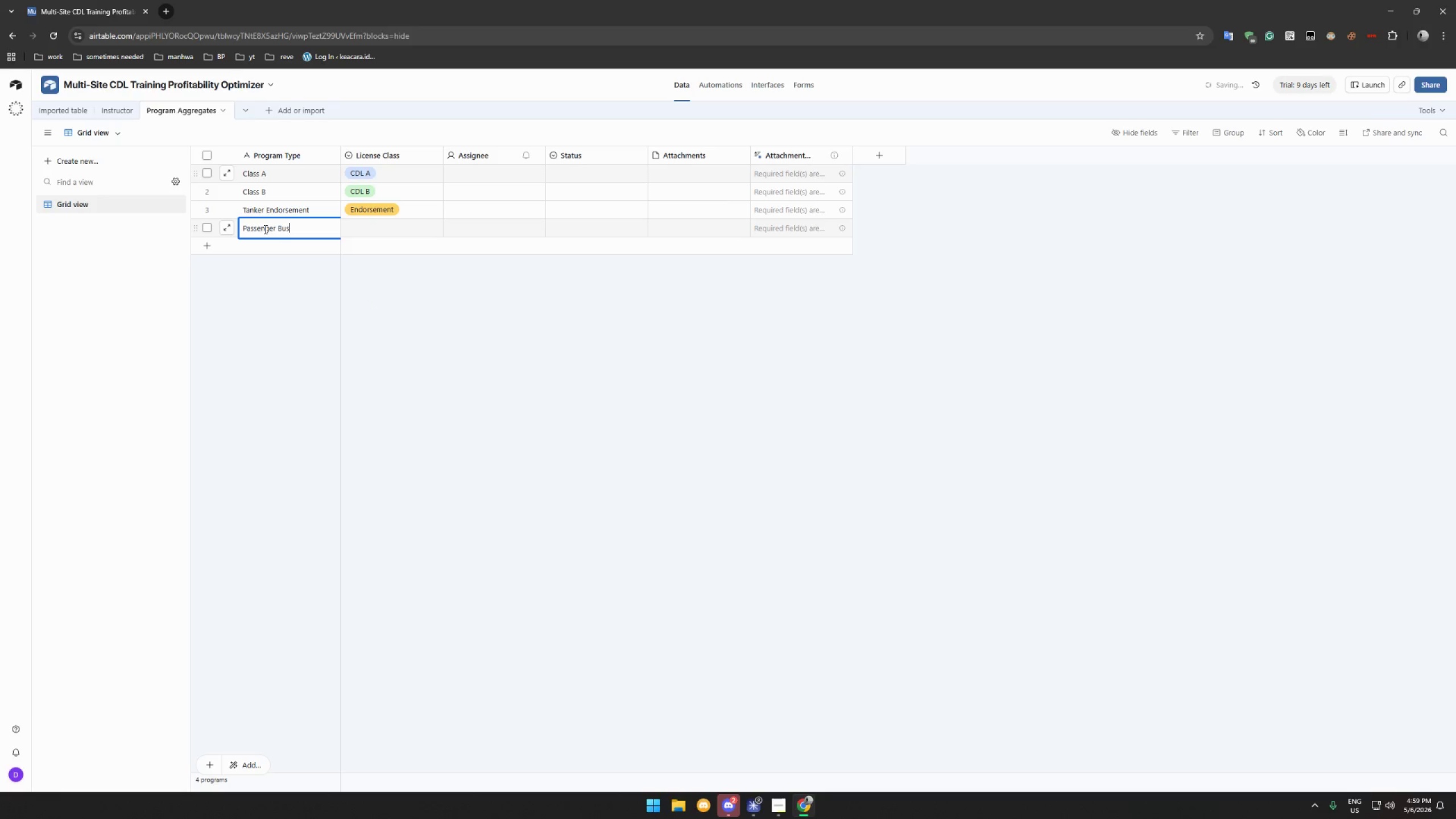 
wait(6.78)
 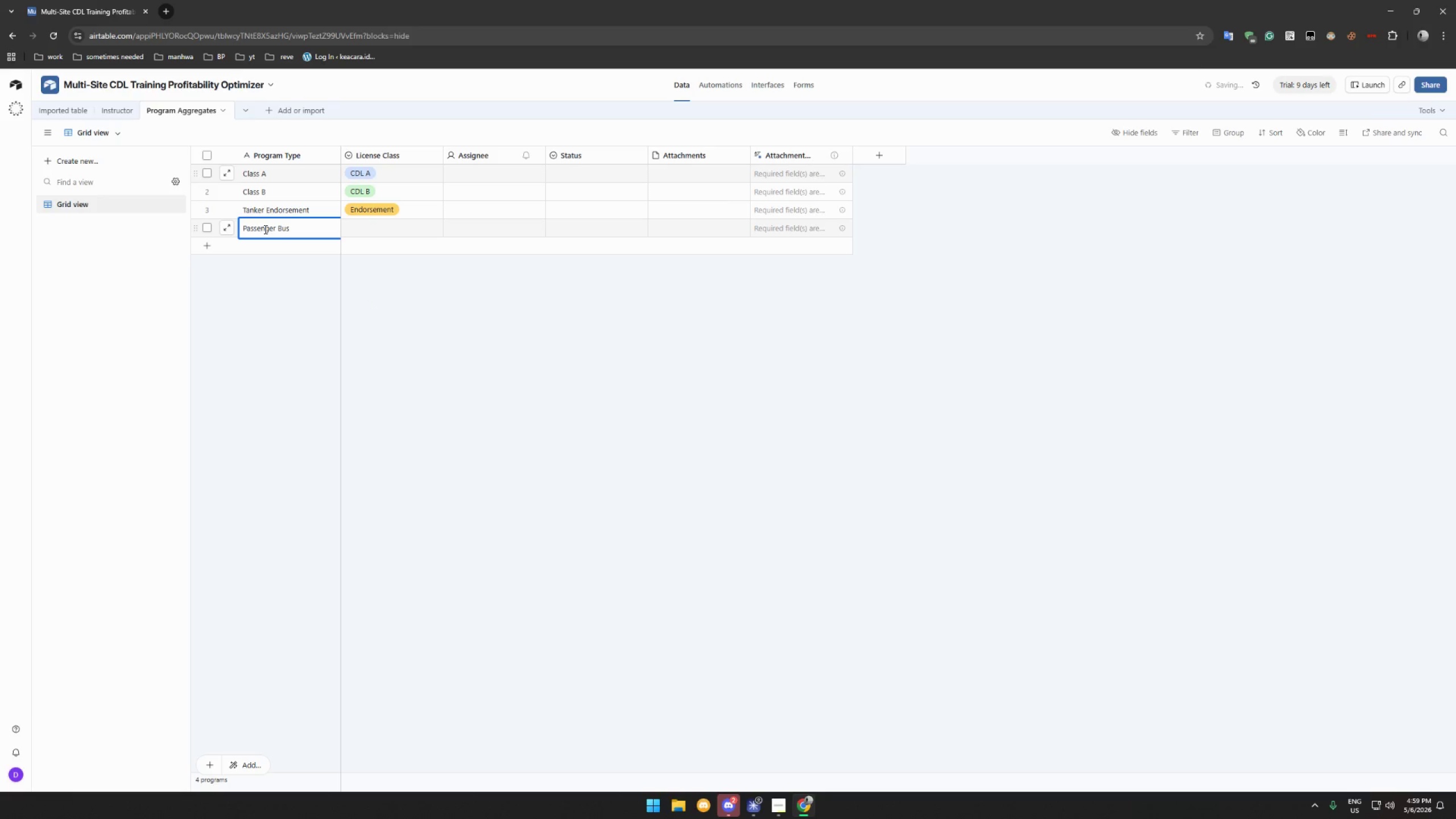 
left_click_drag(start_coordinate=[197, 228], to_coordinate=[197, 204])
 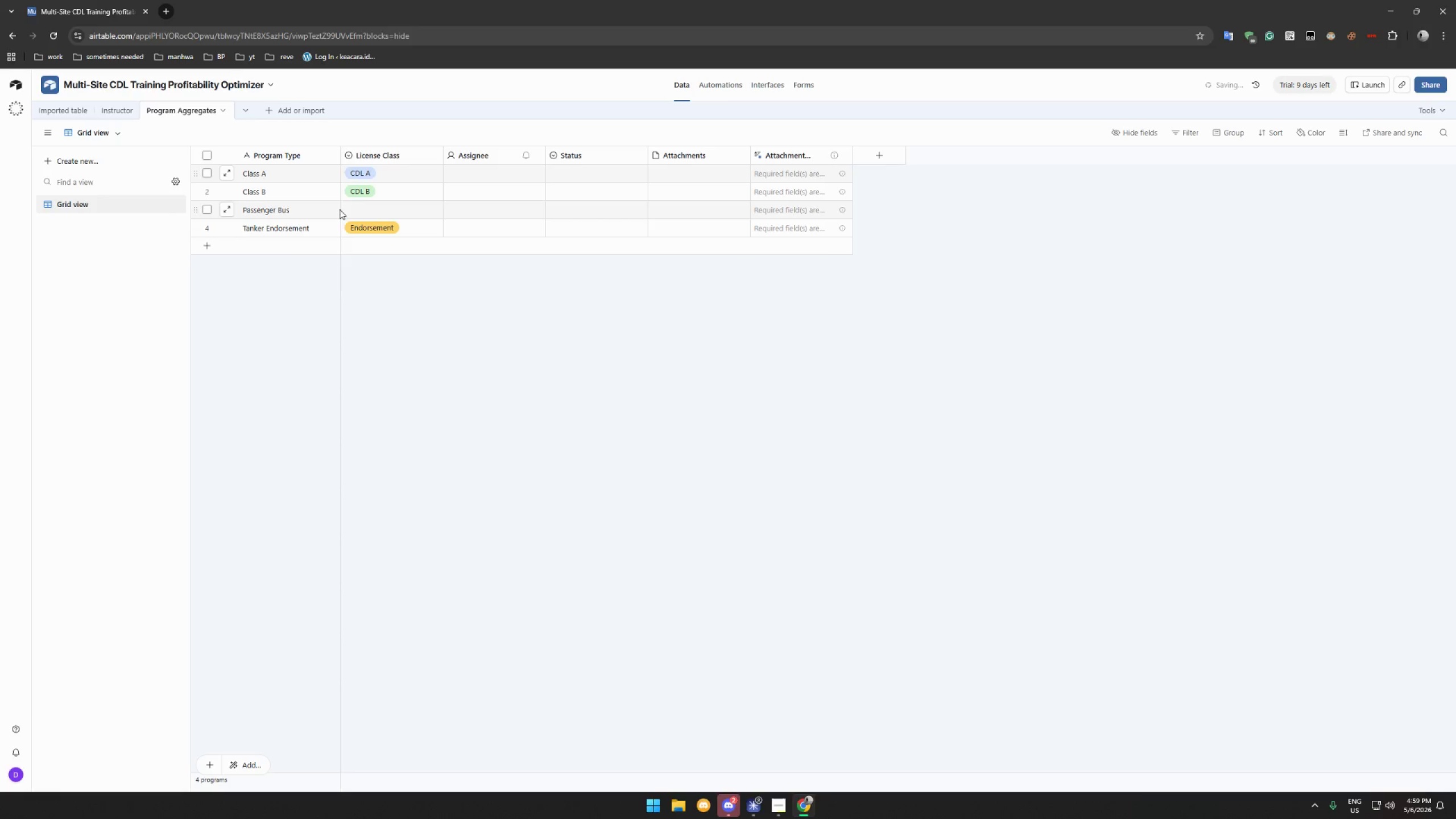 
left_click([375, 213])
 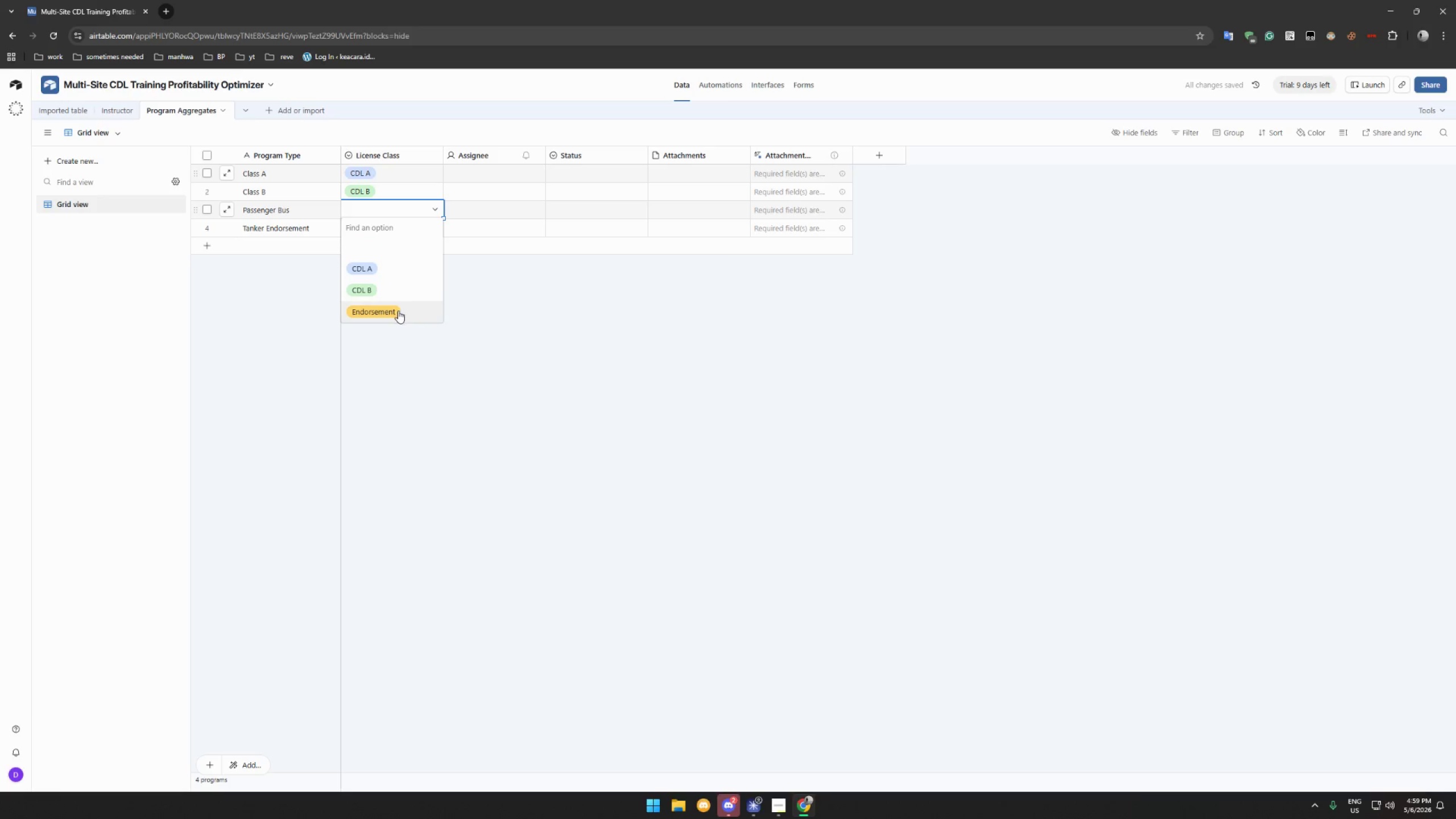 
double_click([484, 296])
 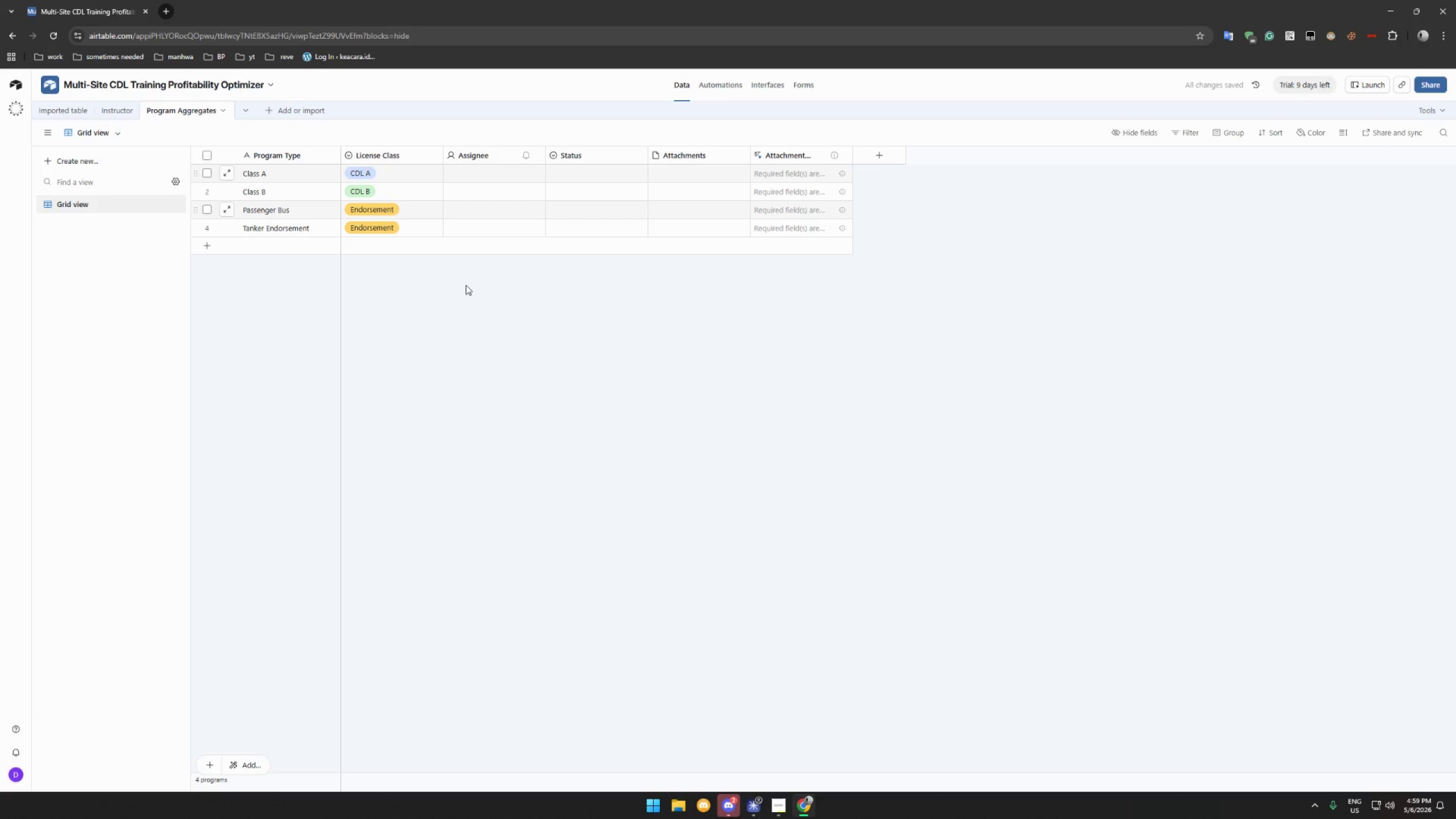 
wait(8.48)
 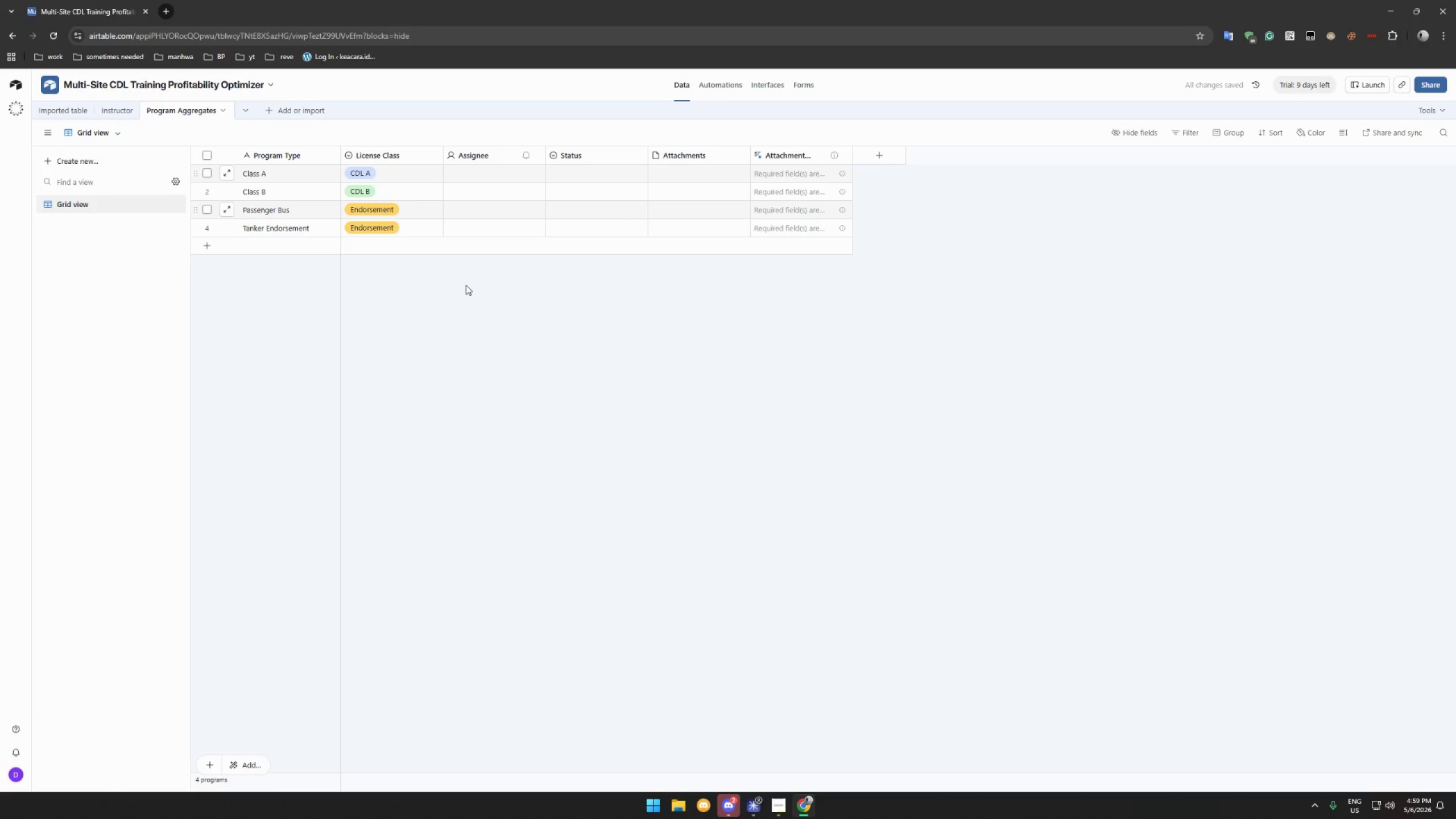 
left_click([204, 246])
 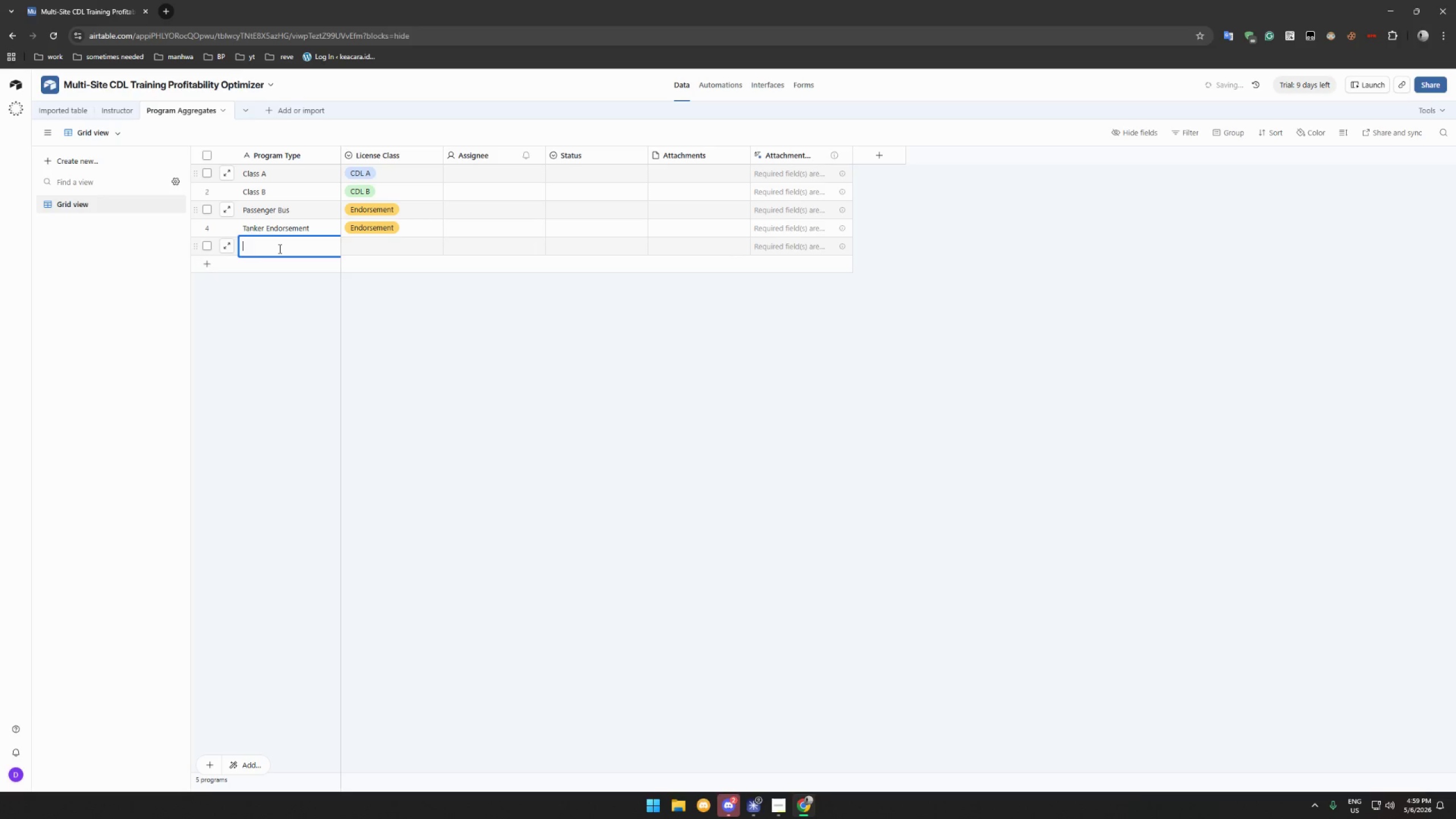 
type(Hazmat)
 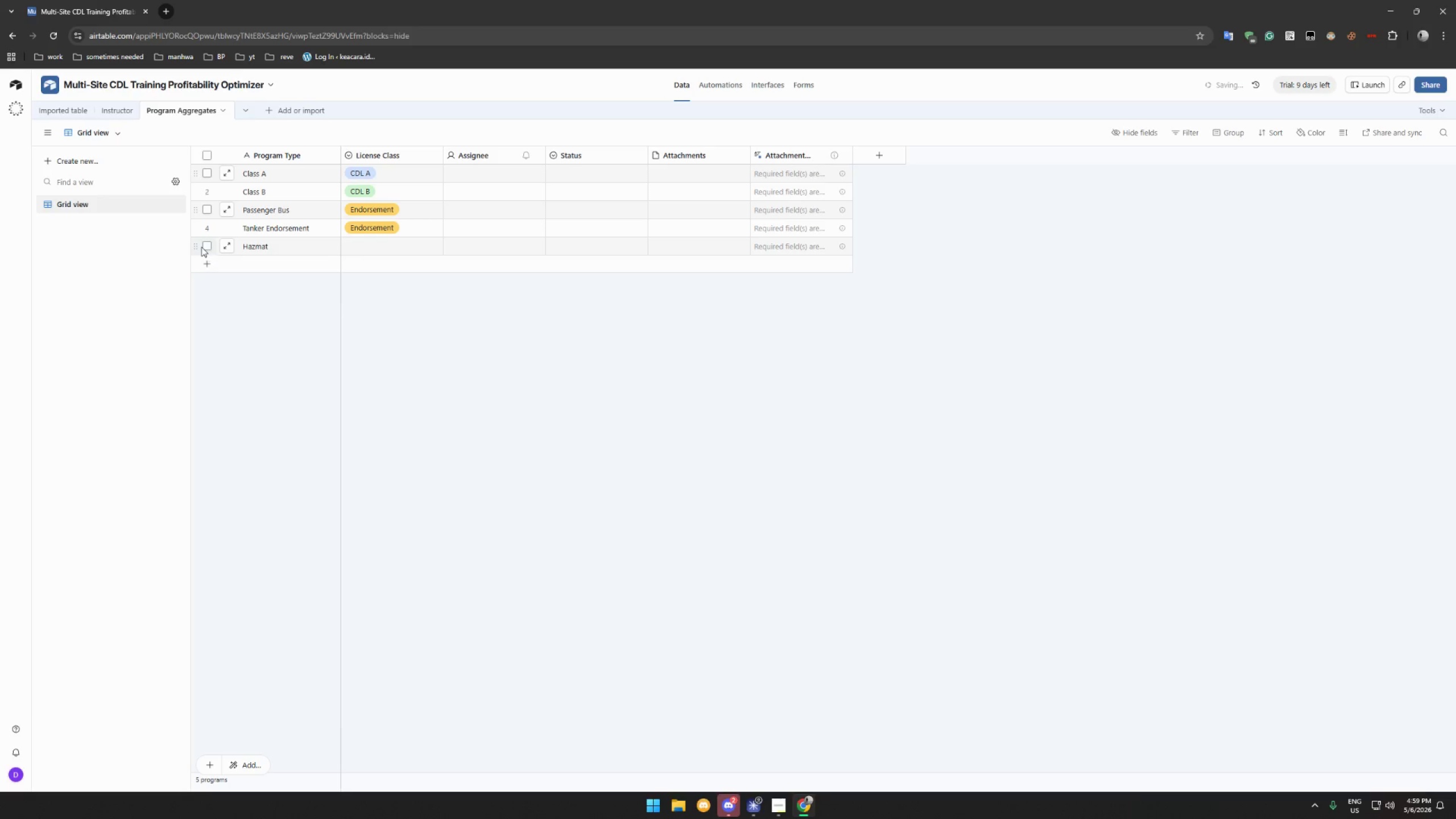 
left_click_drag(start_coordinate=[195, 244], to_coordinate=[193, 201])
 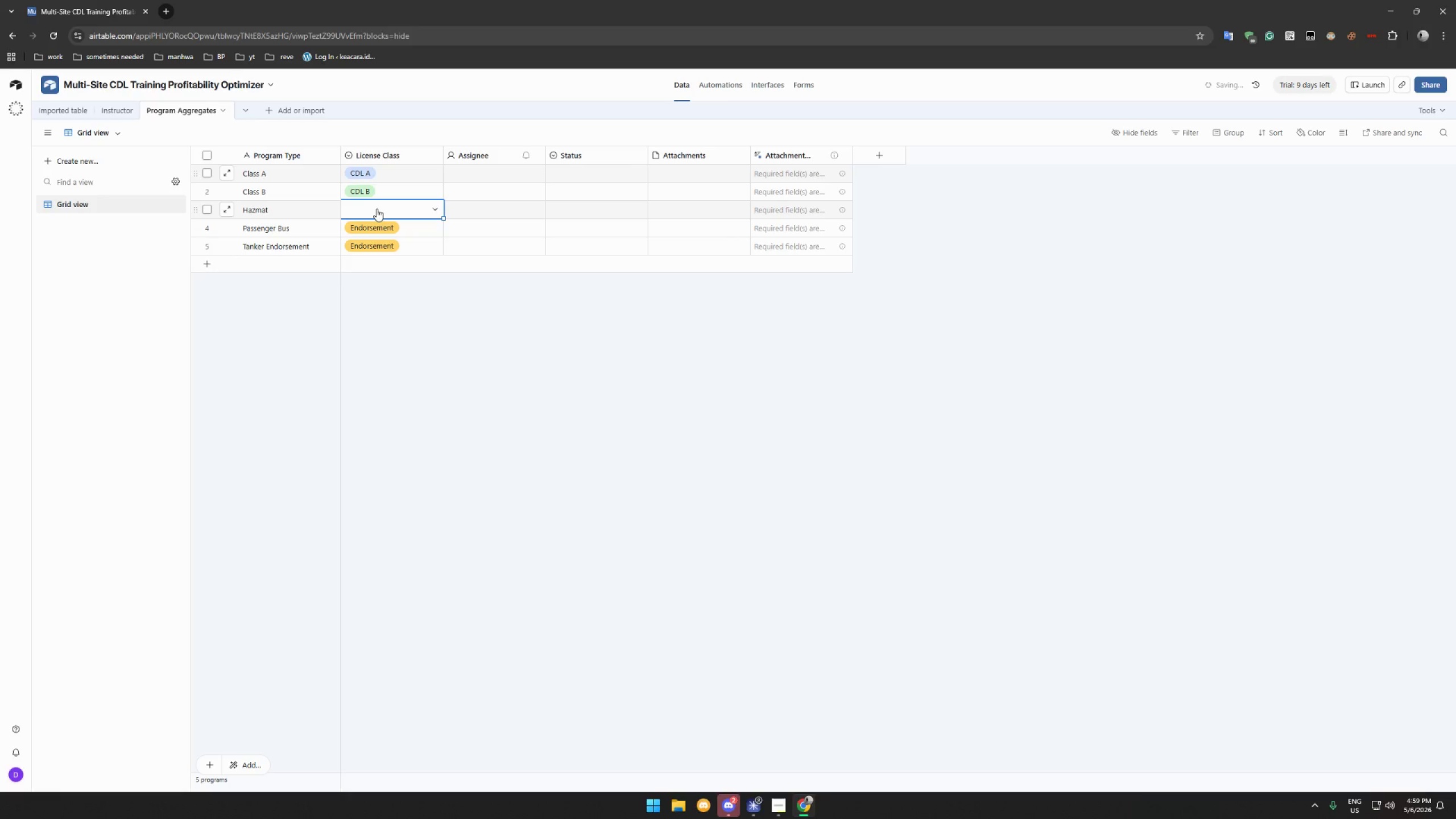 
left_click([377, 209])
 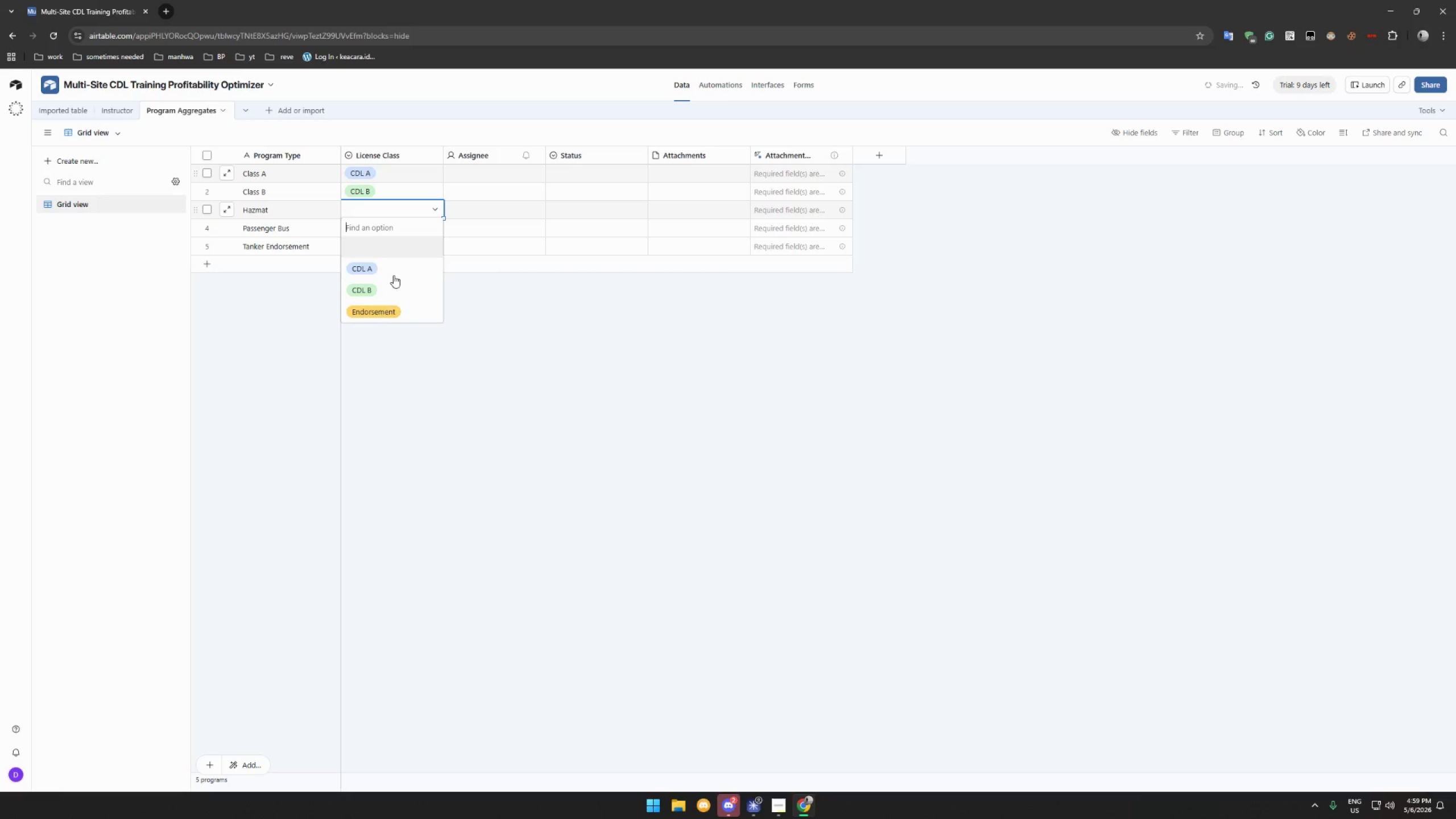 
left_click([380, 313])
 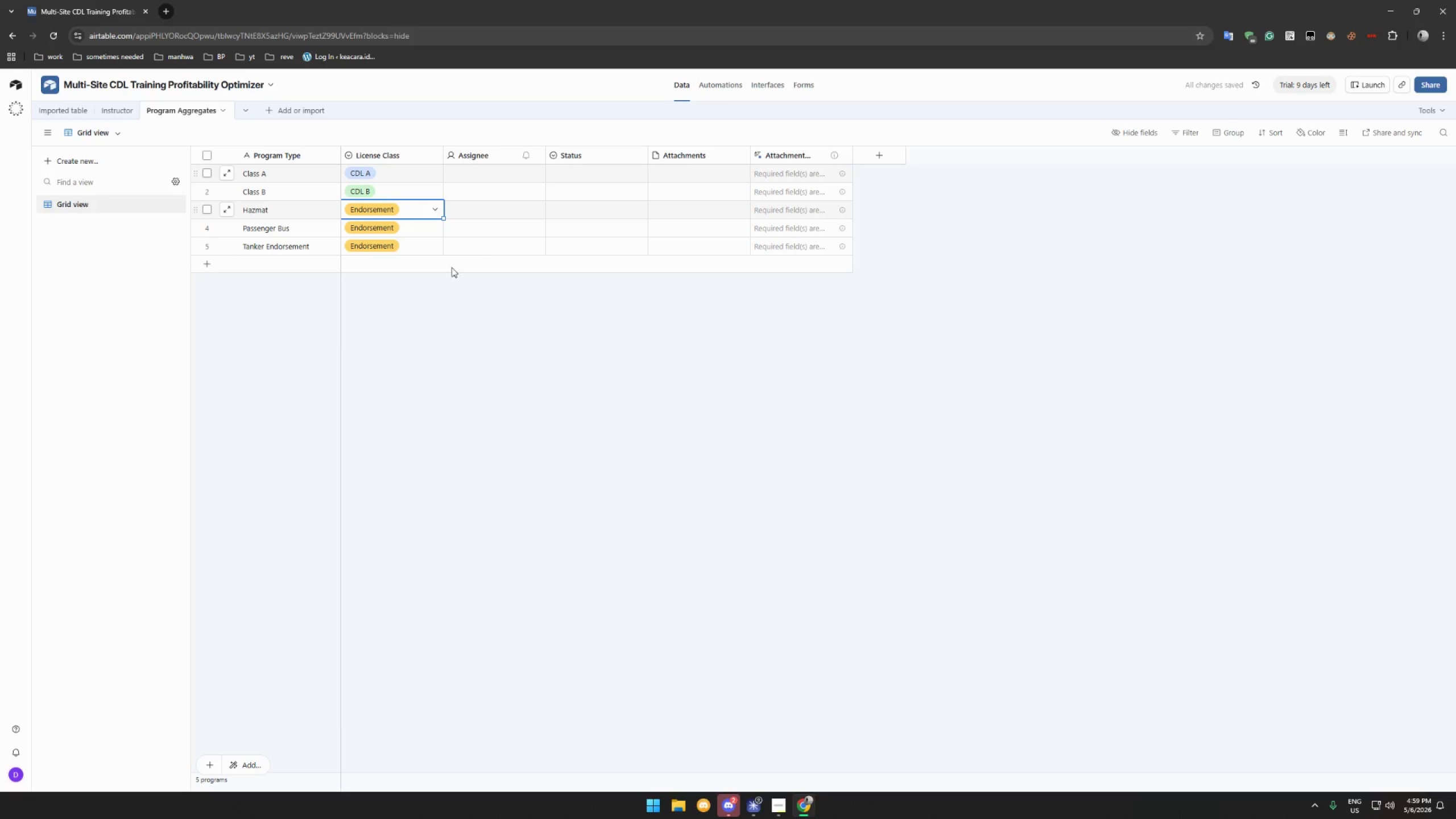 
left_click([489, 179])
 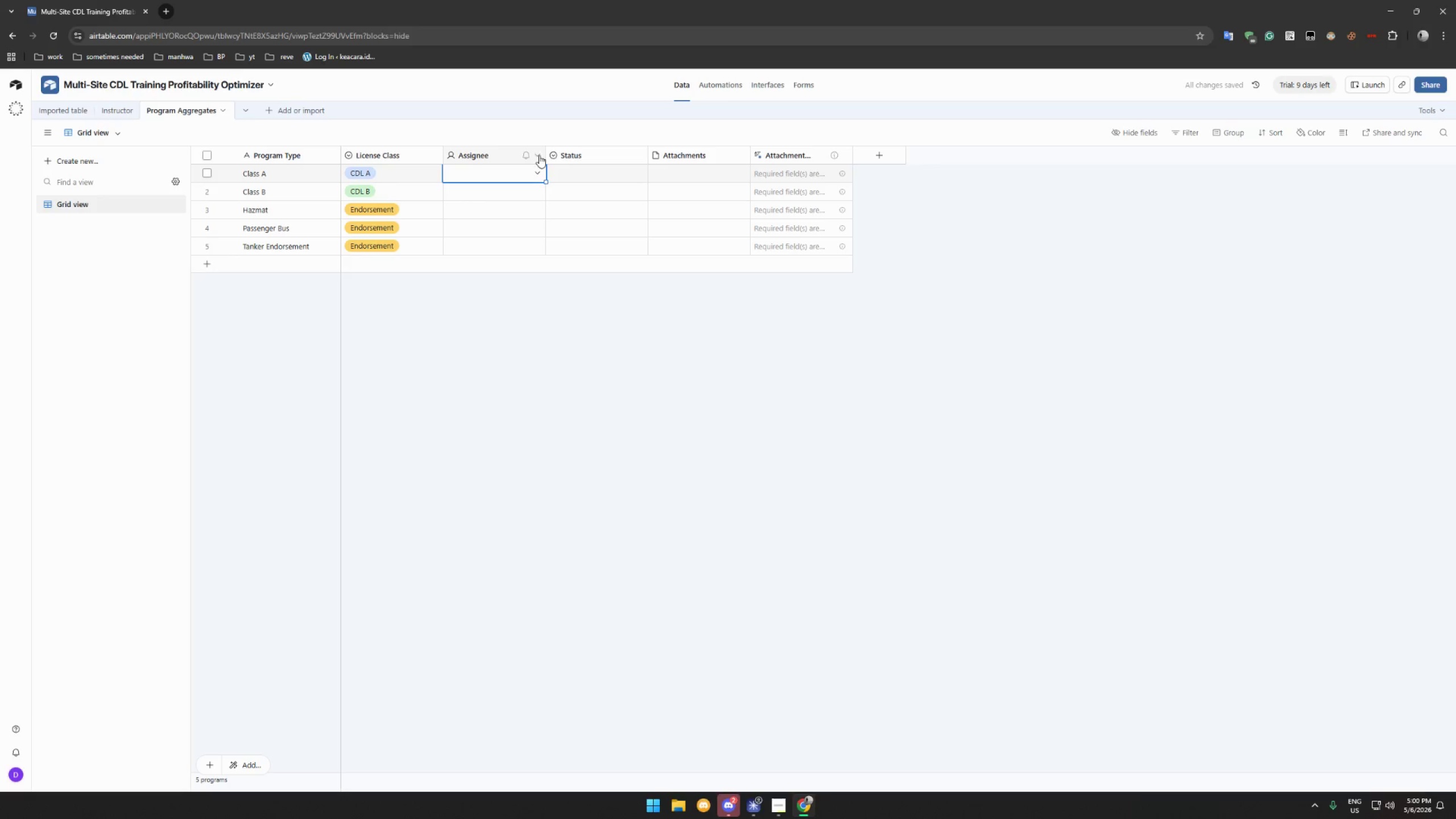 
double_click([638, 155])
 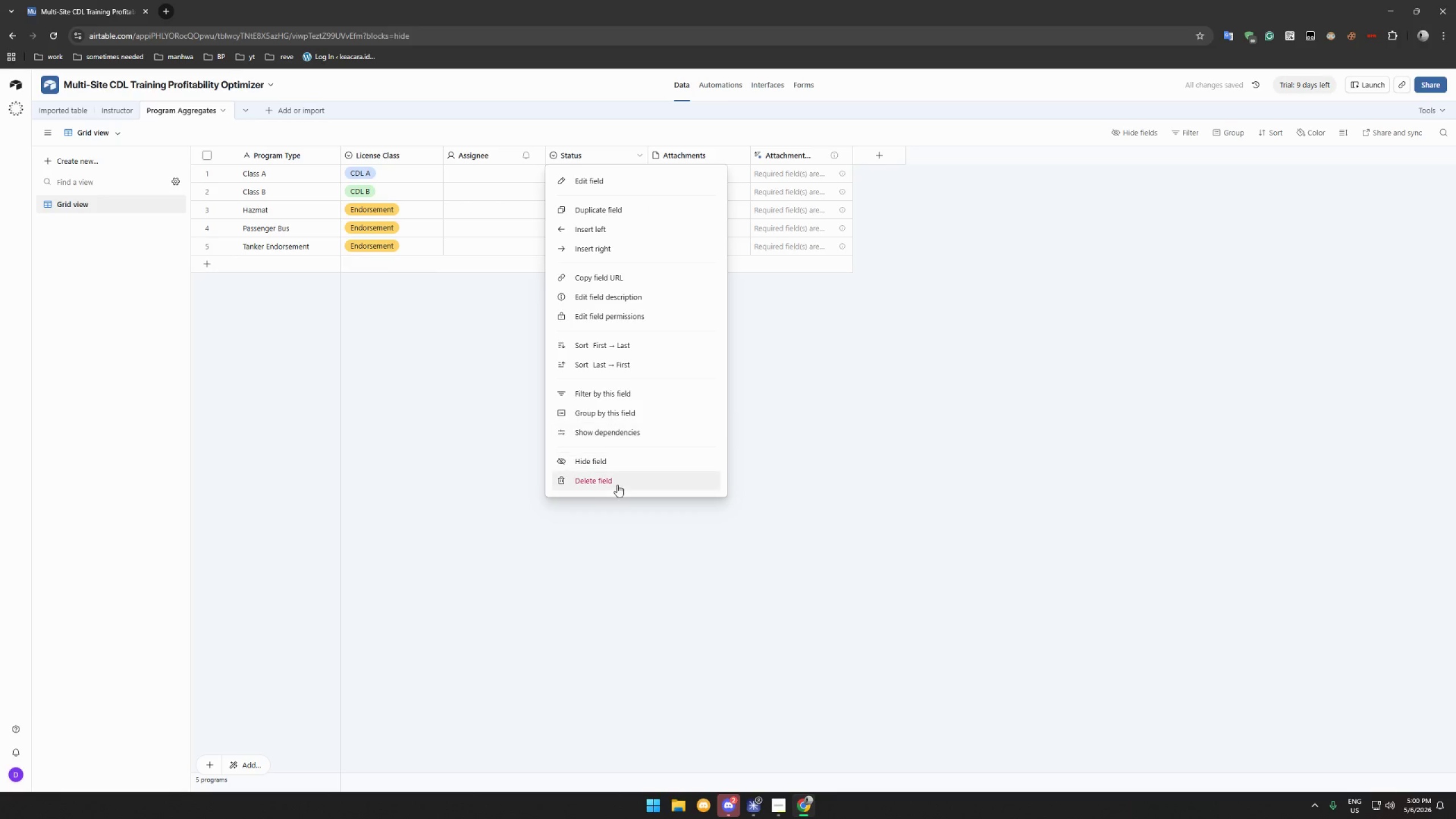 
left_click([617, 483])
 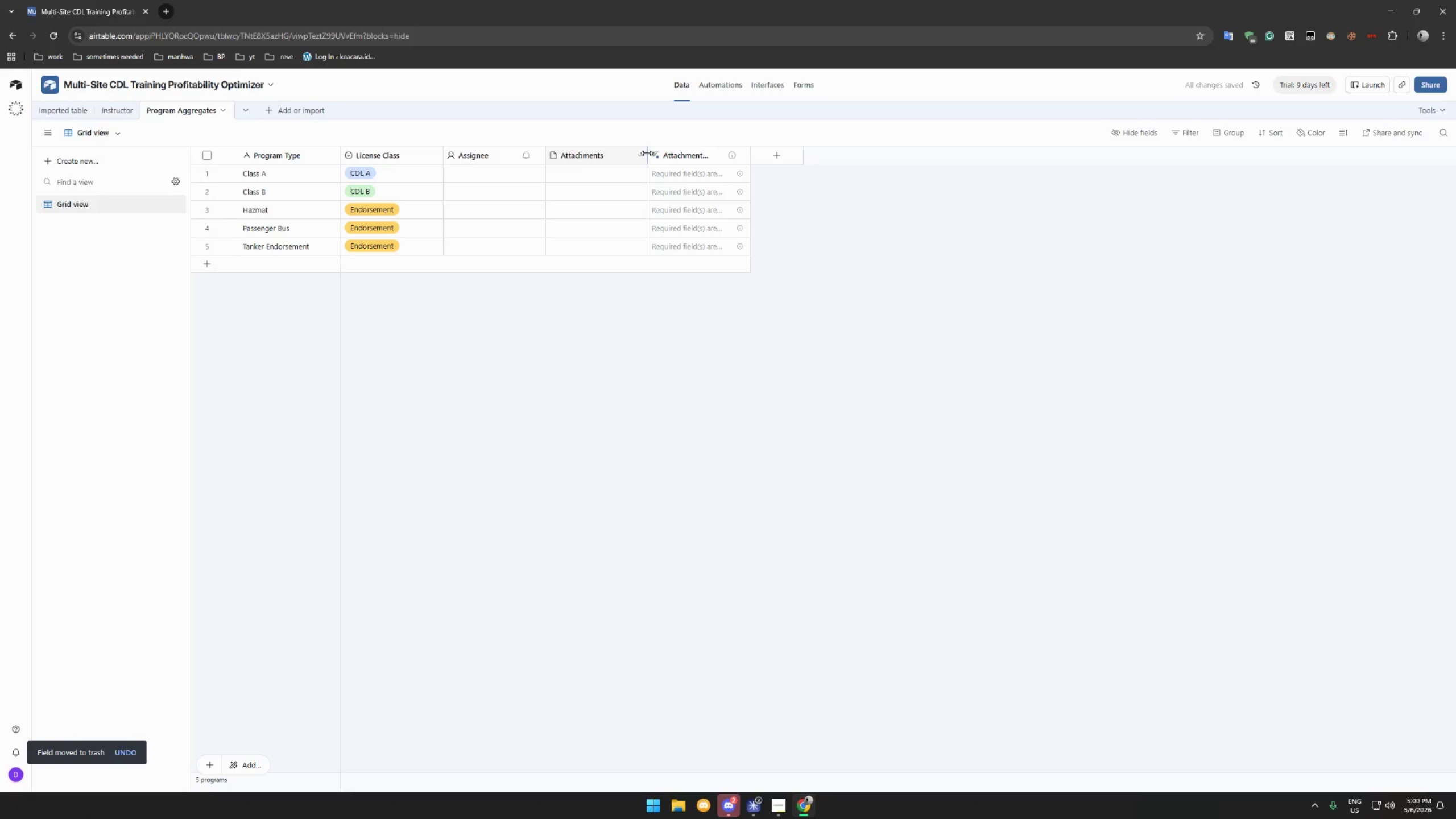 
left_click([635, 159])
 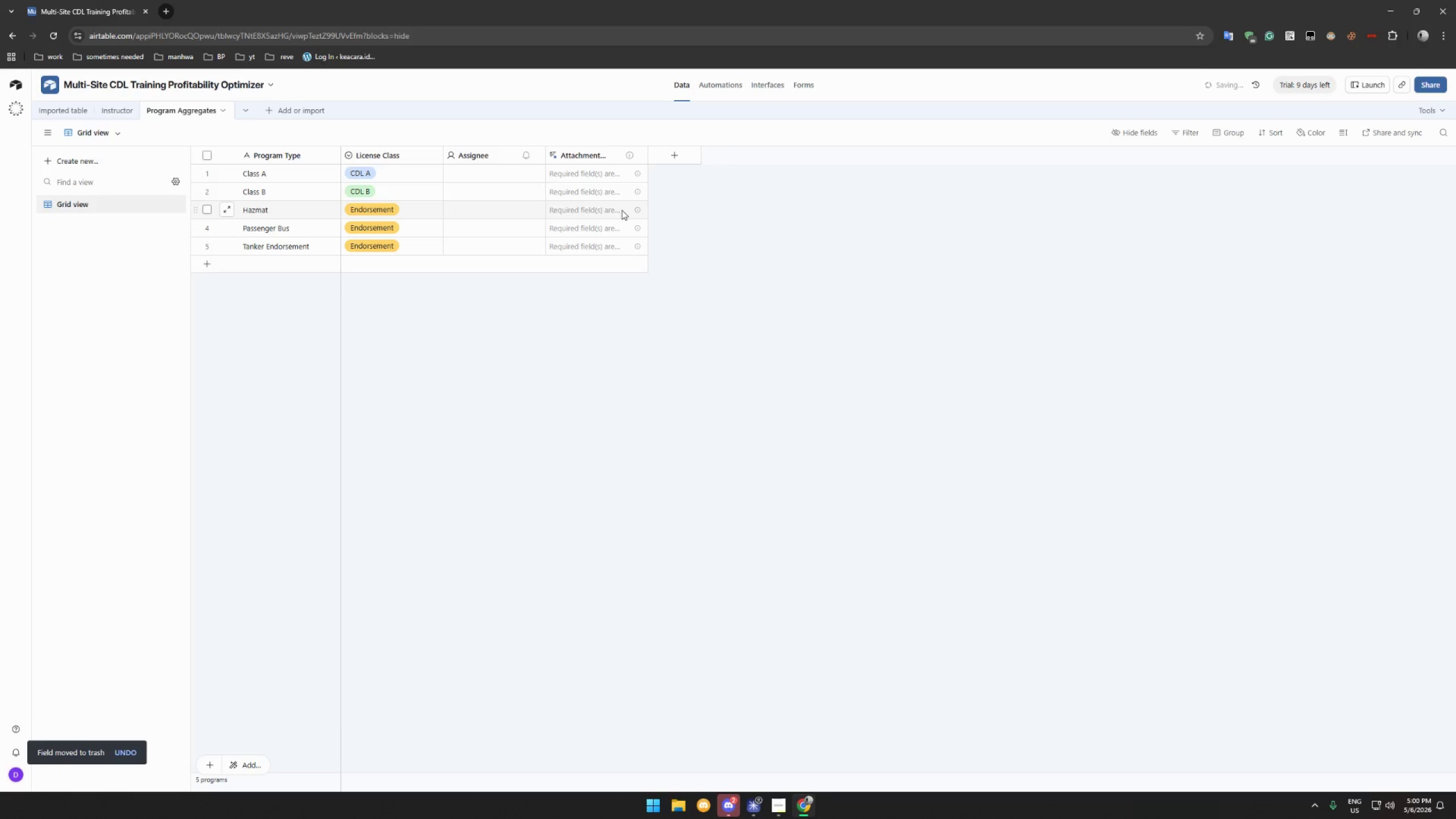 
left_click([637, 155])
 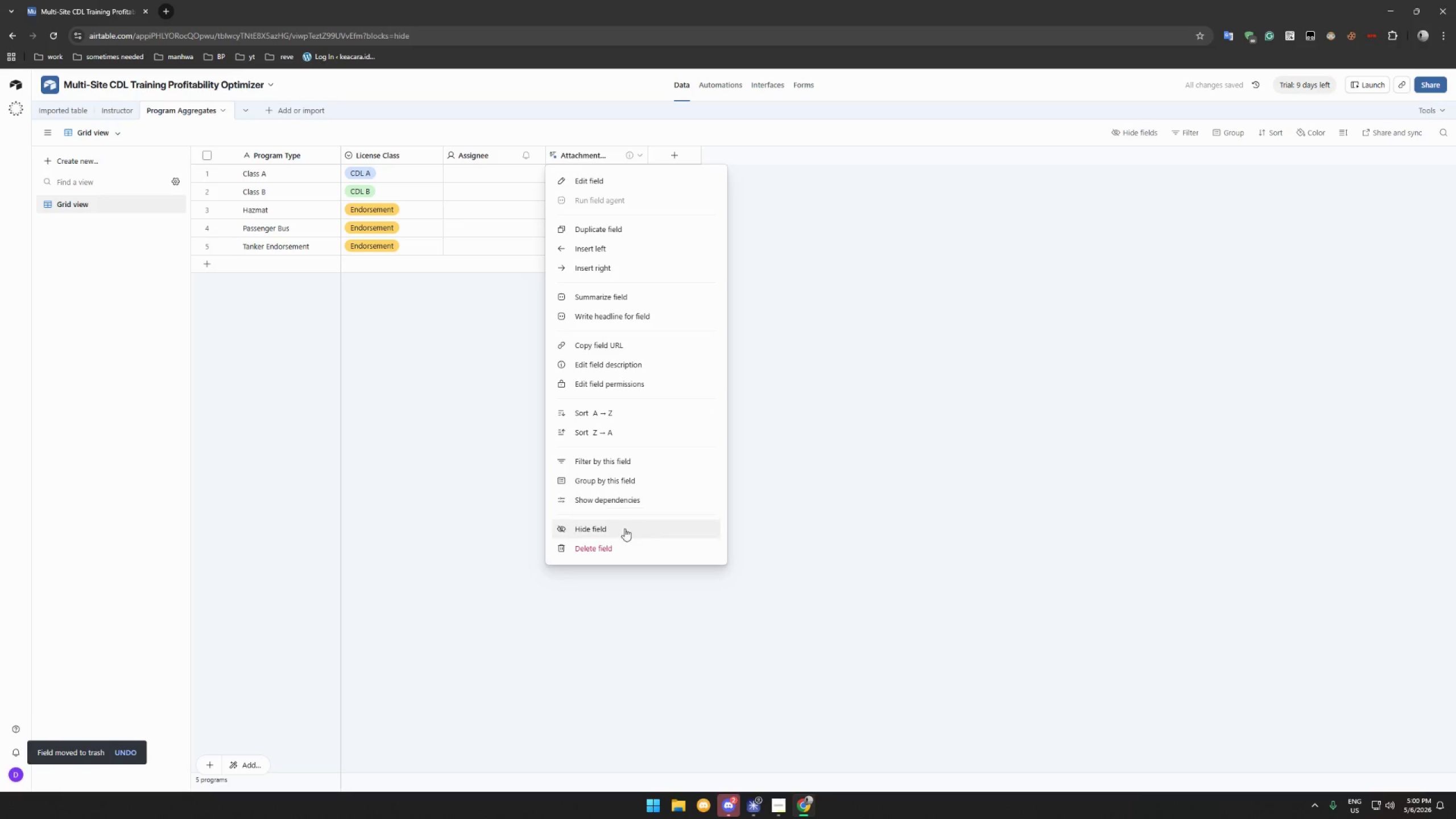 
left_click([626, 556])
 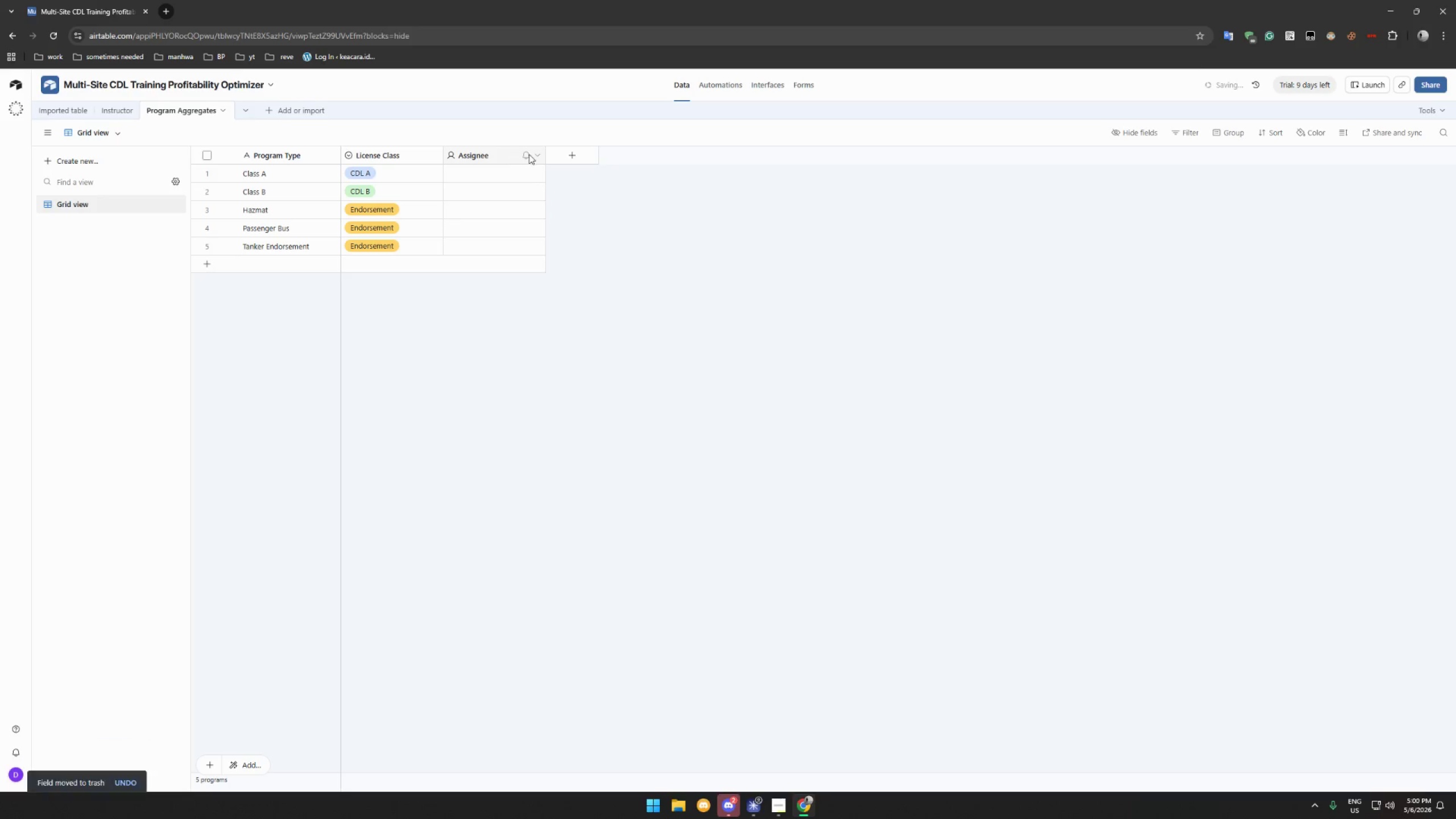 
left_click([537, 154])
 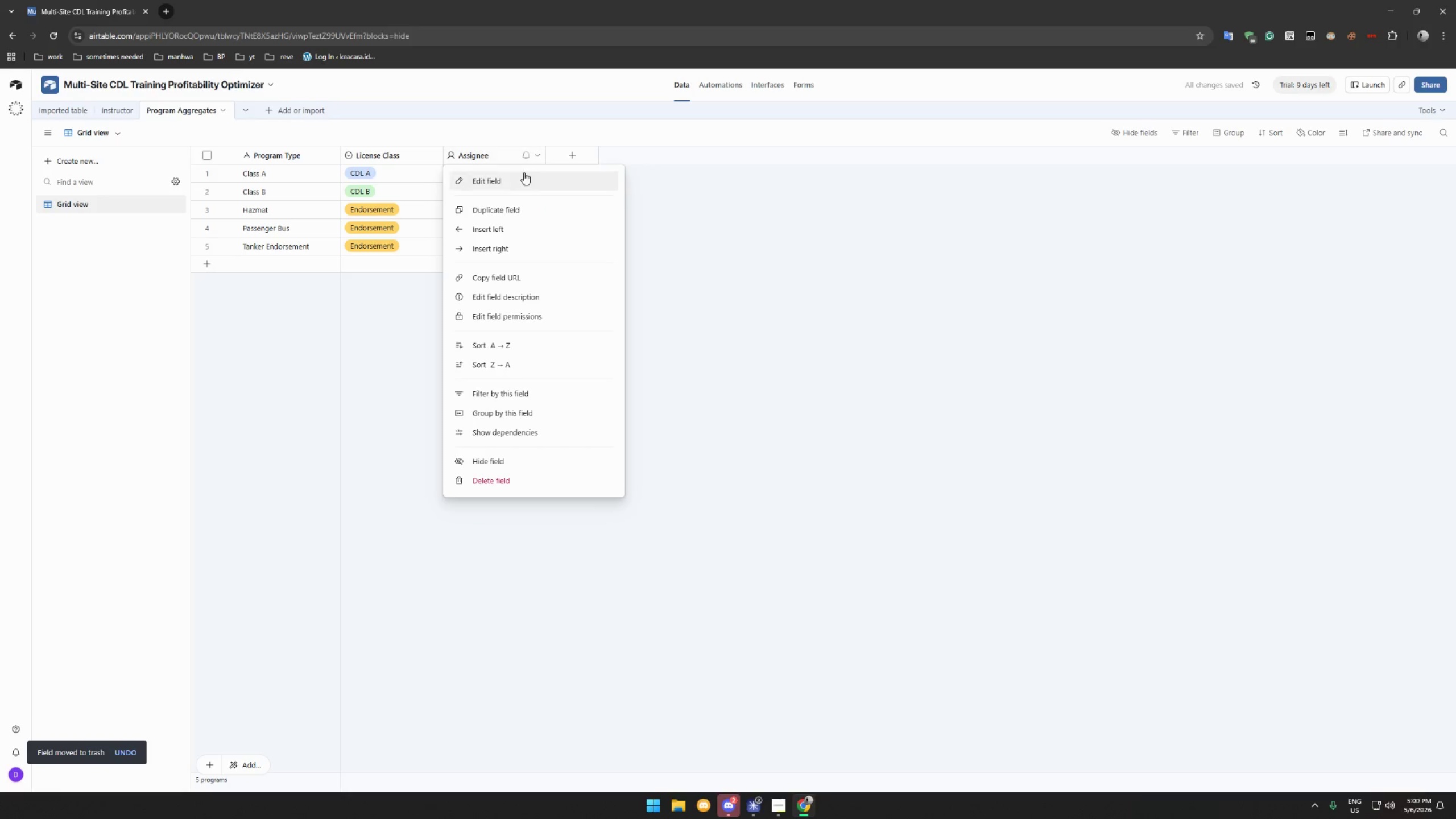 
left_click([510, 175])
 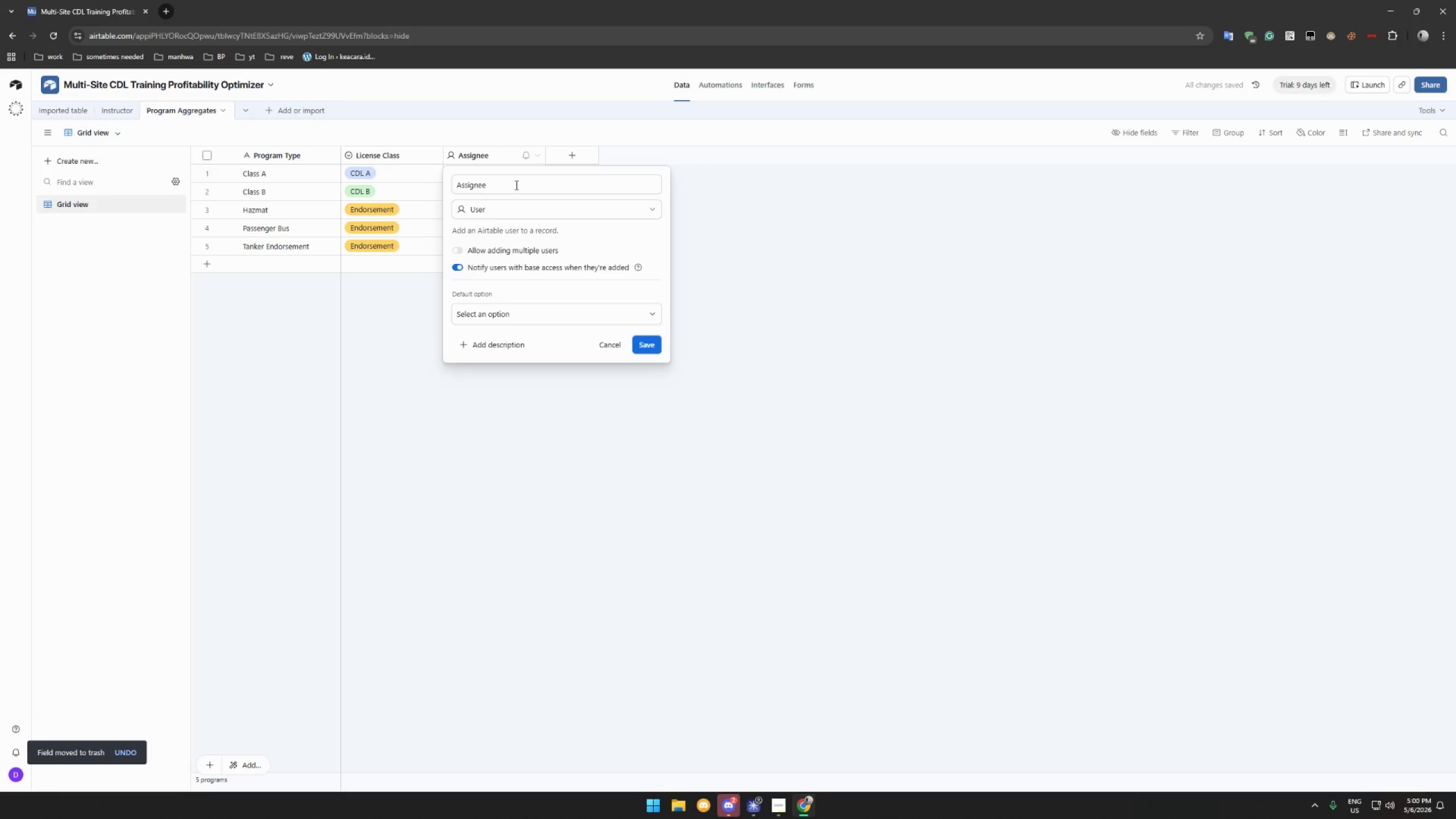 
double_click([515, 185])
 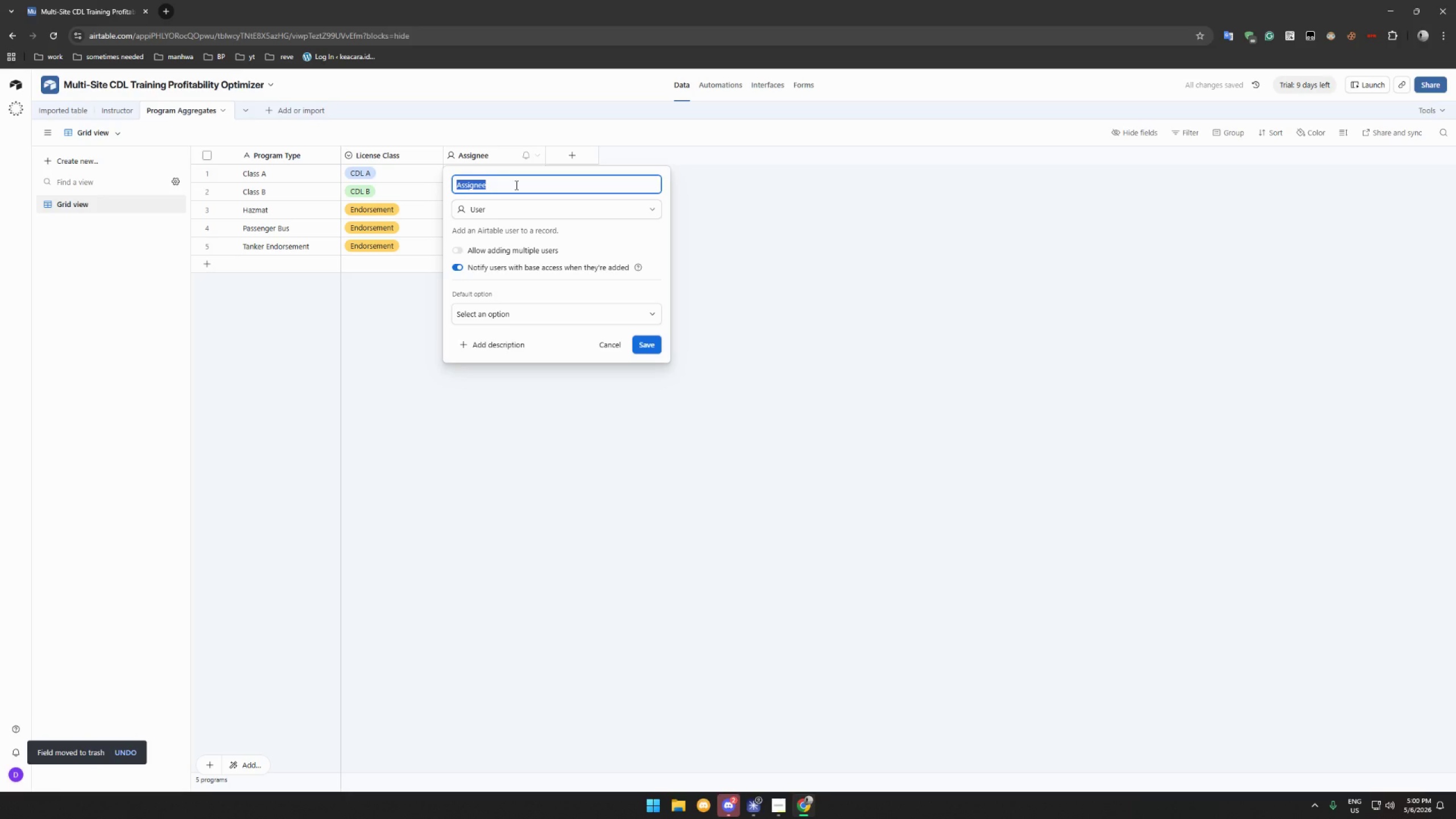 
hold_key(key=ShiftLeft, duration=1.5)
 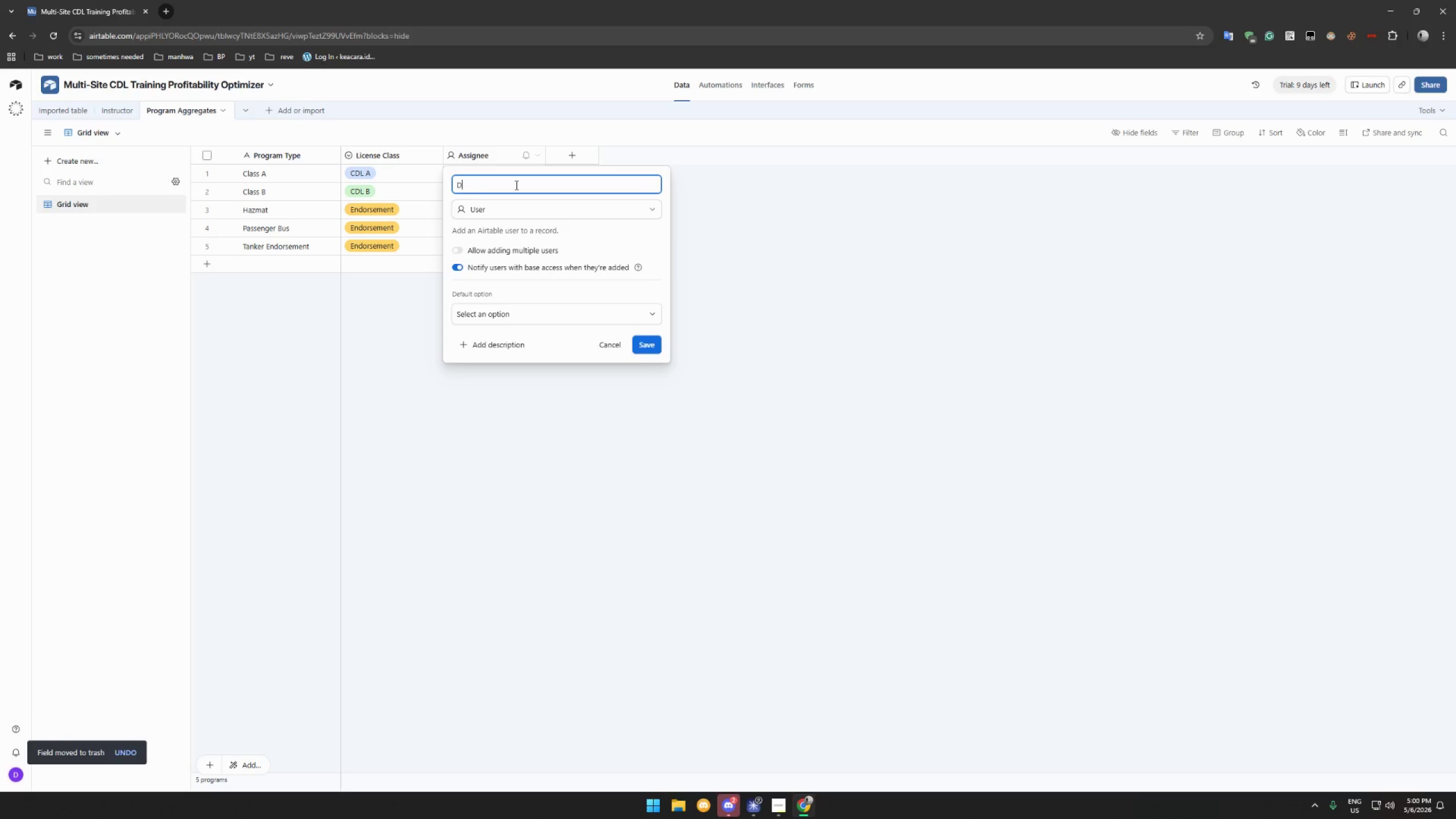 
type(Description)
 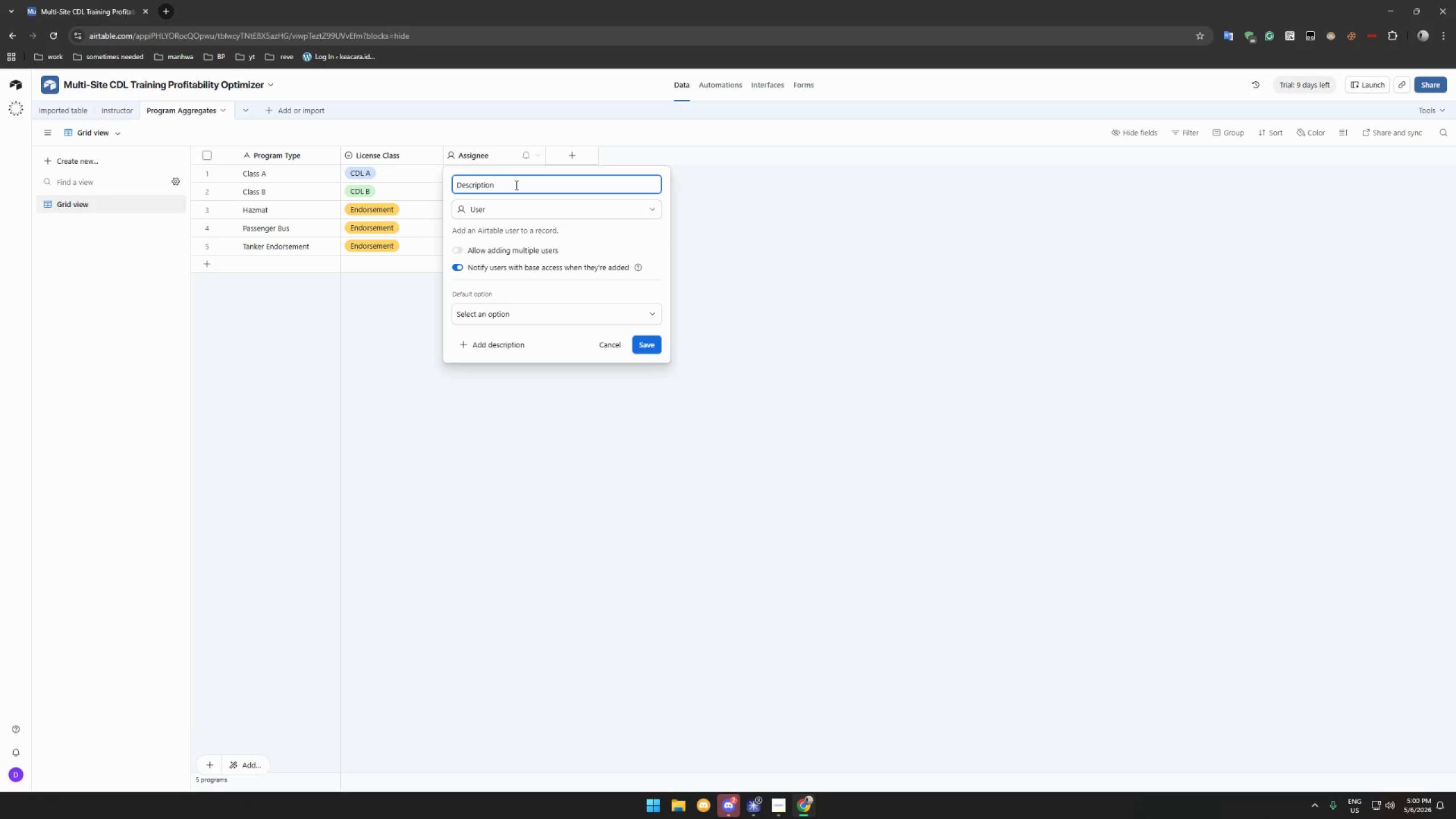 
key(Enter)
 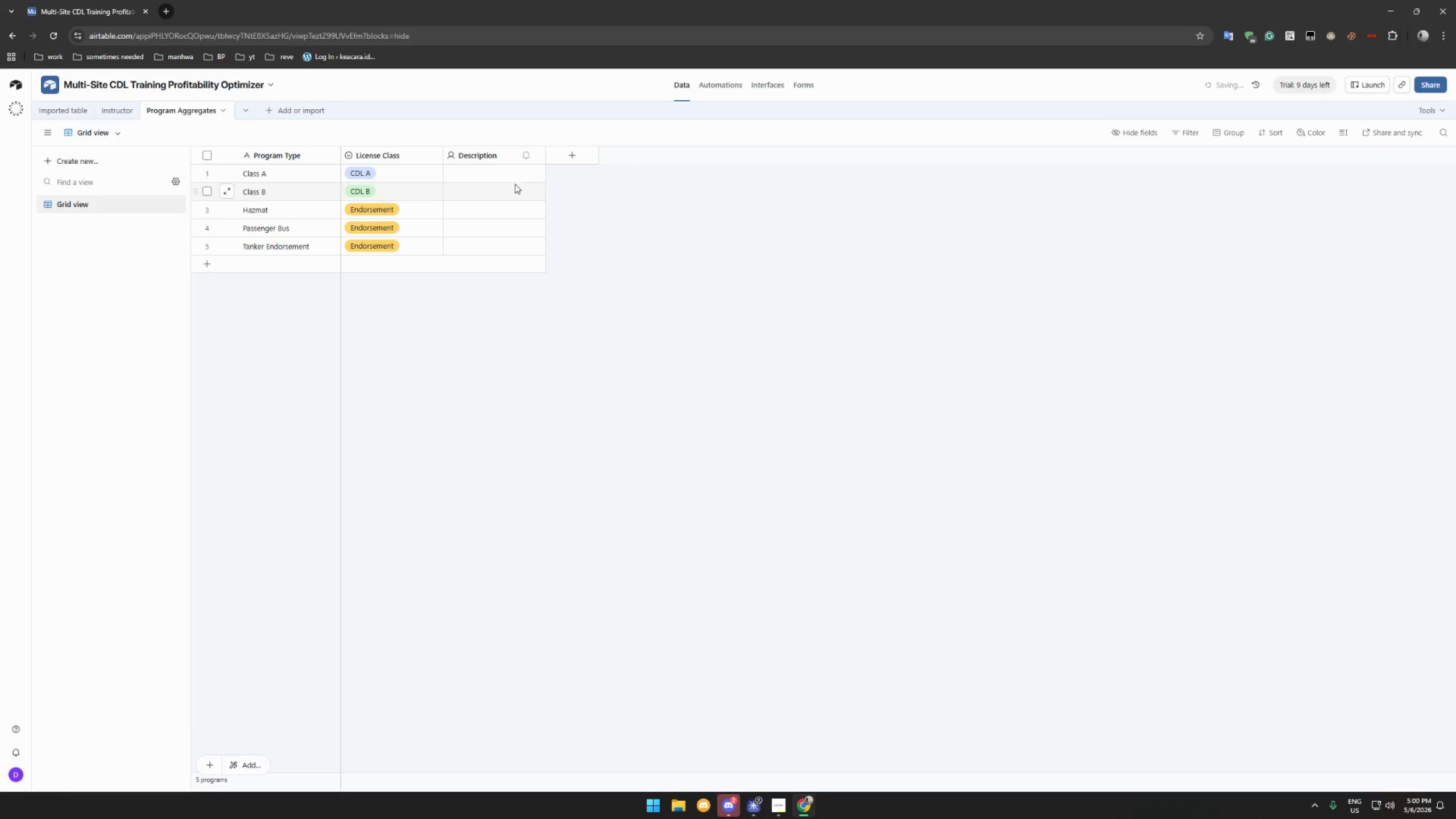 
left_click([513, 174])
 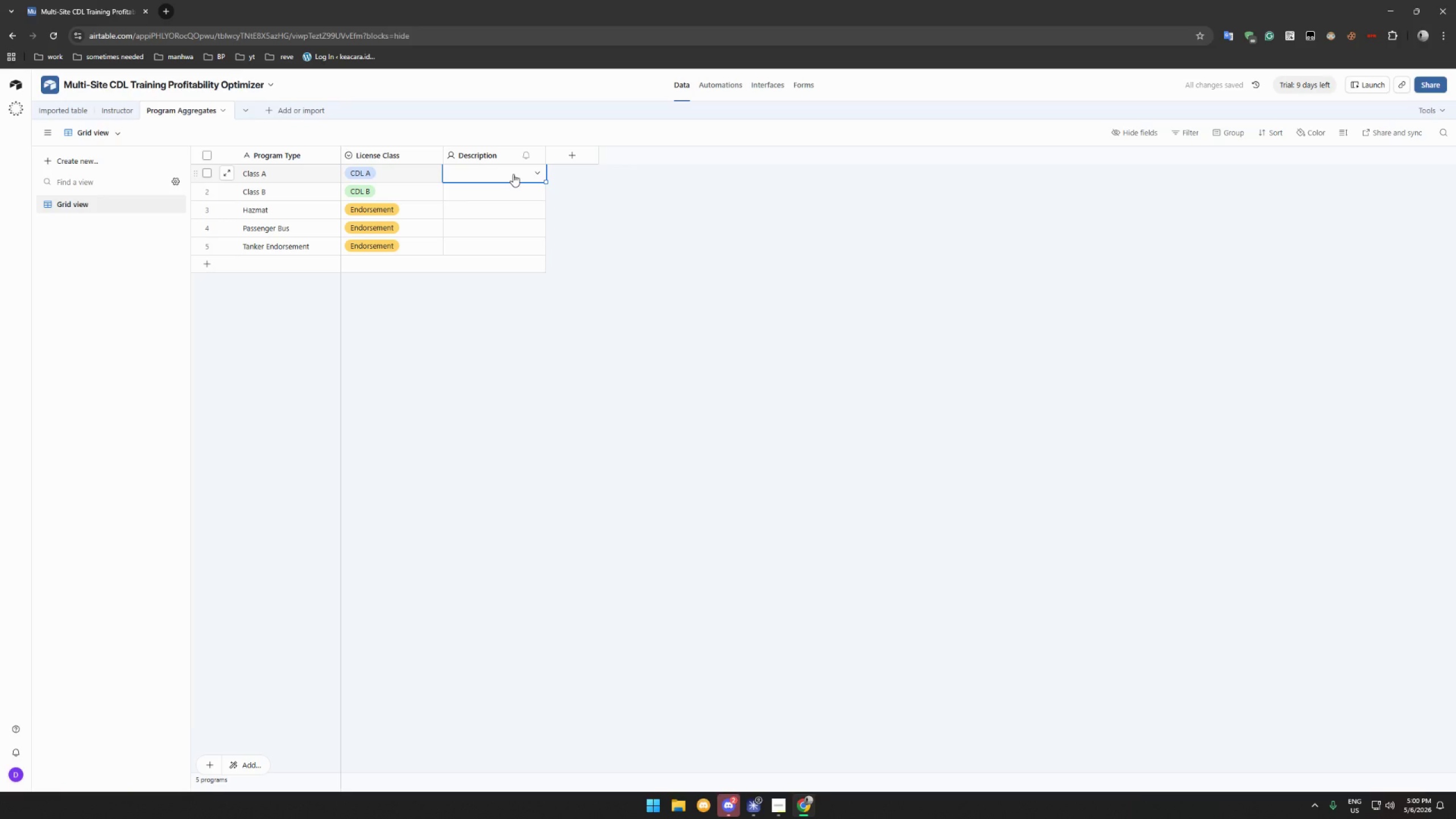 
type(Heavy Truck)
 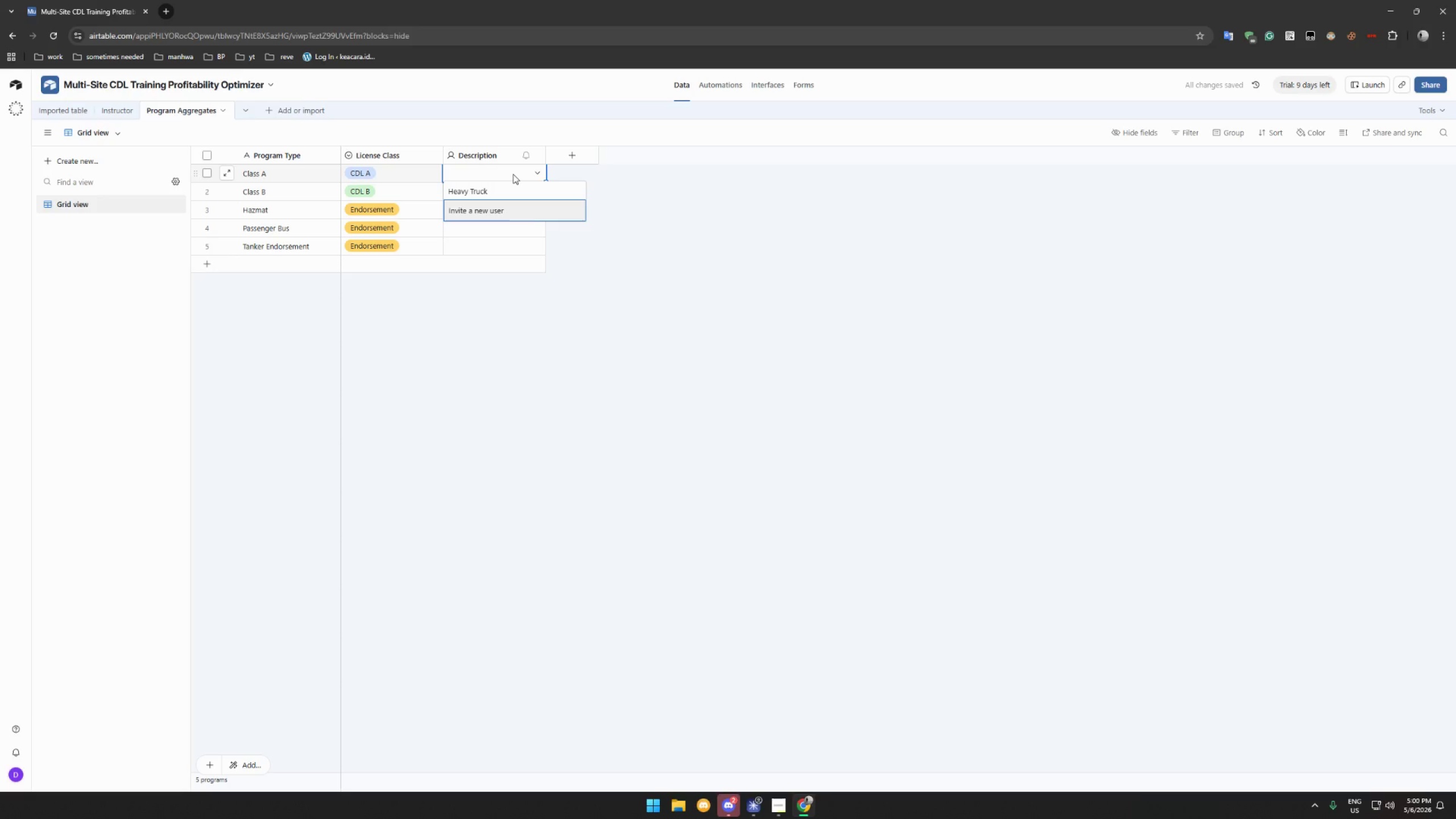 
wait(6.78)
 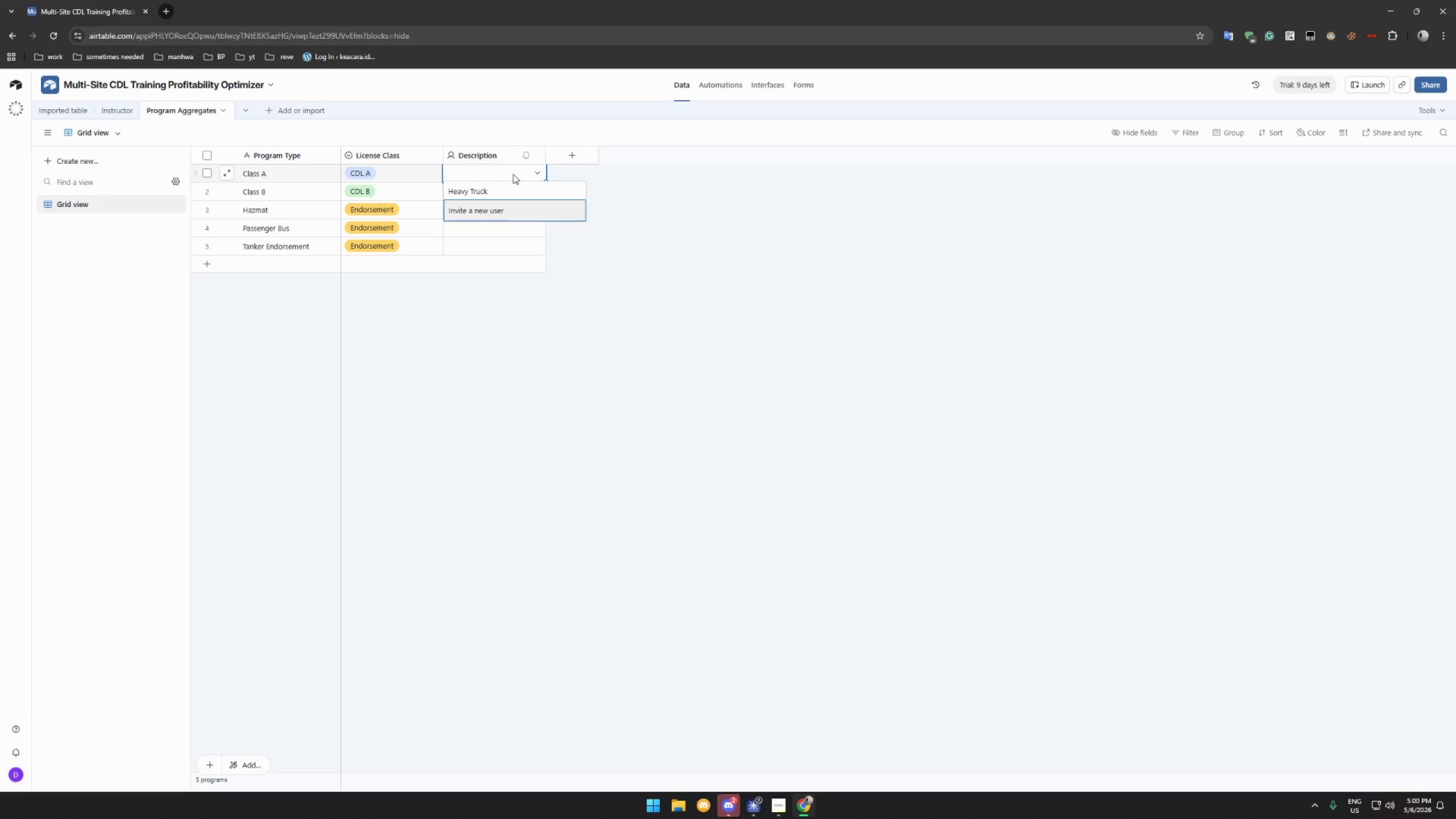 
left_click([540, 152])
 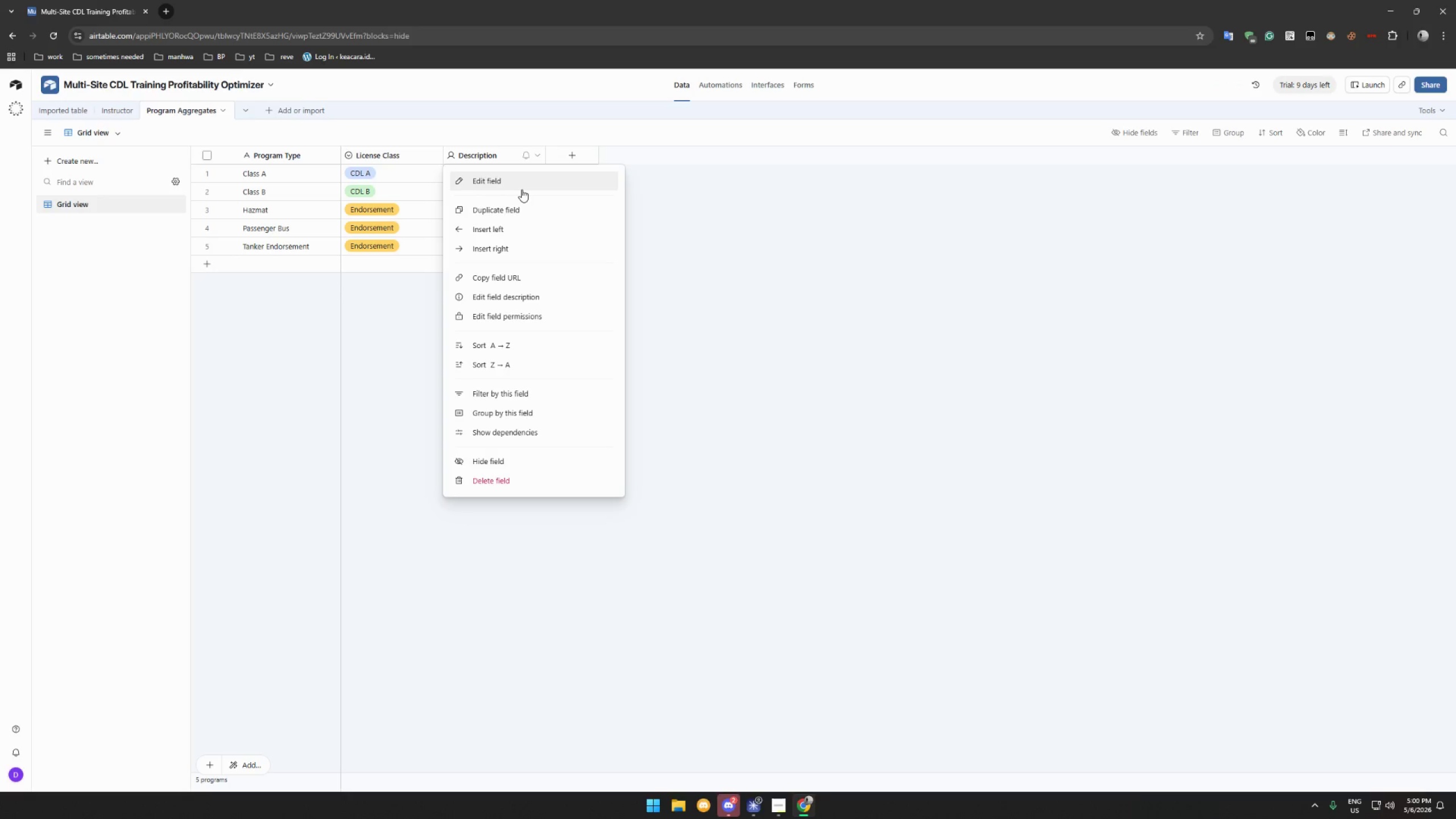 
left_click([522, 189])
 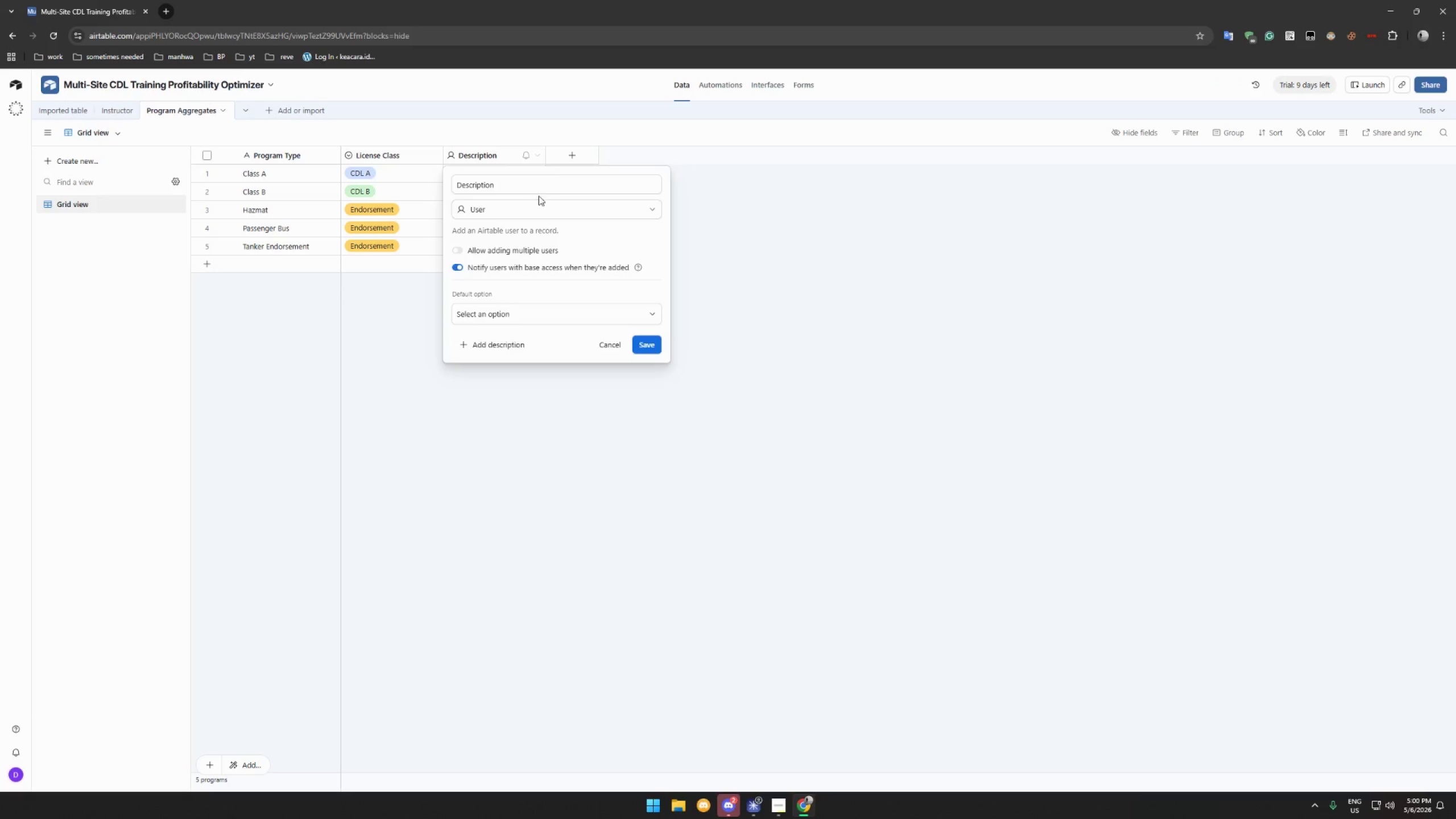 
left_click([533, 206])
 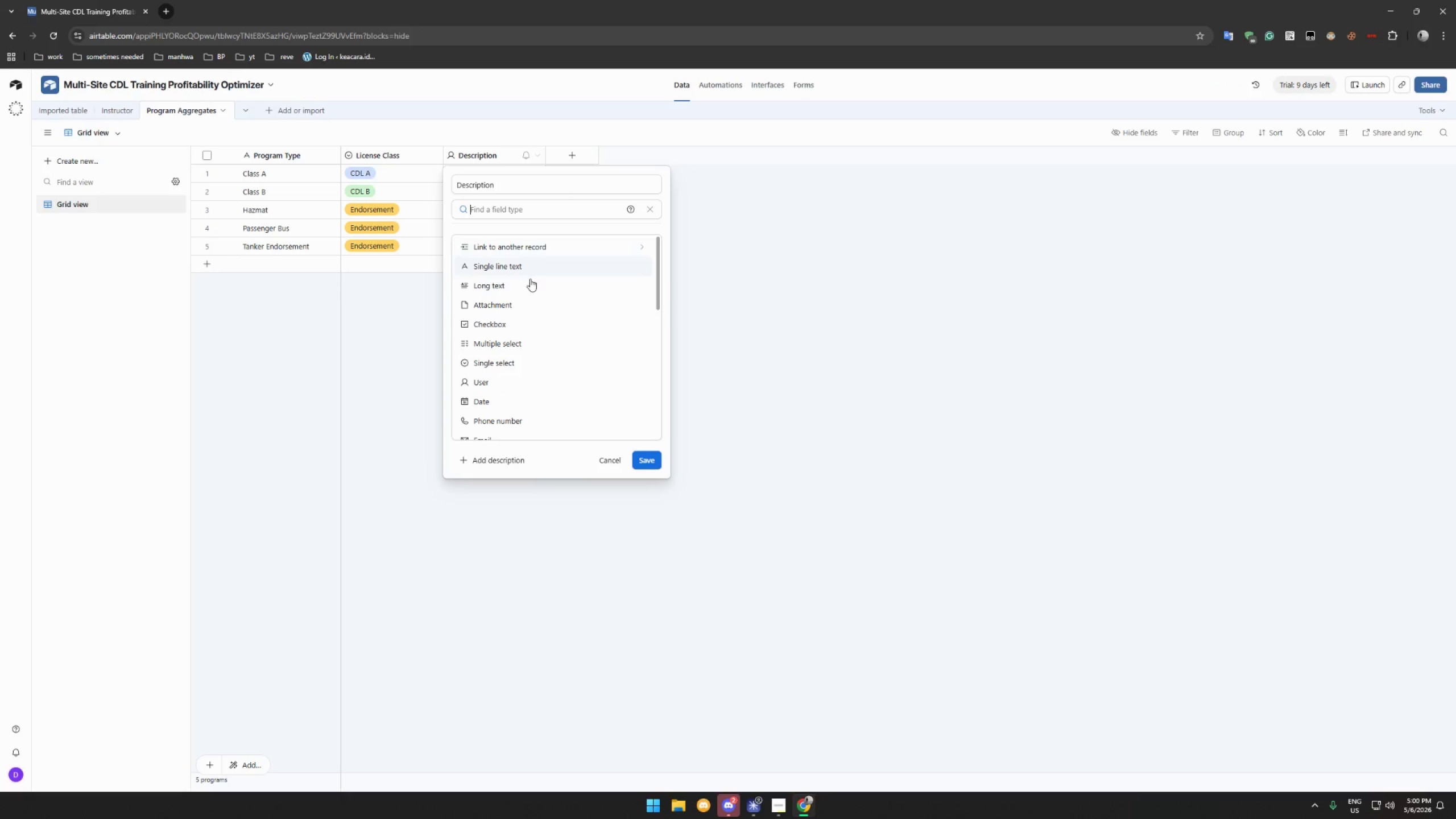 
left_click([535, 280])
 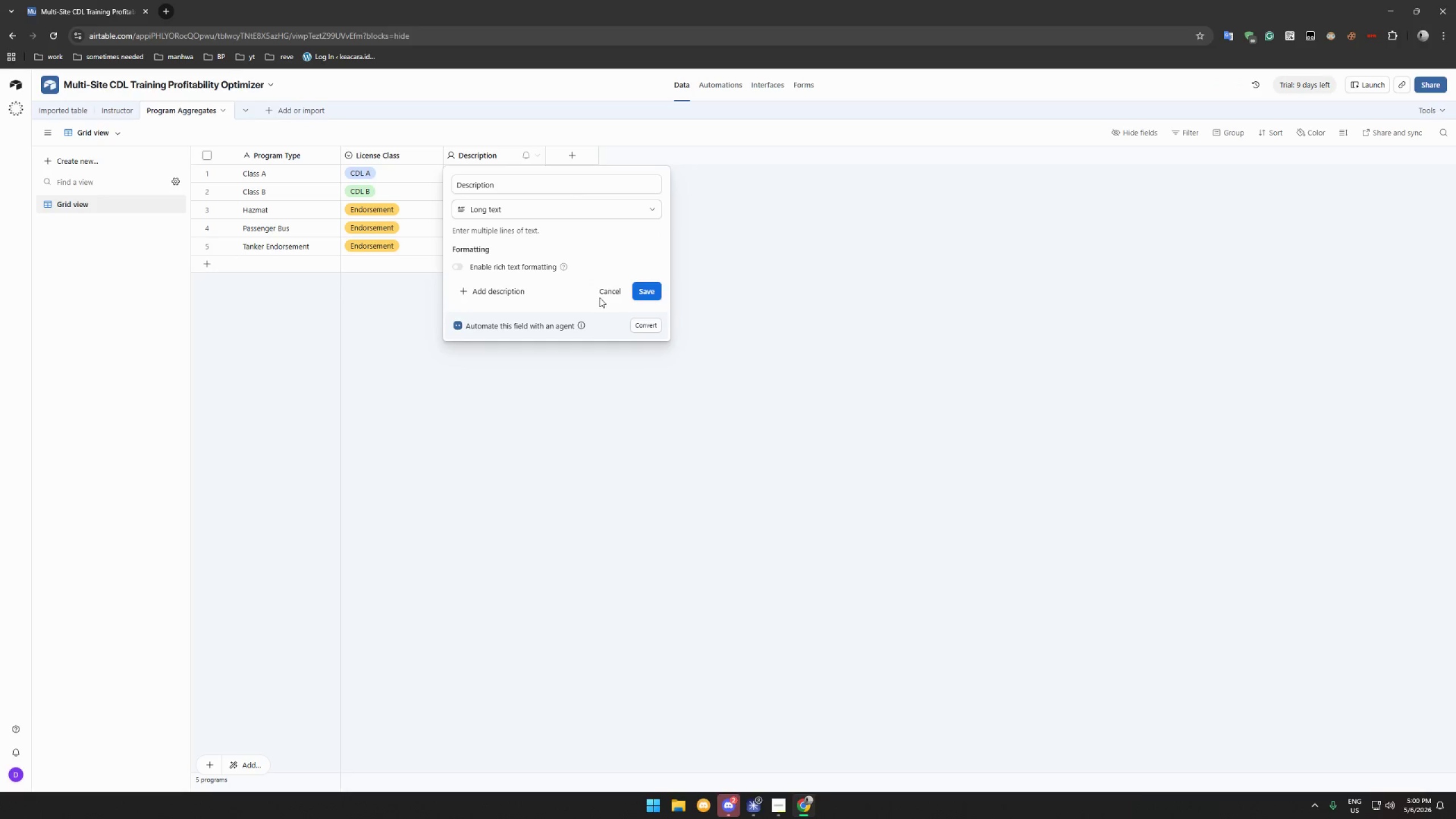 
left_click([648, 287])
 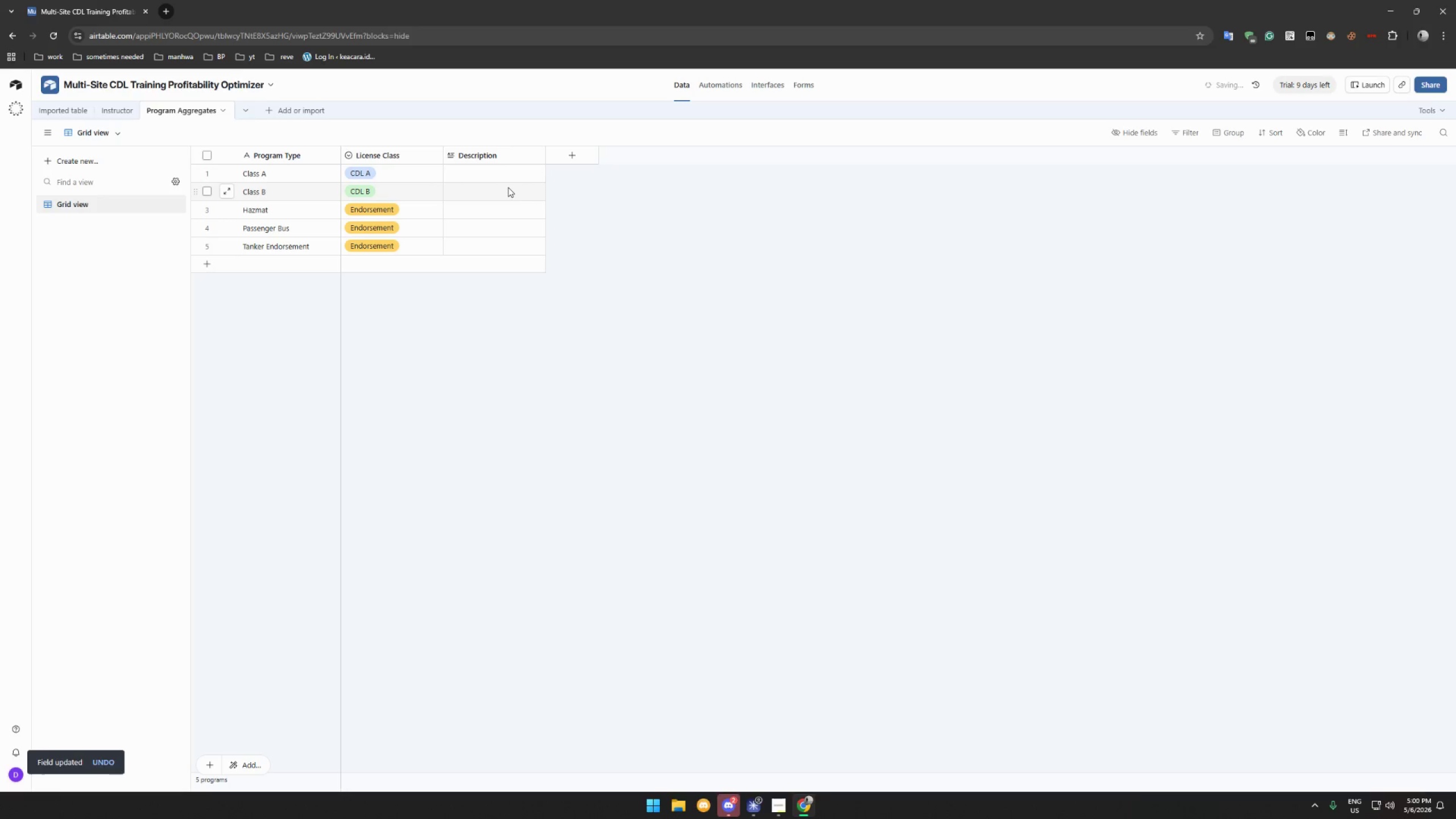 
left_click([492, 176])
 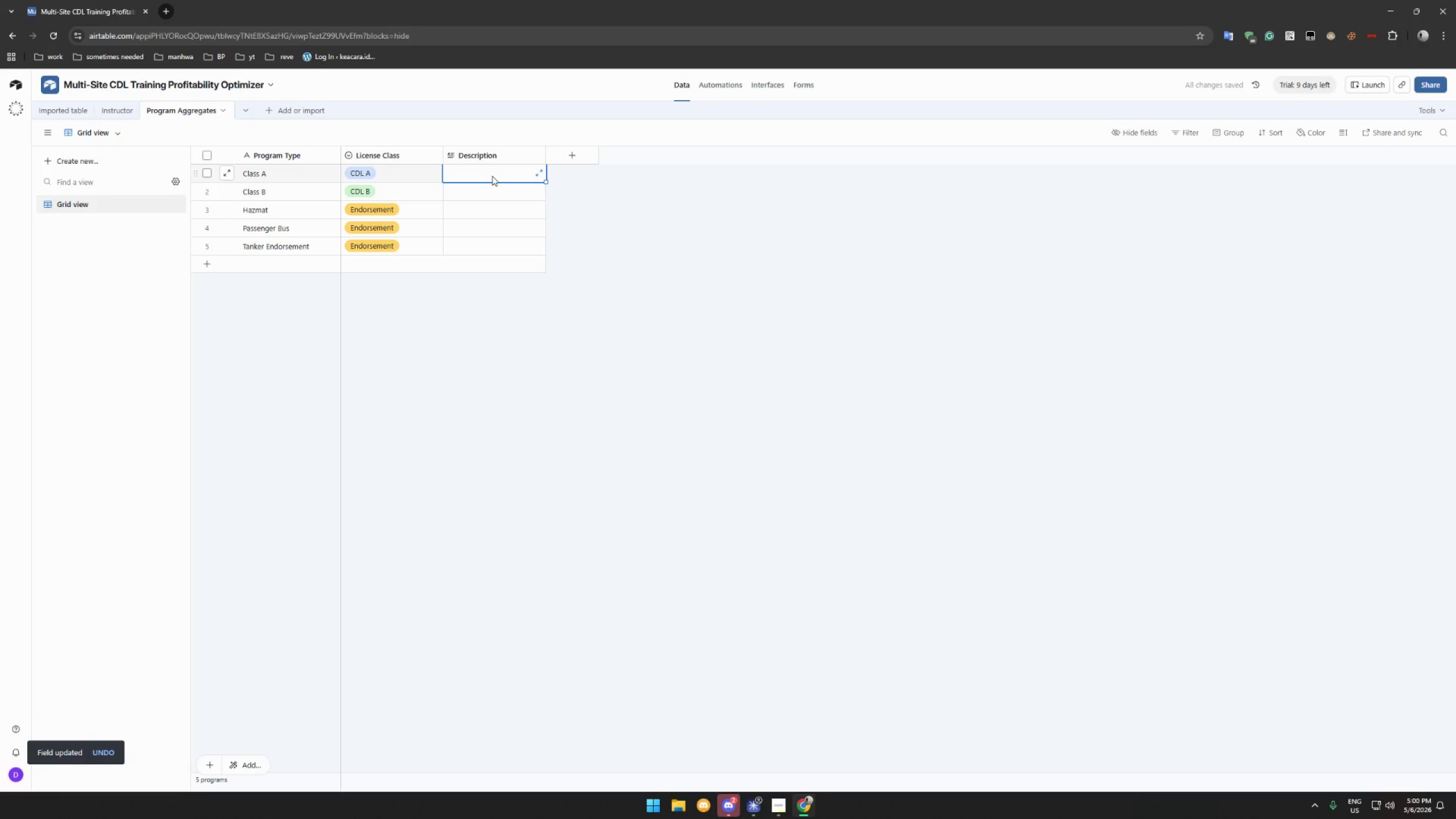 
type(Heavy truck (tracktor-trailer,26m001)
key(Backspace)
key(Backspace)
key(Backspace)
key(Backspace)
type(,0-)
key(Backspace)
key(Backspace)
type(001)
 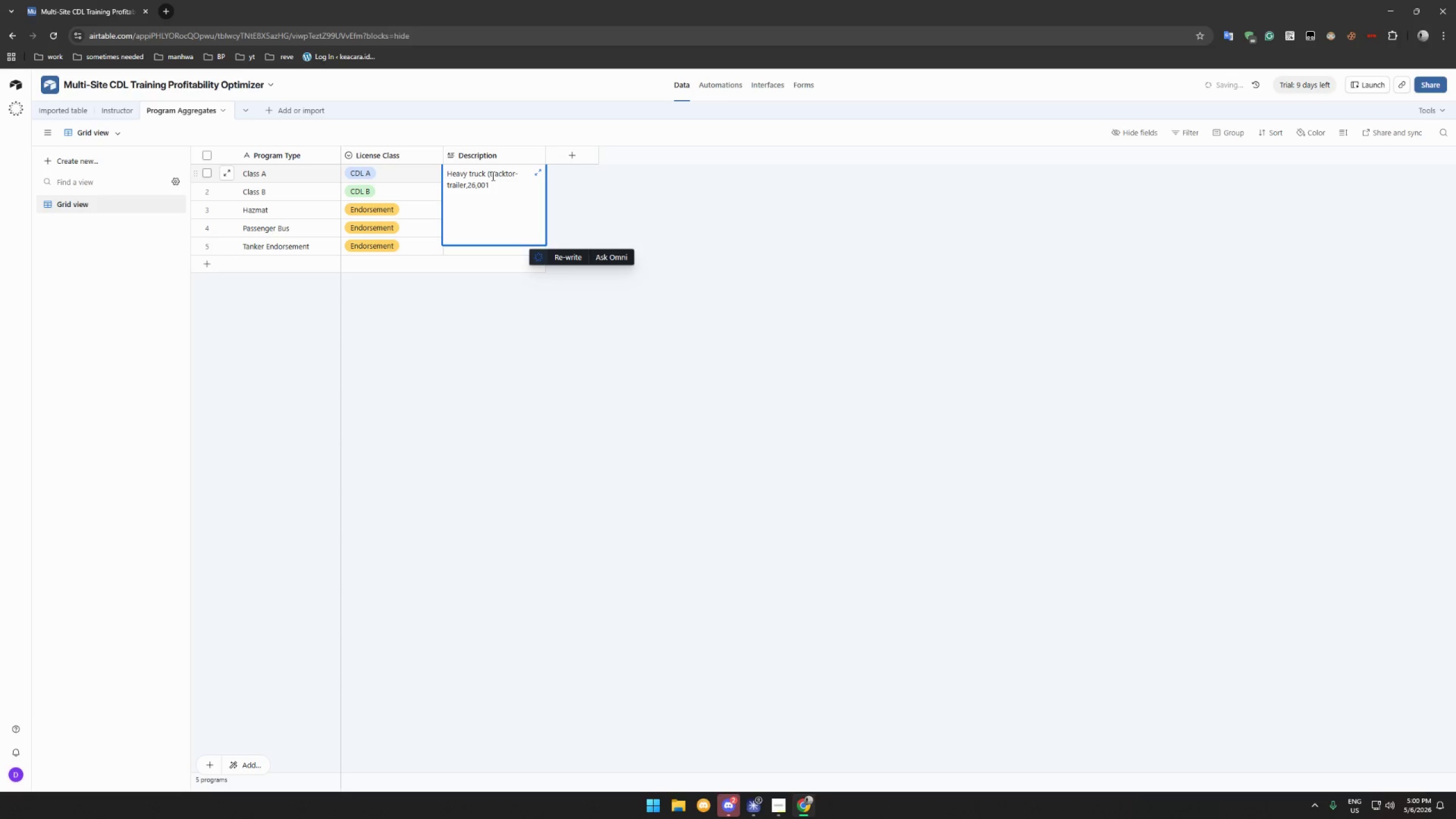 
type(+ lbs)
 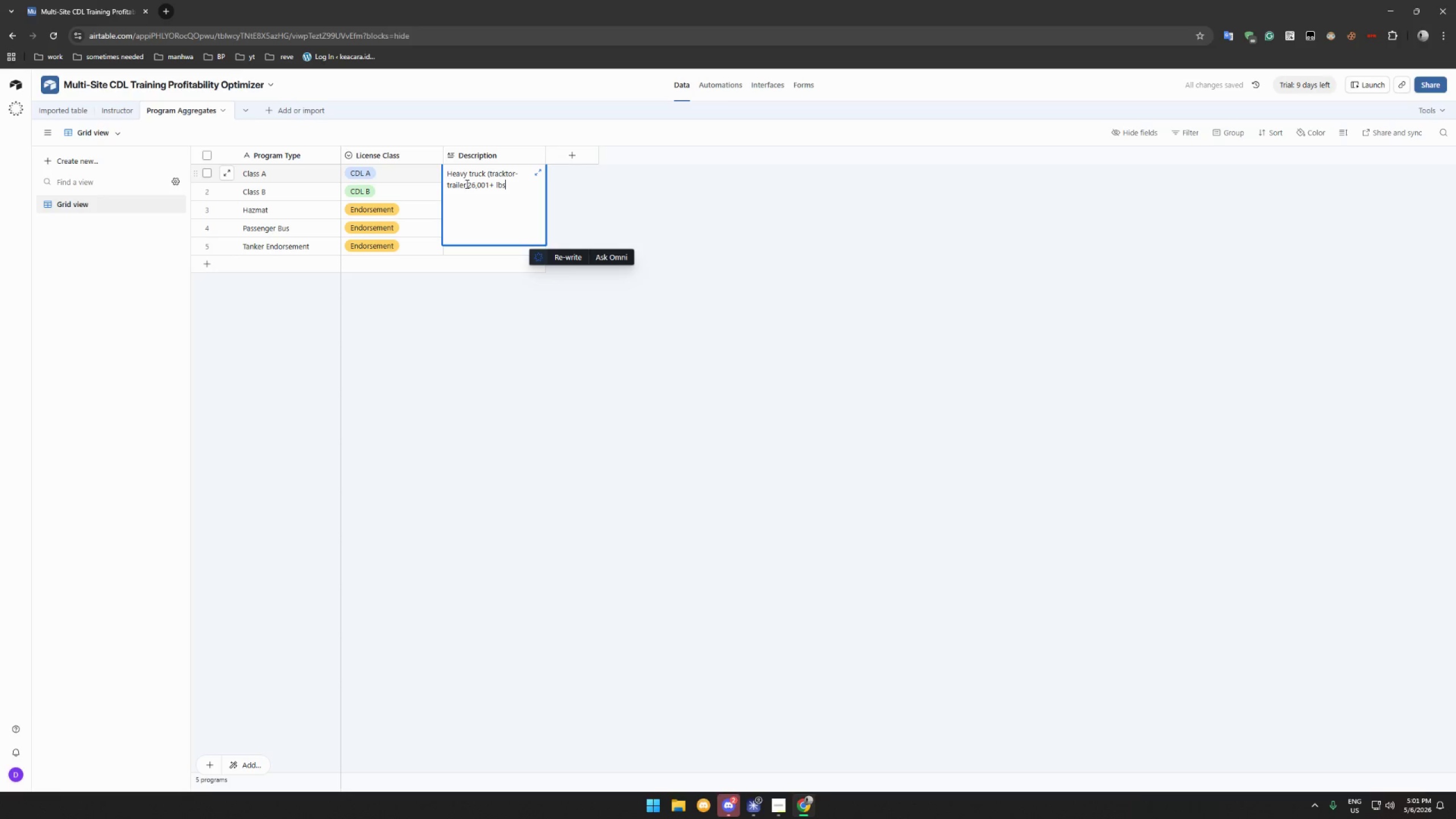 
left_click([465, 184])
 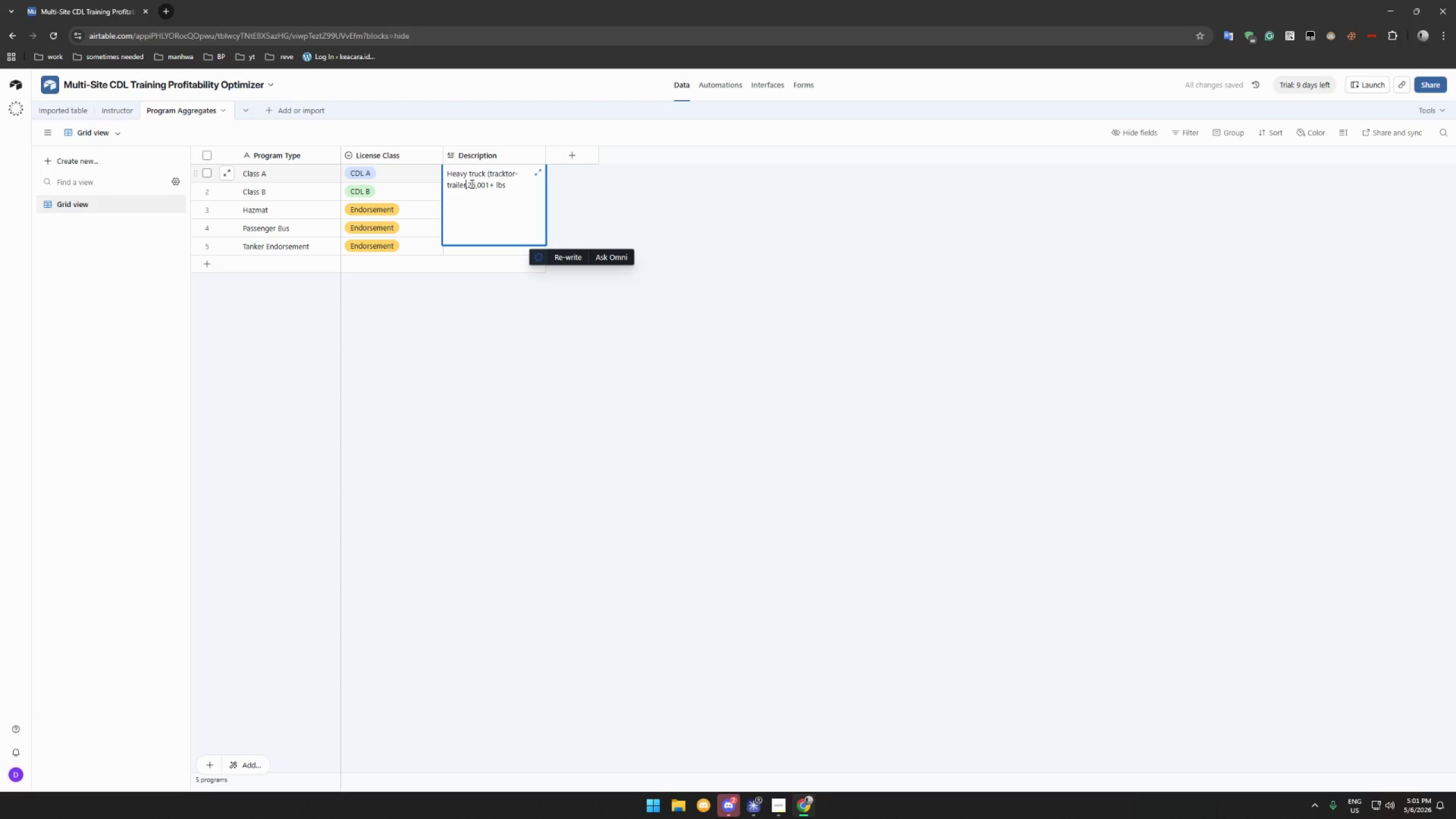 
wait(7.47)
 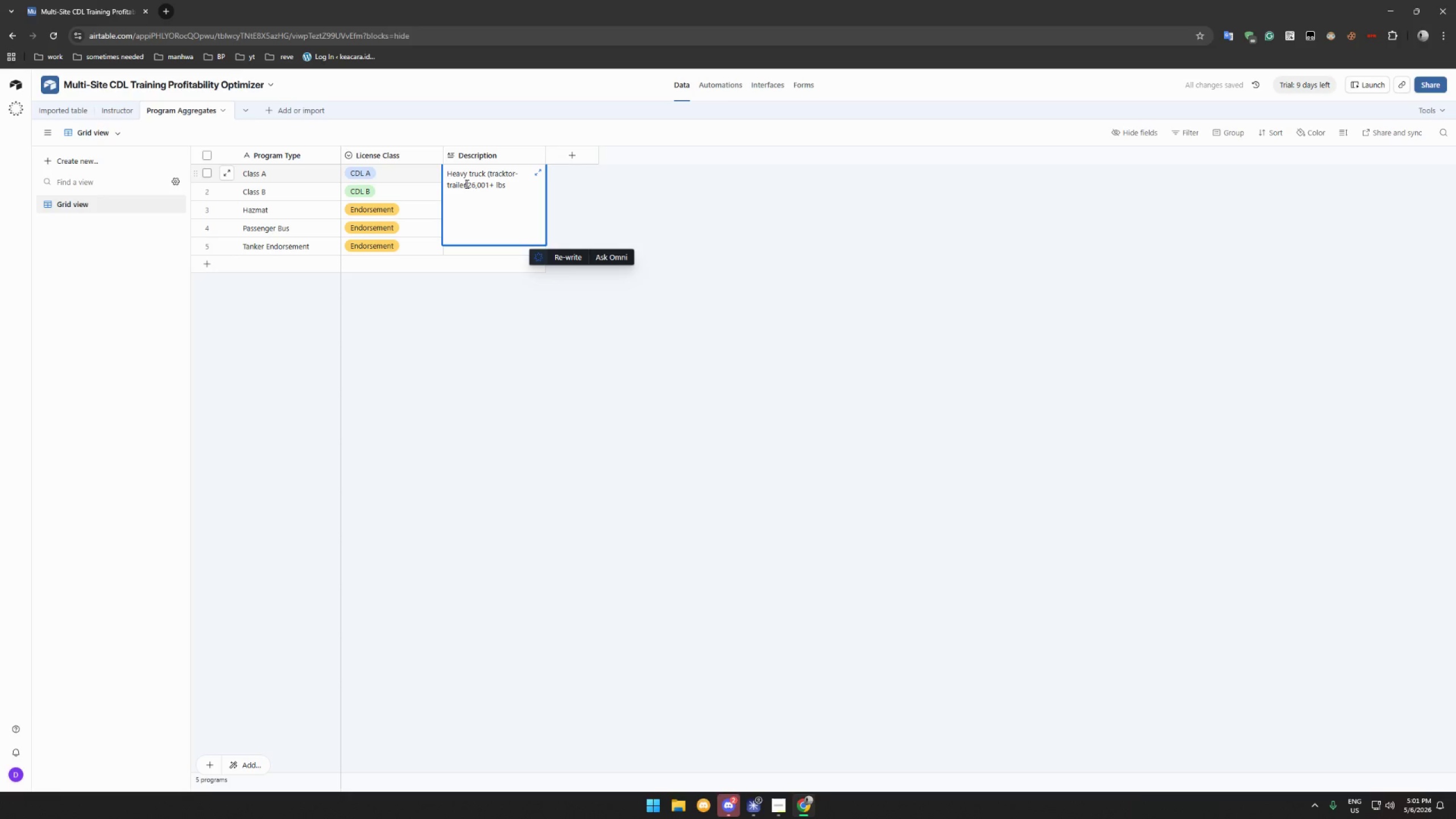 
left_click([511, 187])
 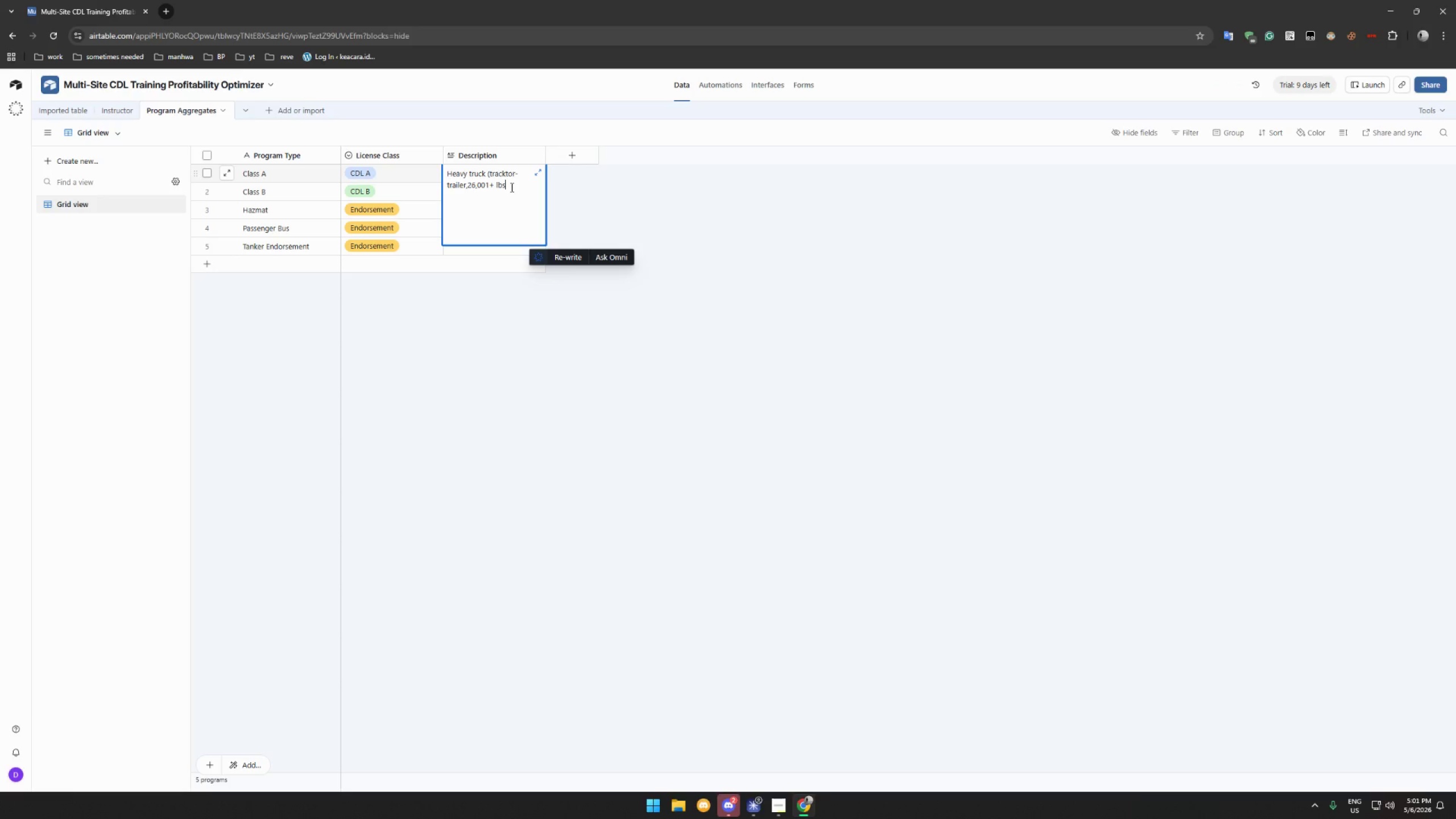 
key(Shift+0)
 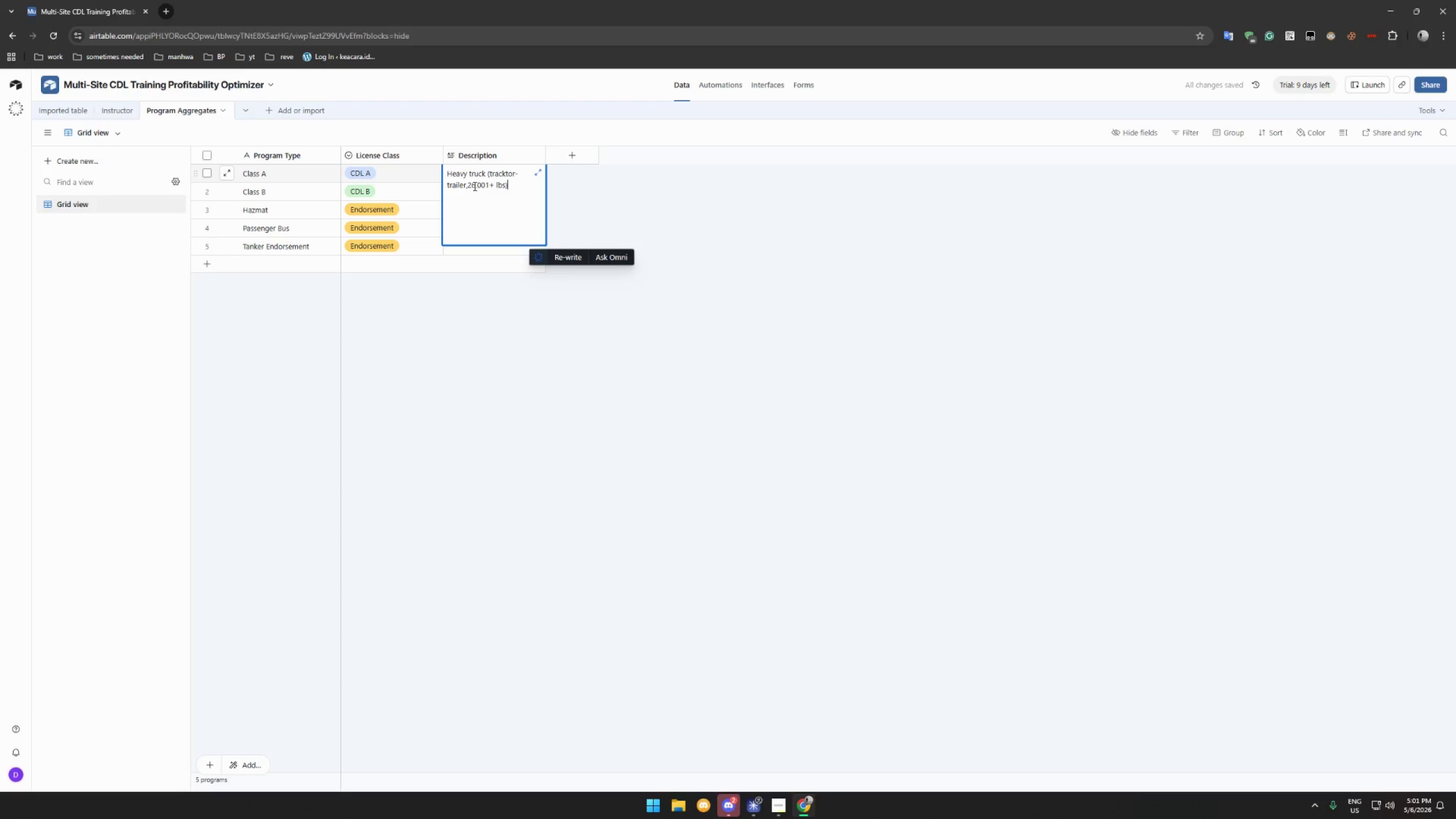 
left_click([477, 185])
 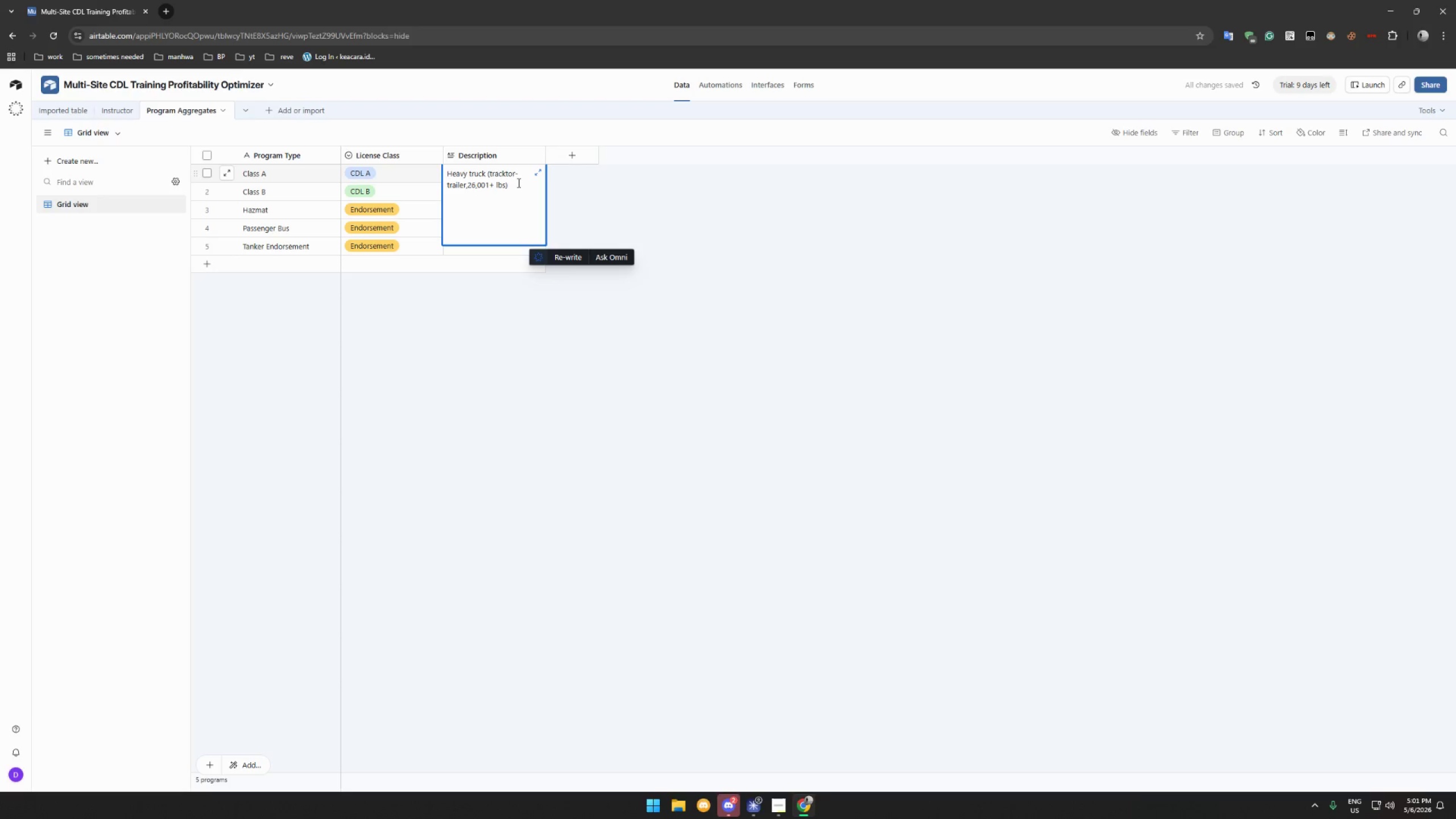 
left_click([641, 208])
 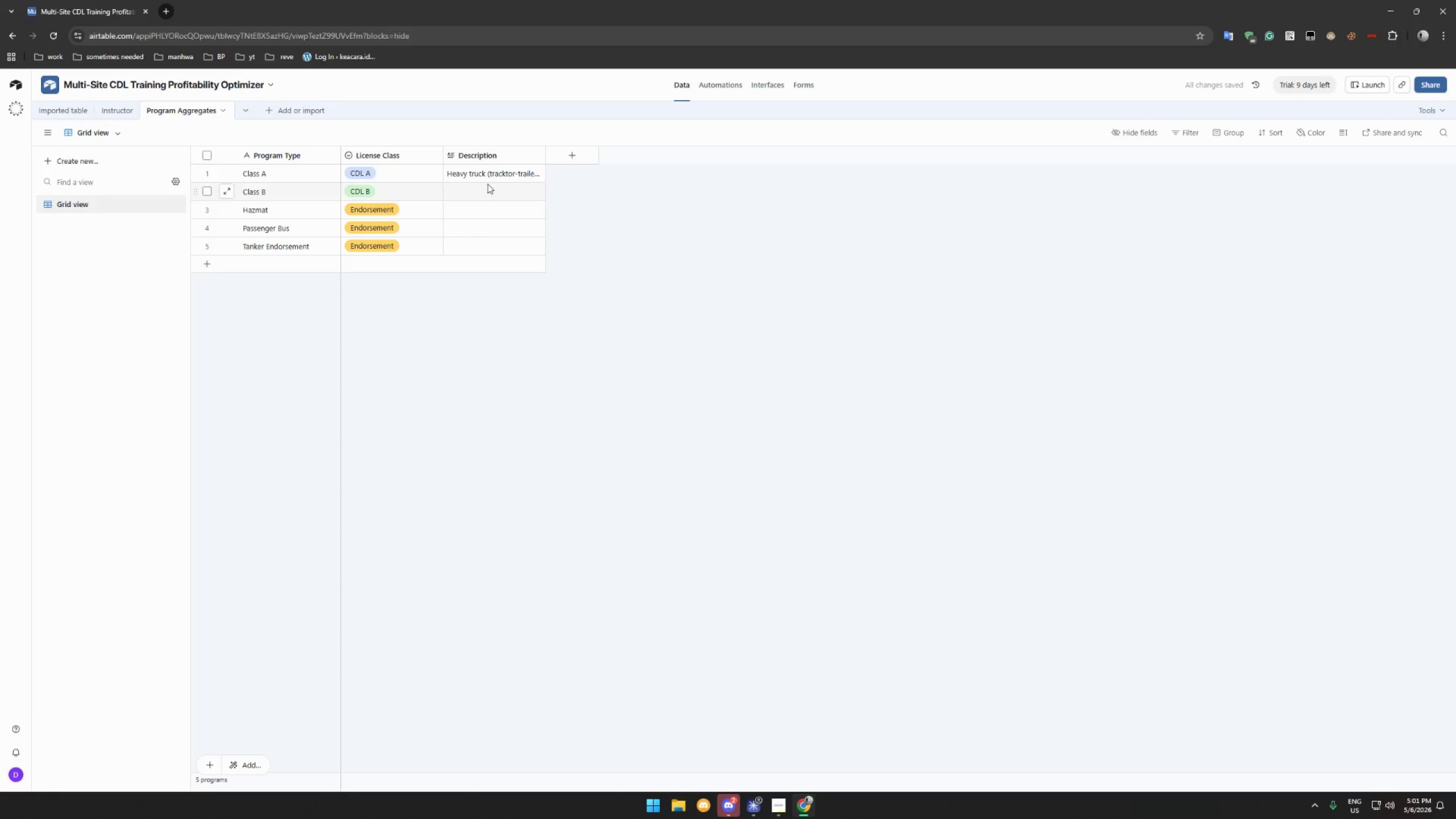 
left_click([486, 184])
 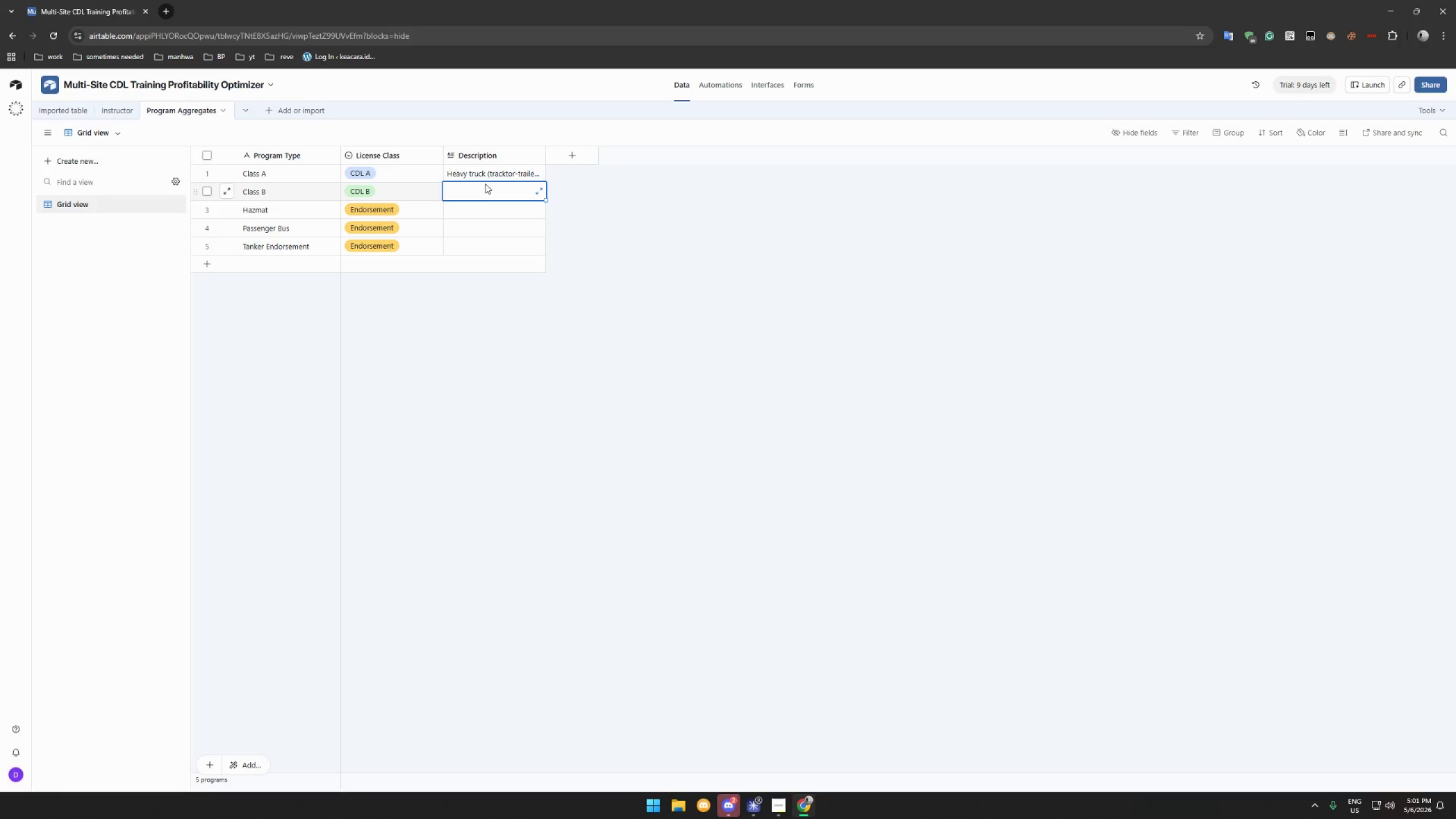 
type(Medium truck (straight truck 26,000)
 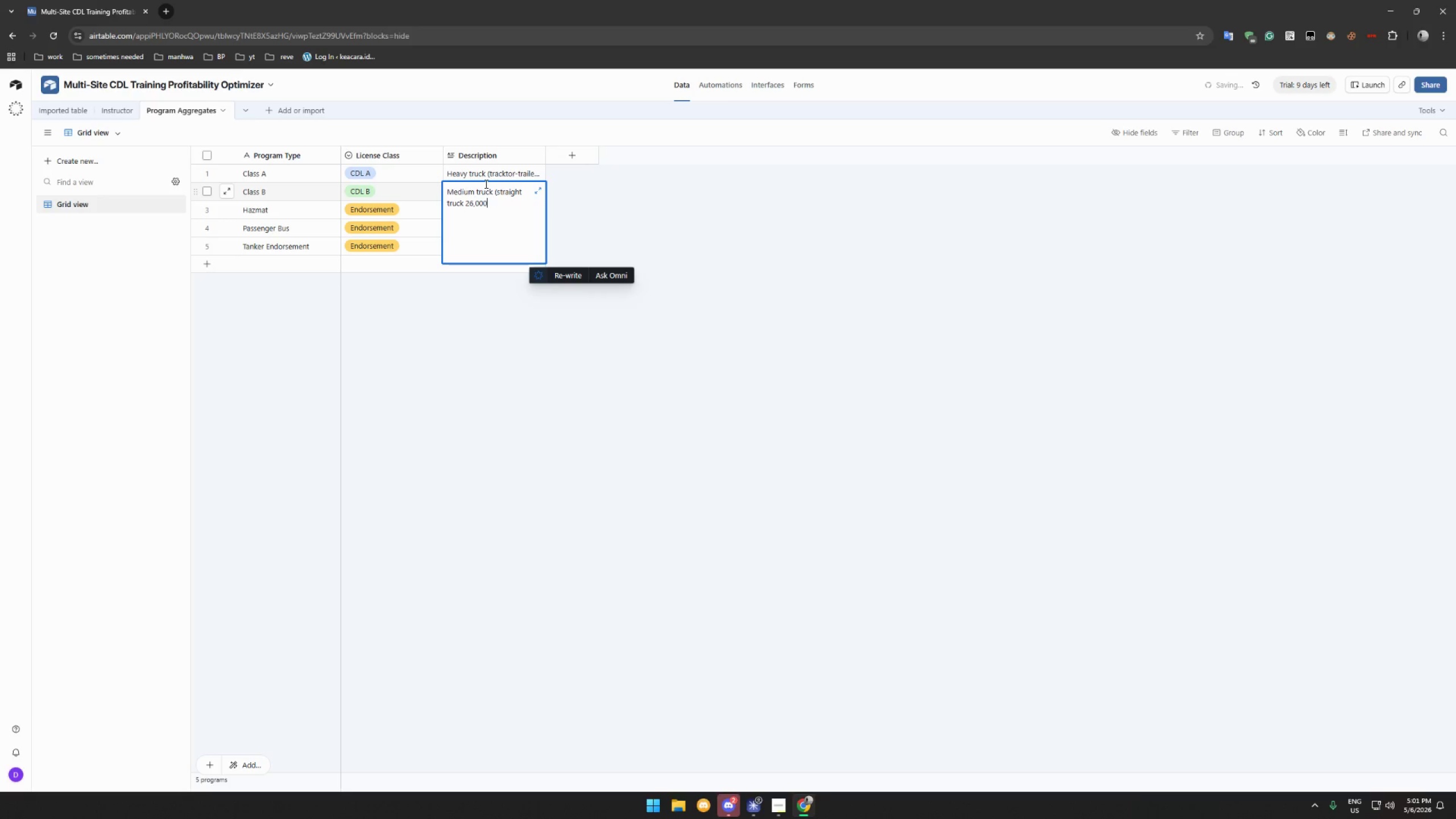 
key(Backspace)
type(1+ lbs))
 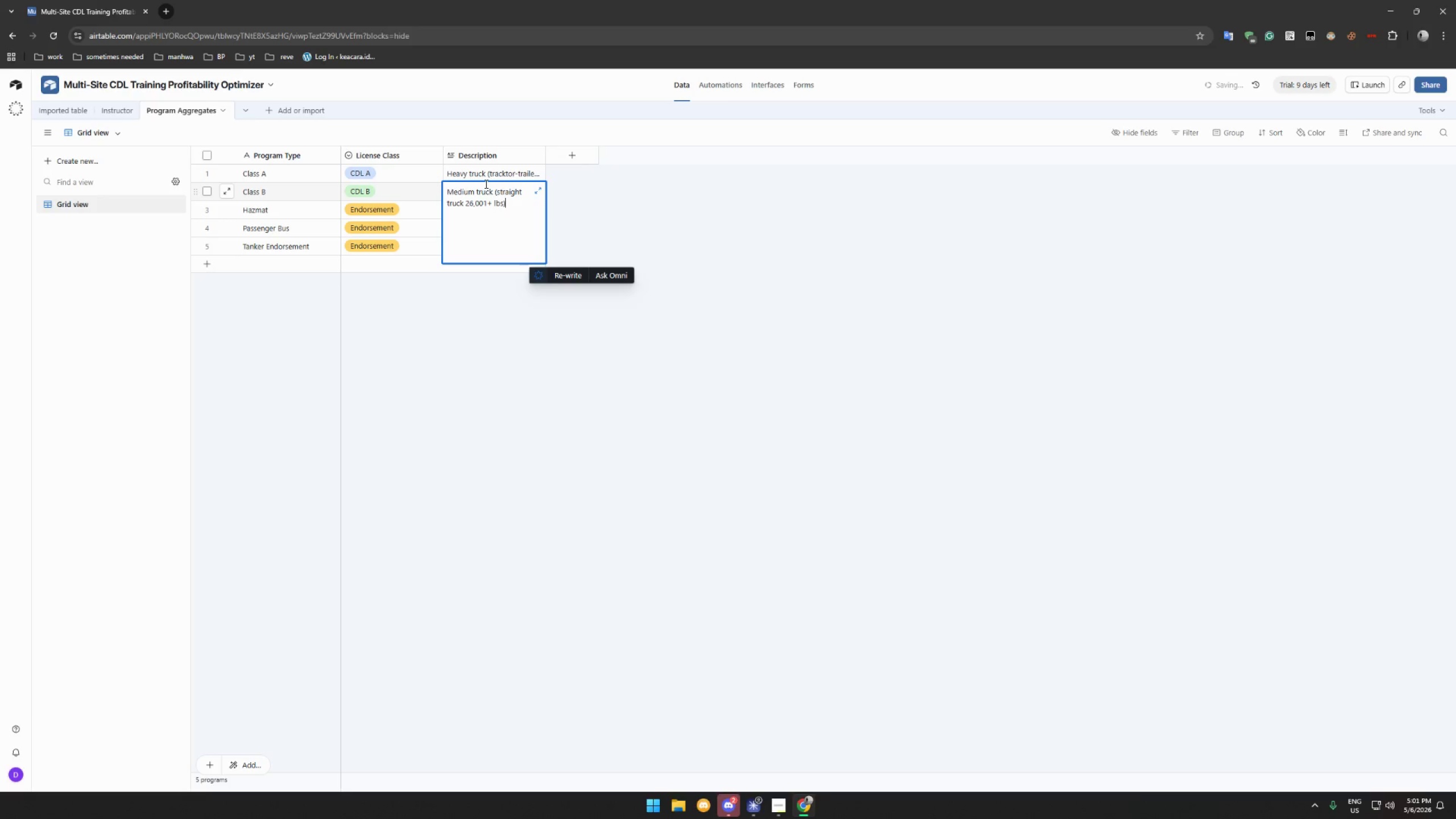 
left_click([654, 218])
 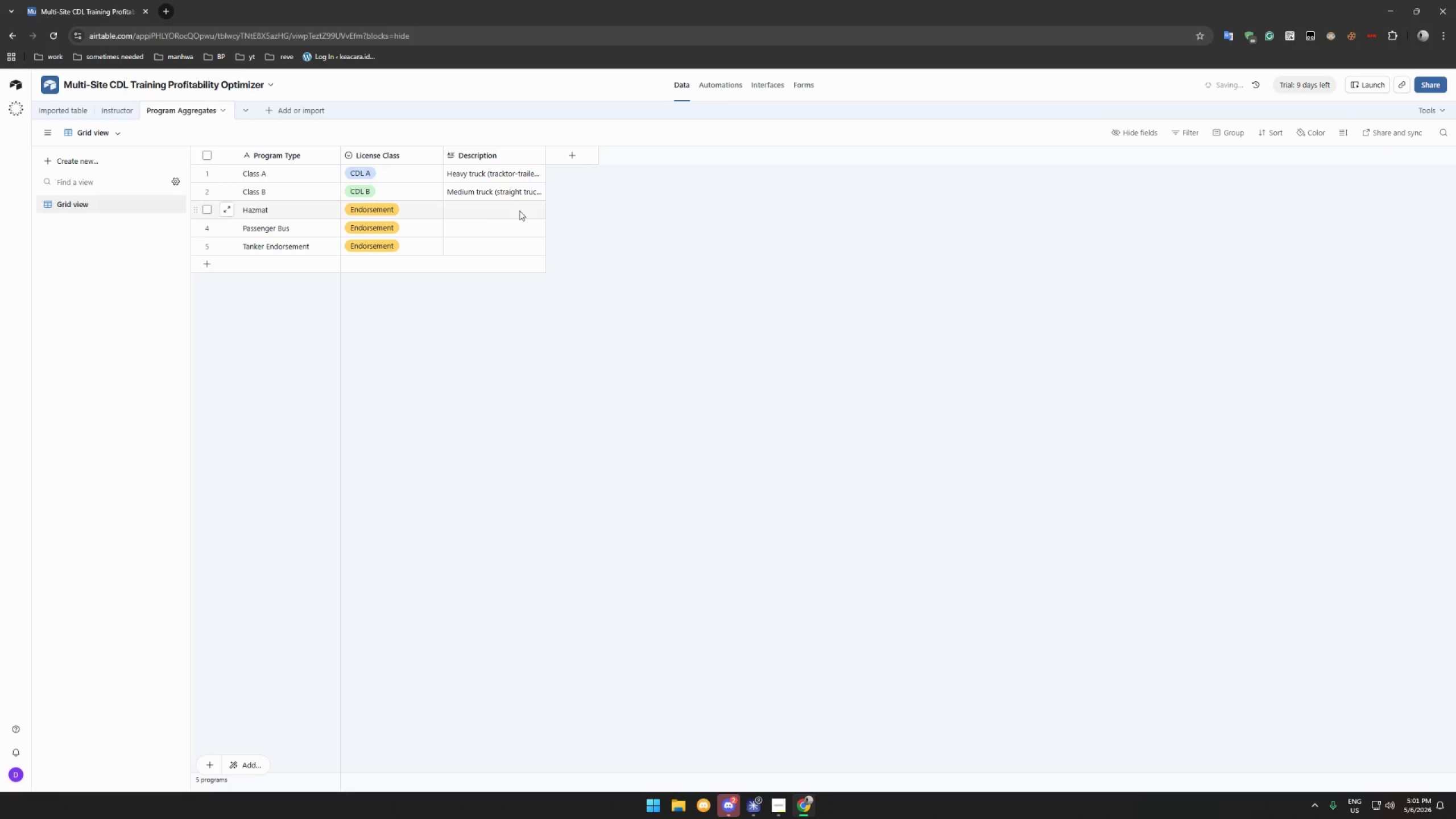 
left_click([506, 210])
 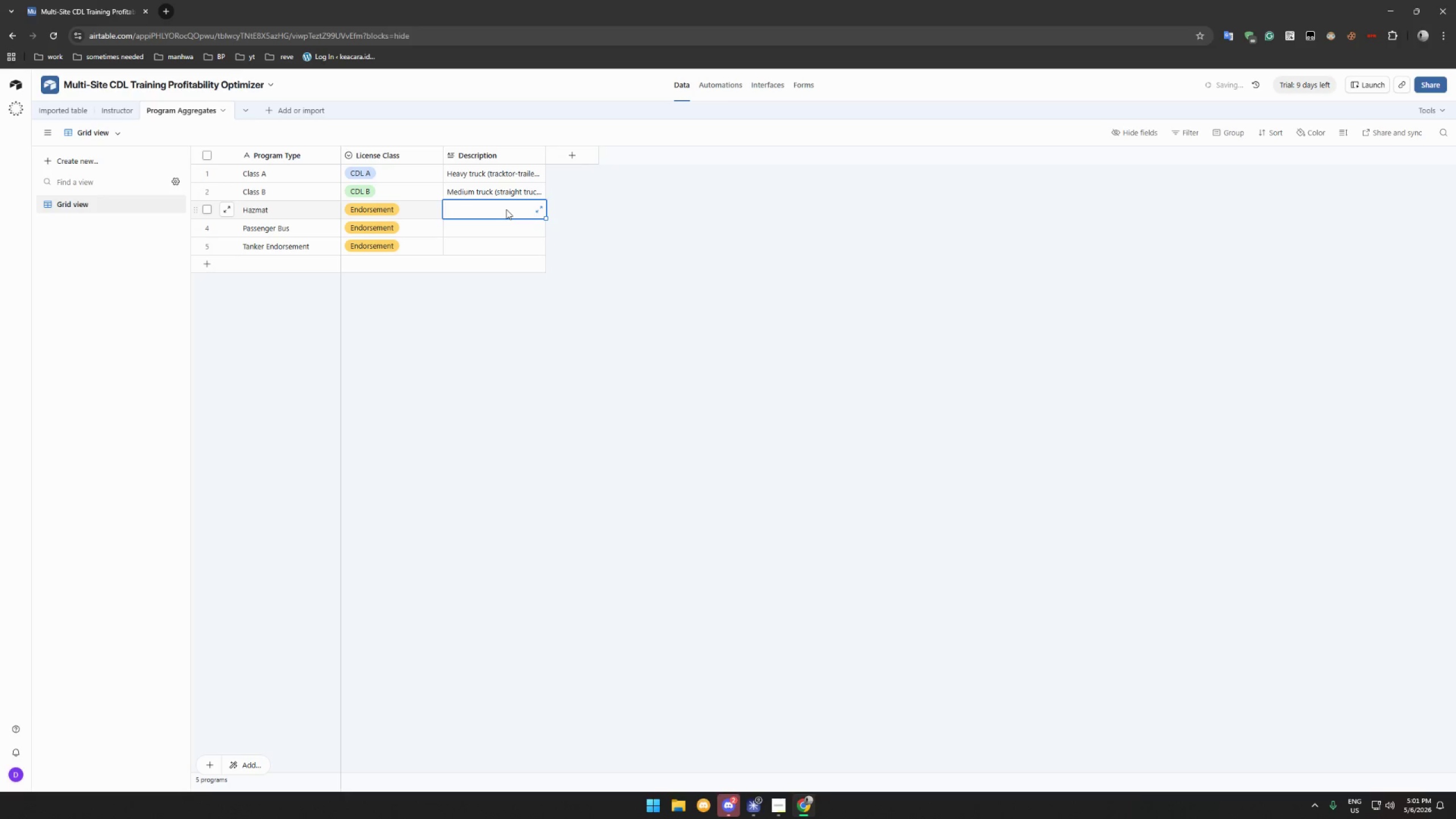 
type(Hazardous material endorsement)
 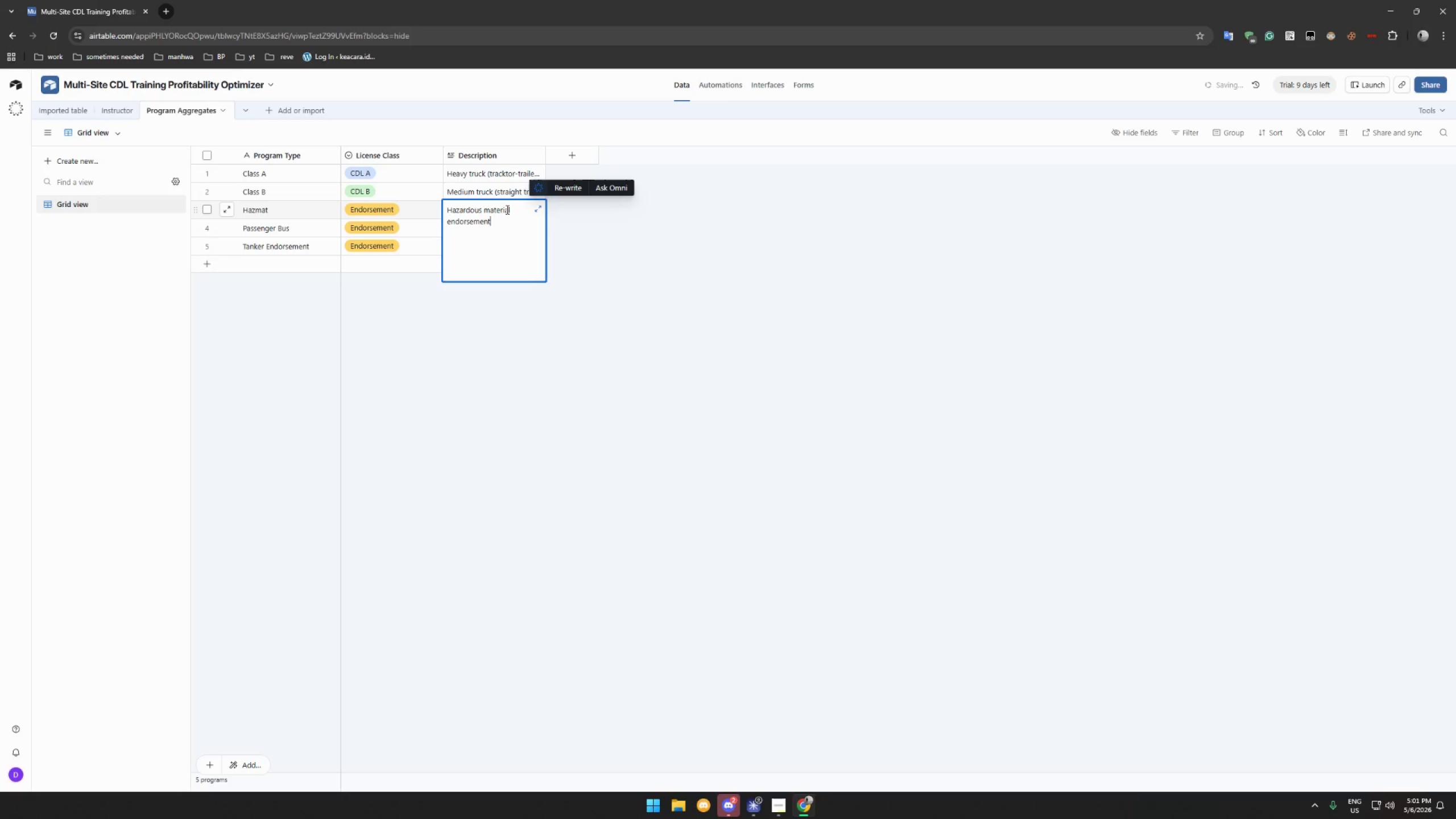 
key(Enter)
 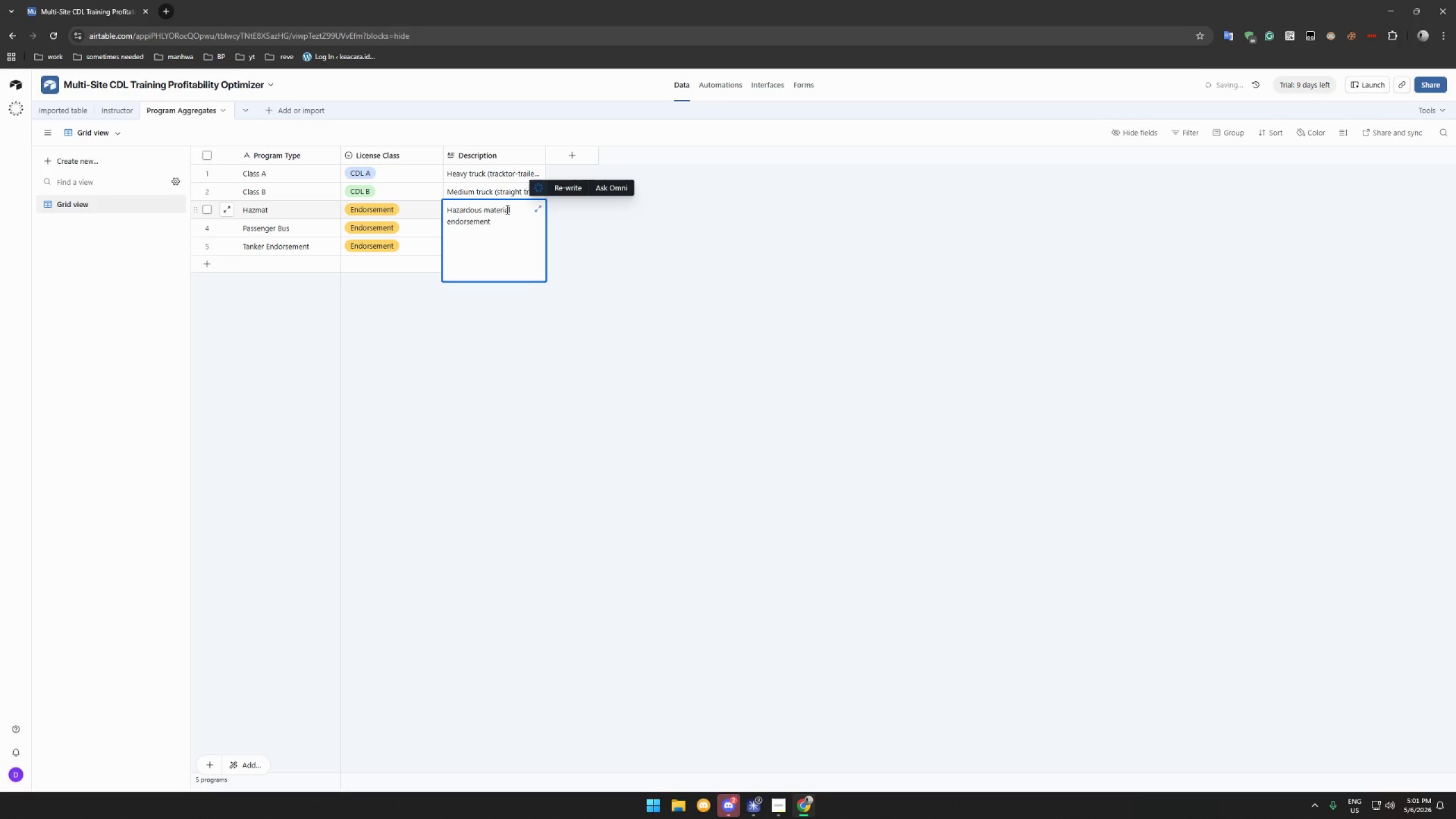 
key(Escape)
 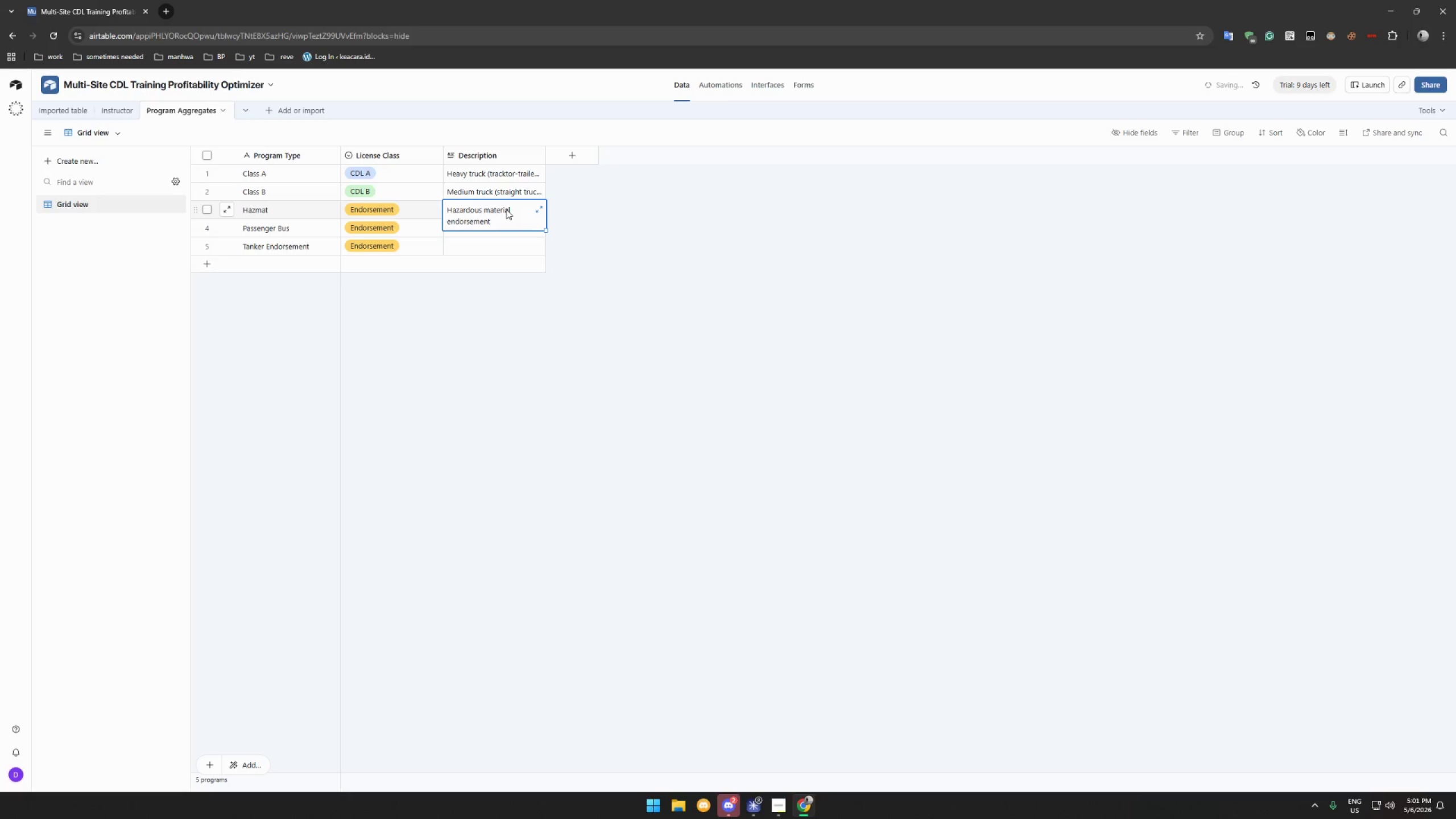 
key(Escape)
 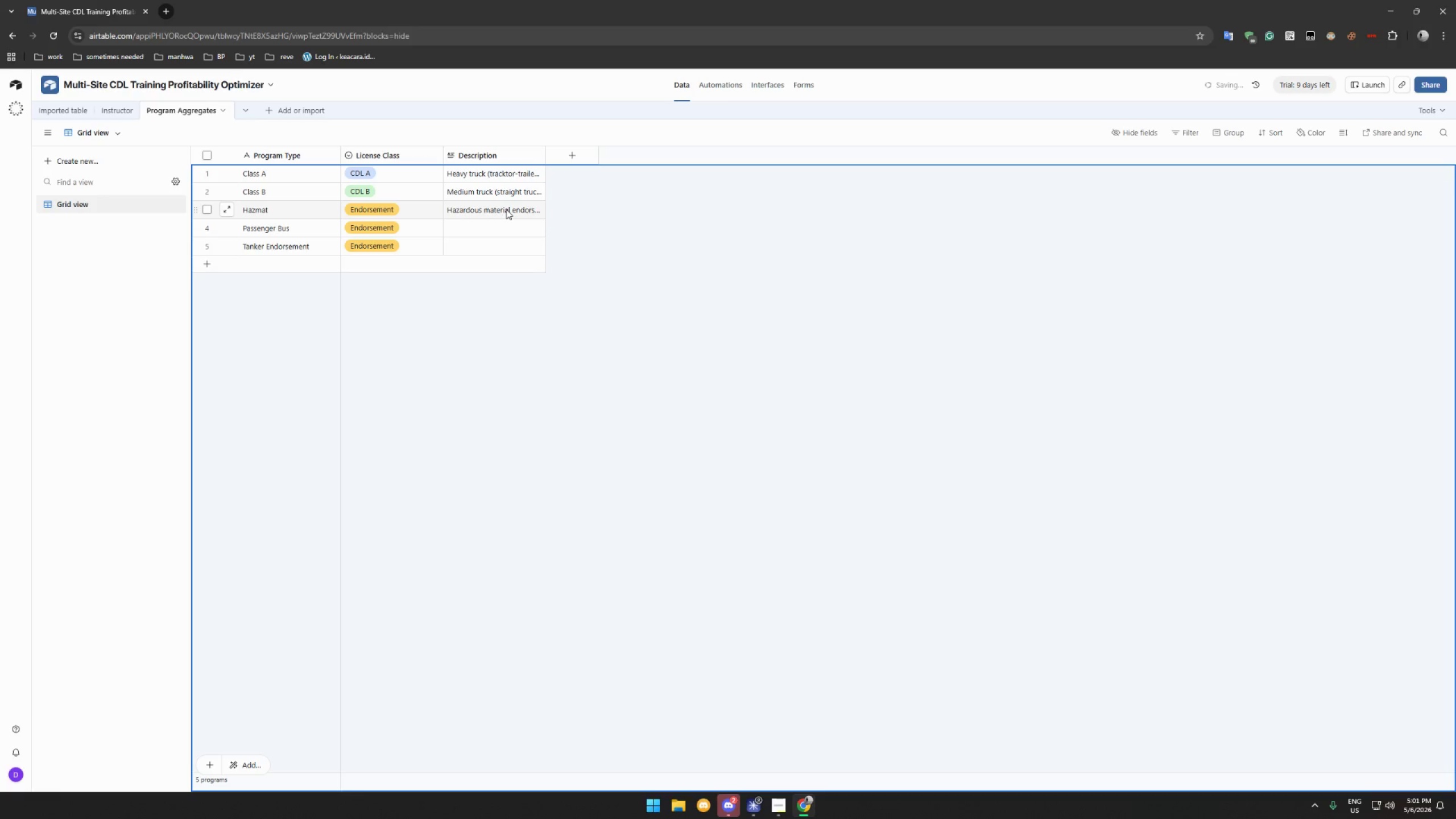 
left_click([494, 220])
 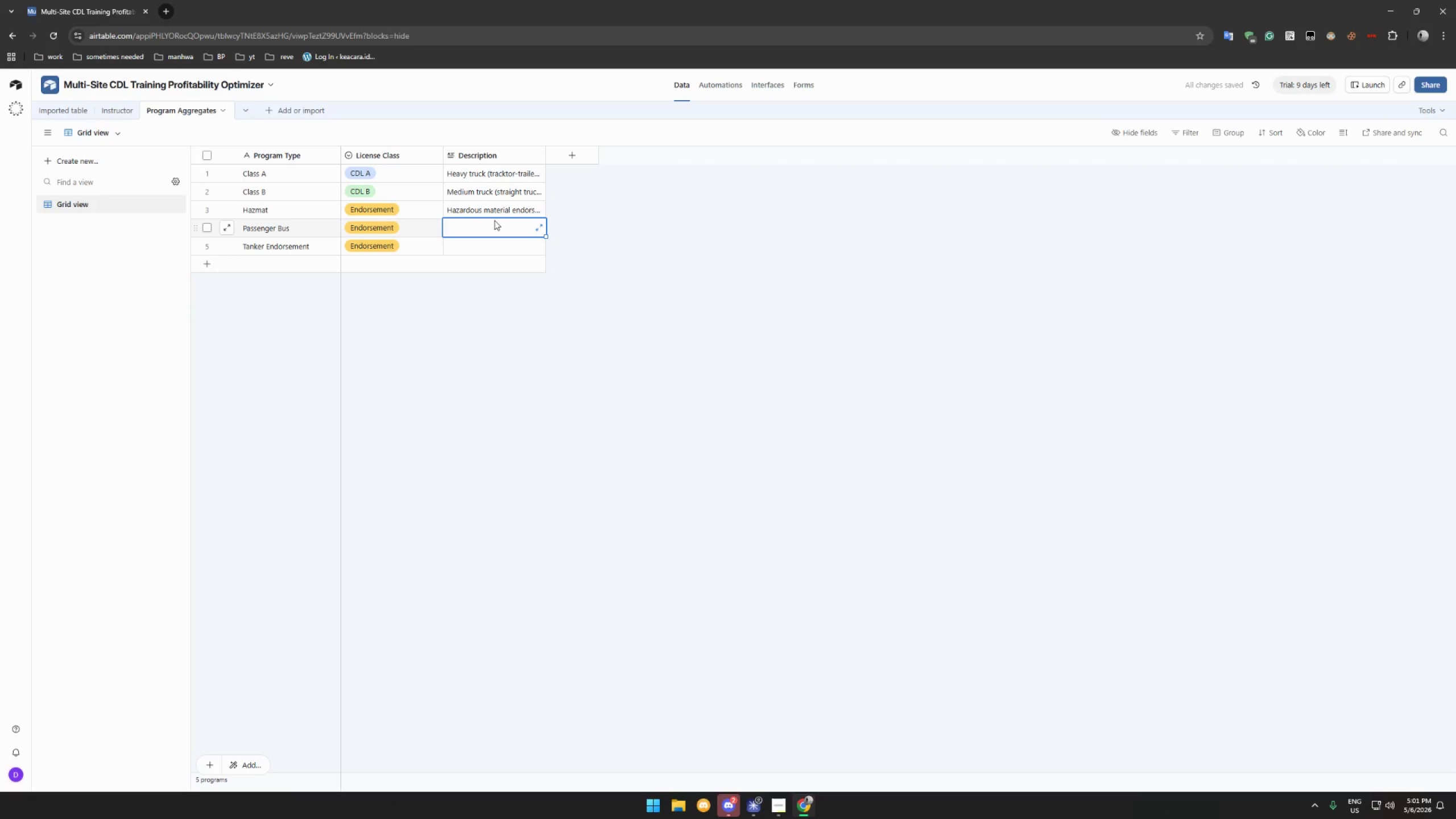 
type(Passenger transport endorsement)
key(Escape)
key(Escape)
 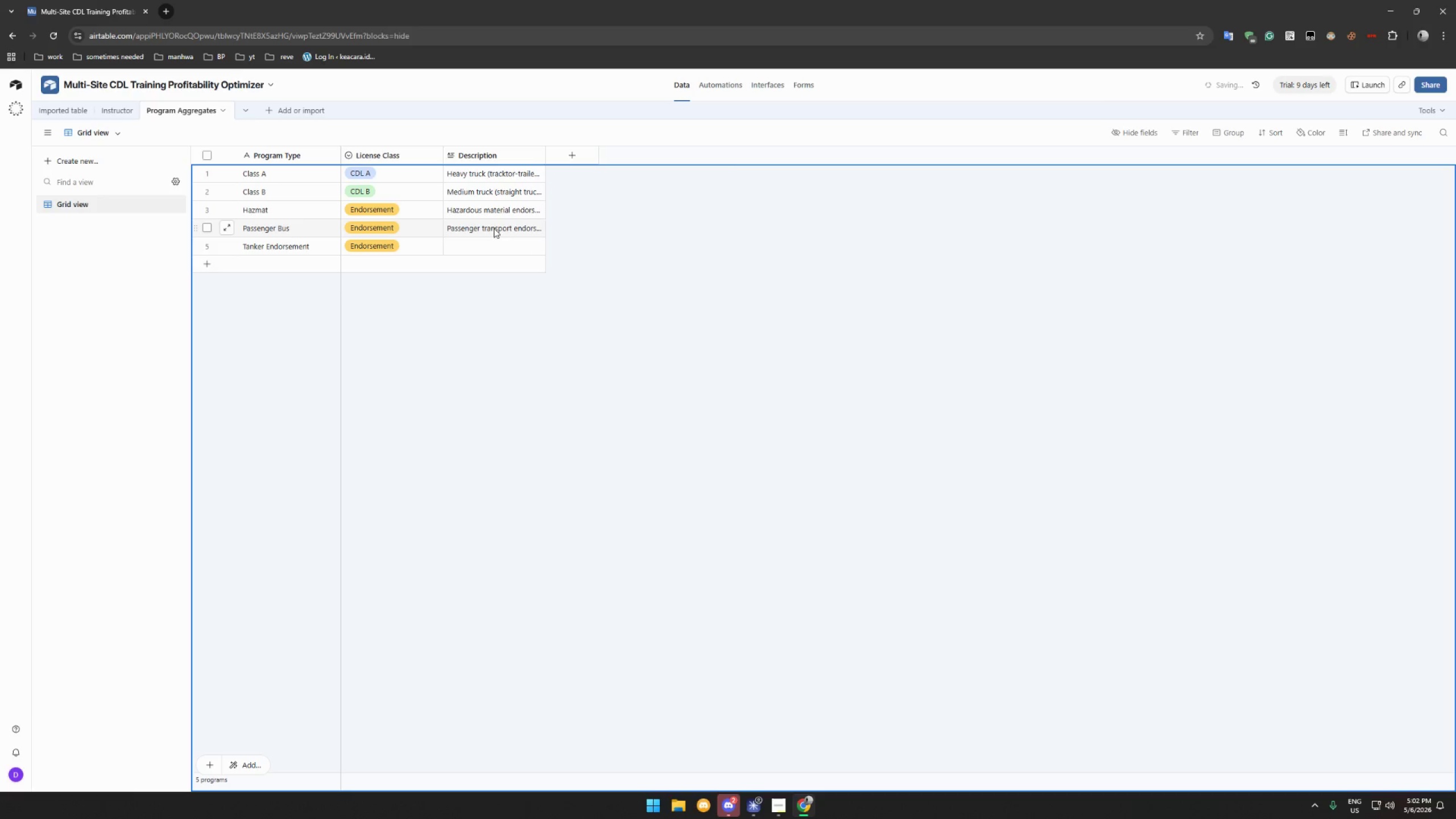 
left_click([492, 242])
 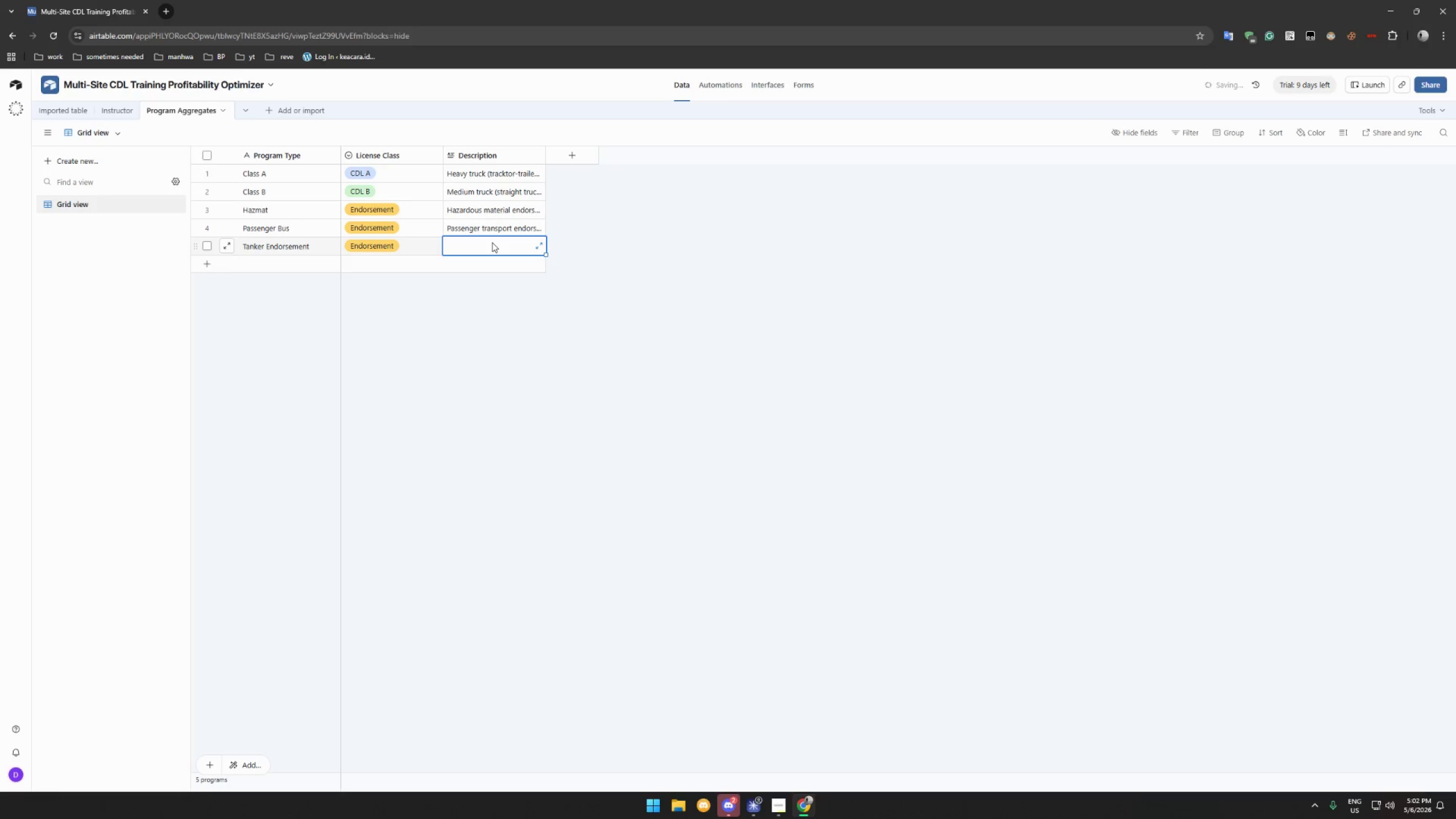 
type(Tanker vehicle endorsement)
 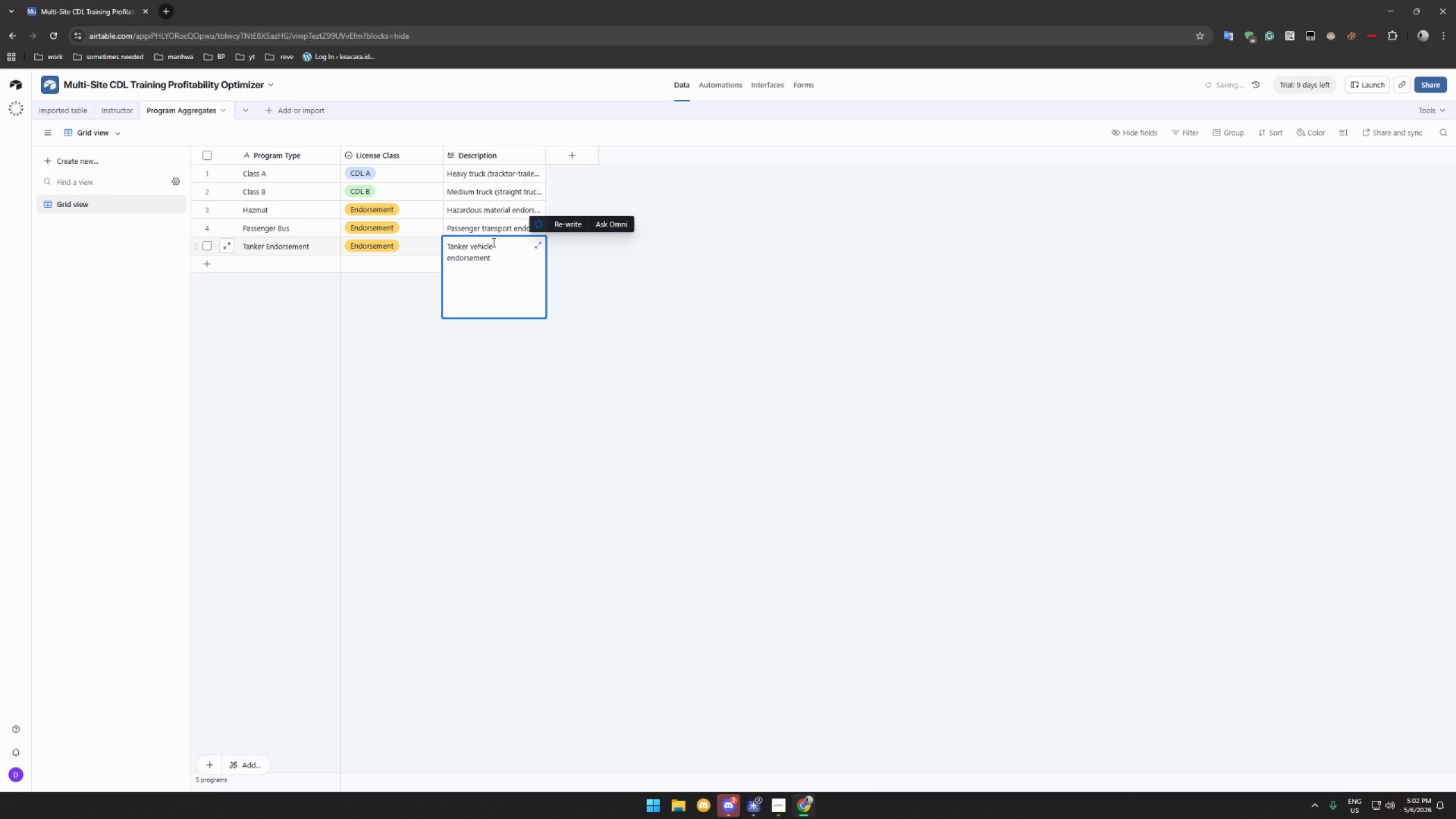 
left_click([737, 330])
 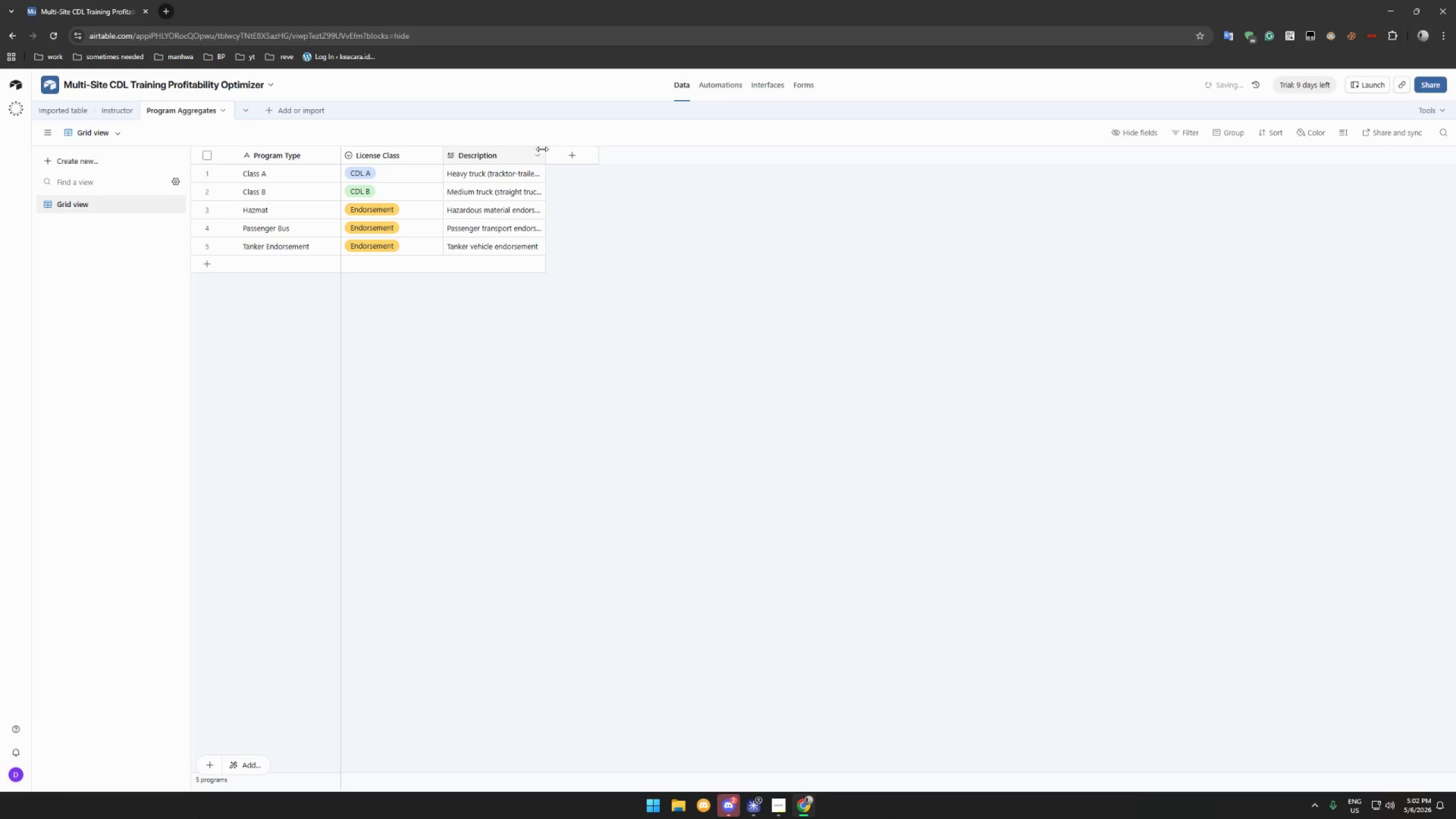 
left_click_drag(start_coordinate=[543, 150], to_coordinate=[636, 157])
 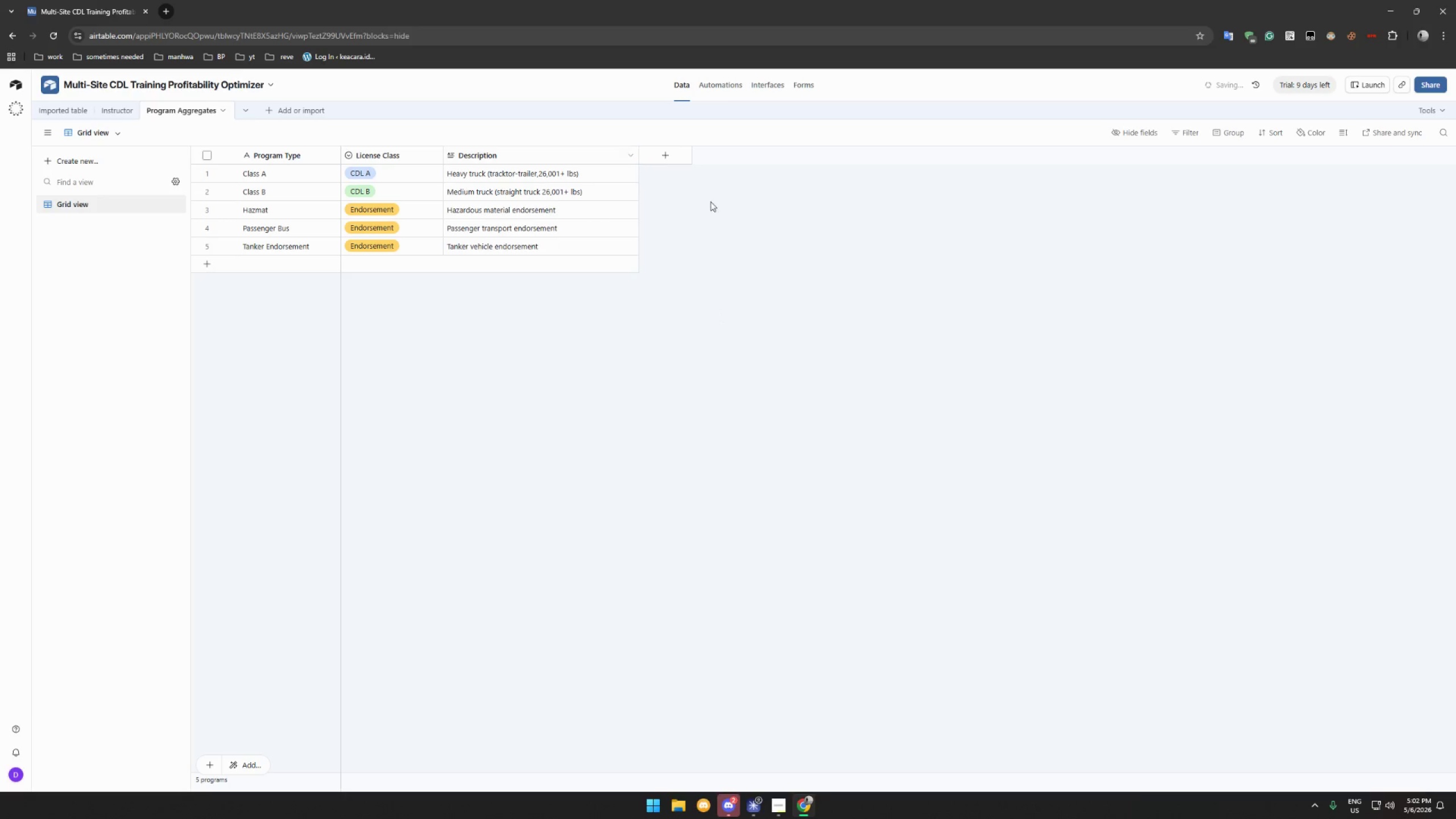 
left_click([757, 224])
 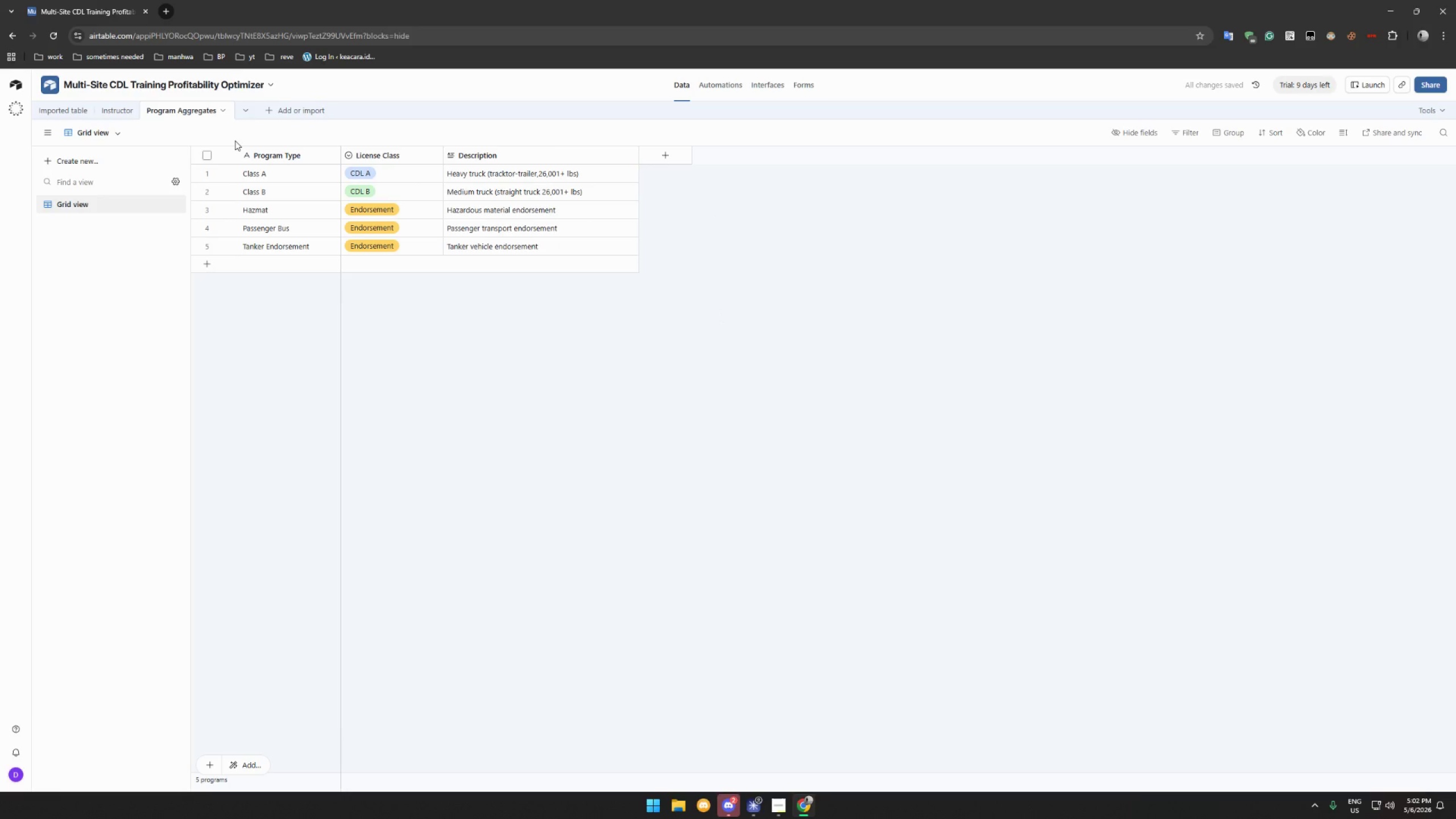 
wait(10.22)
 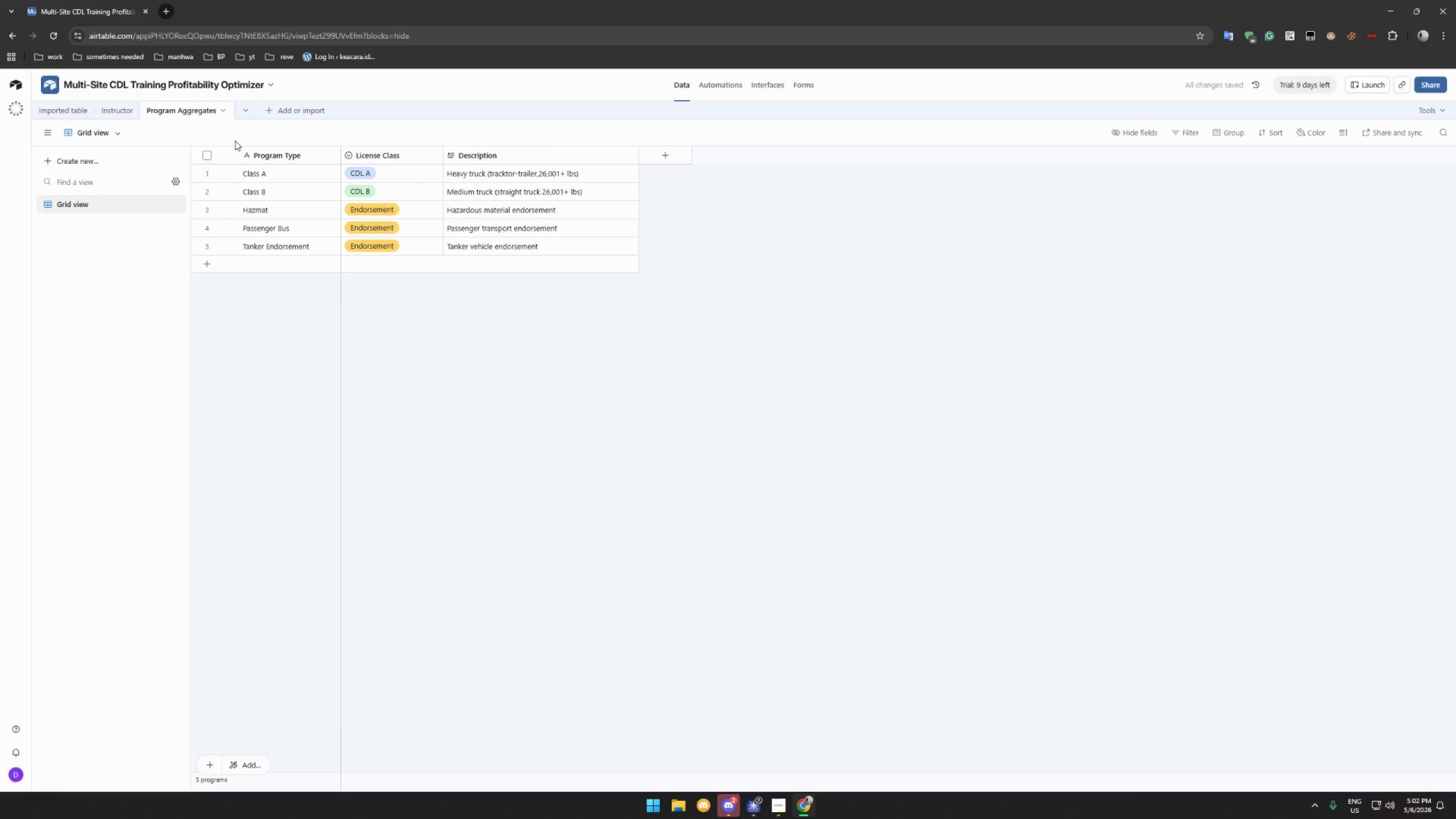 
double_click([53, 108])
 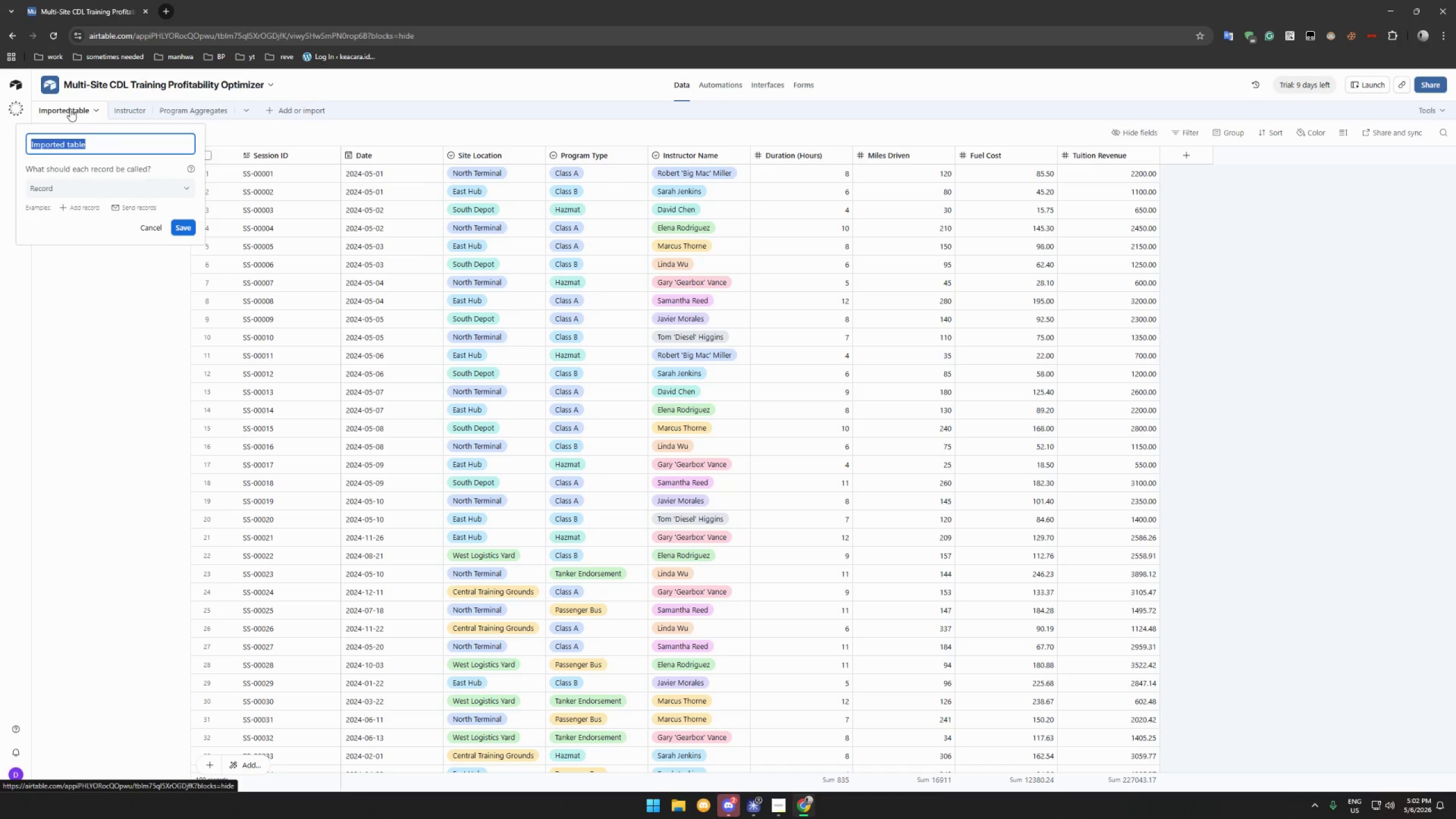 
type(Traom)
key(Backspace)
key(Backspace)
type(inm)
key(Backspace)
type(ing se)
key(Backspace)
key(Backspace)
type(Season)
key(Backspace)
key(Backspace)
key(Backspace)
key(Backspace)
type(ssions)
 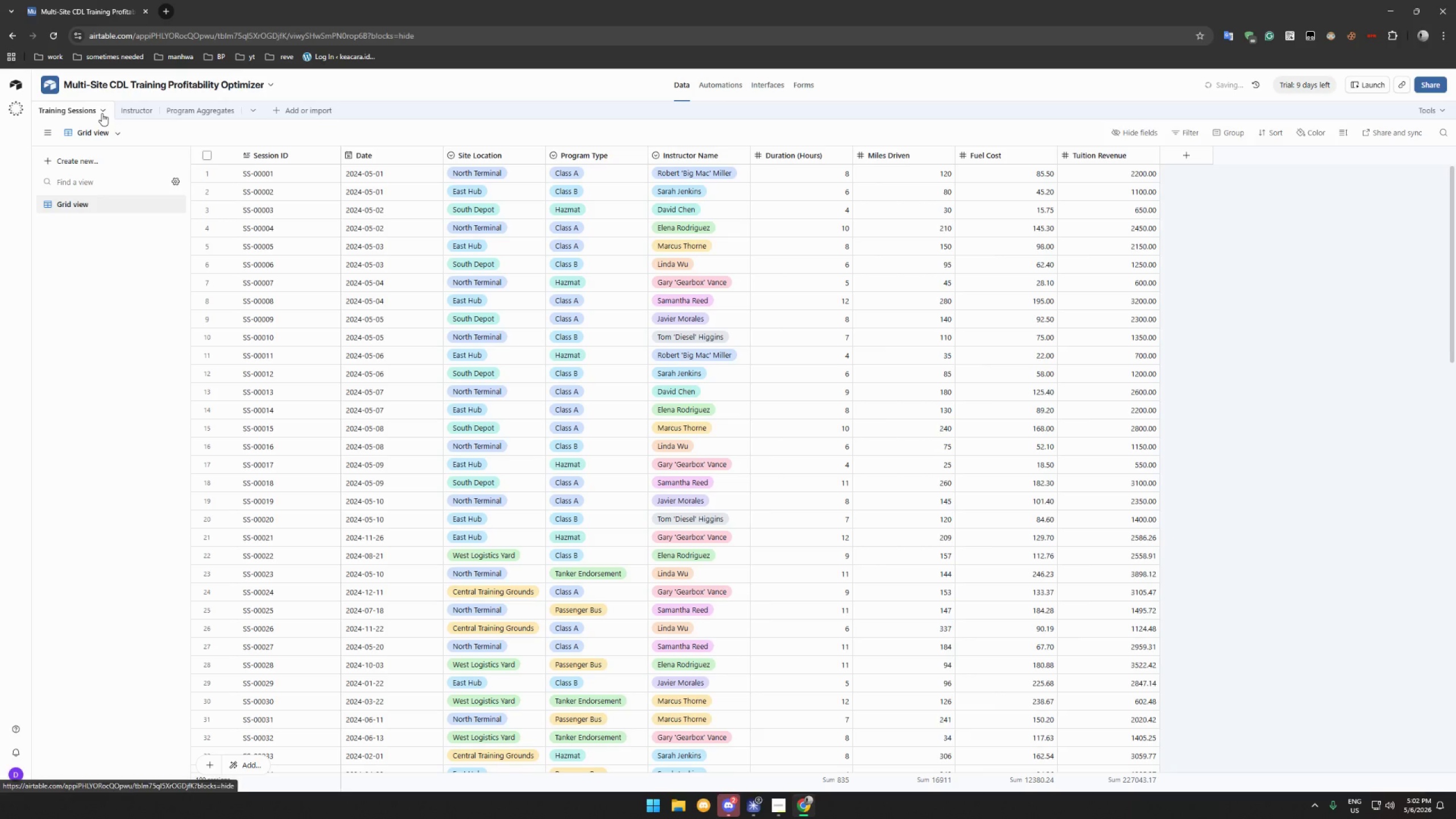 
 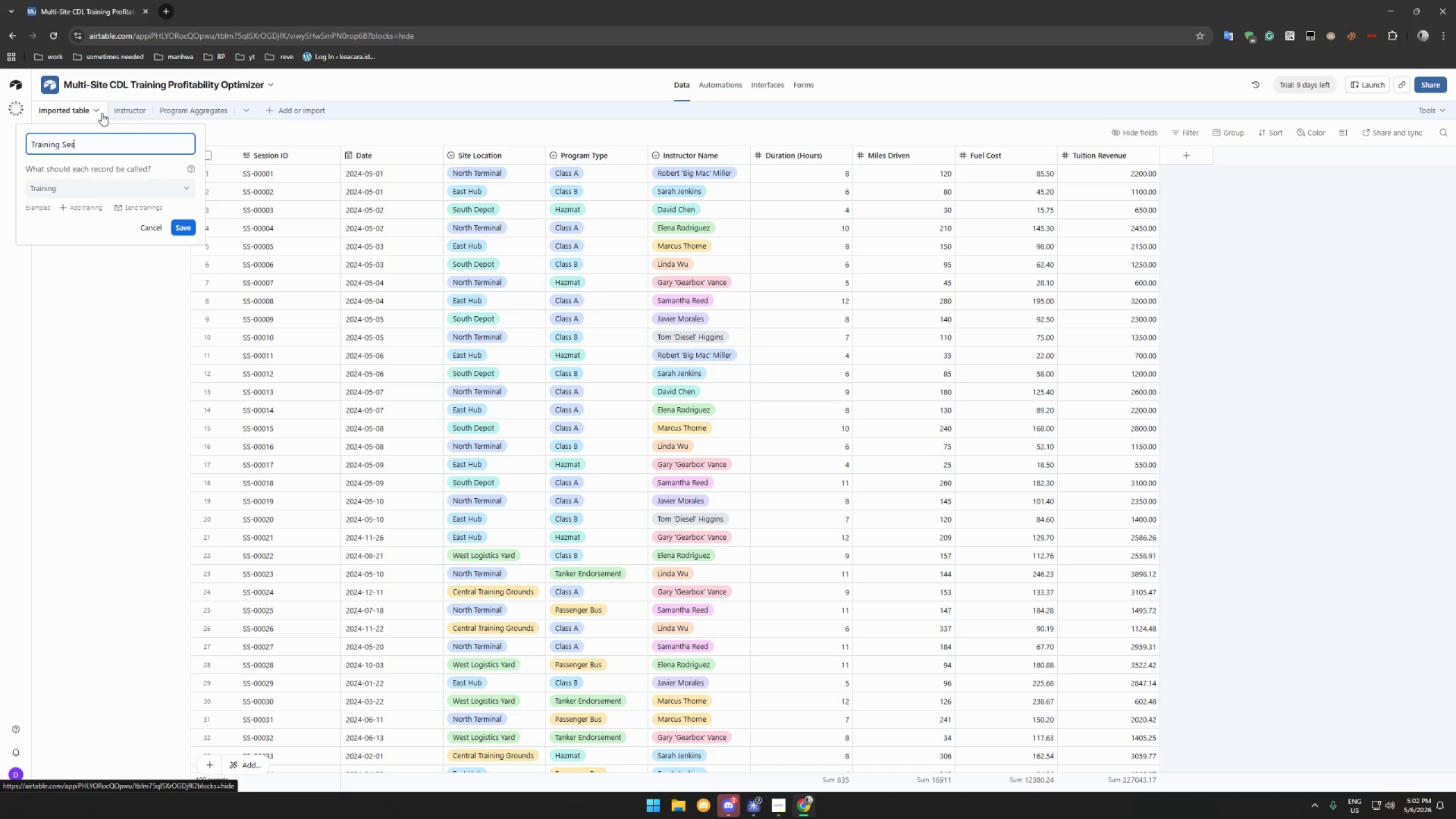 
key(Enter)
 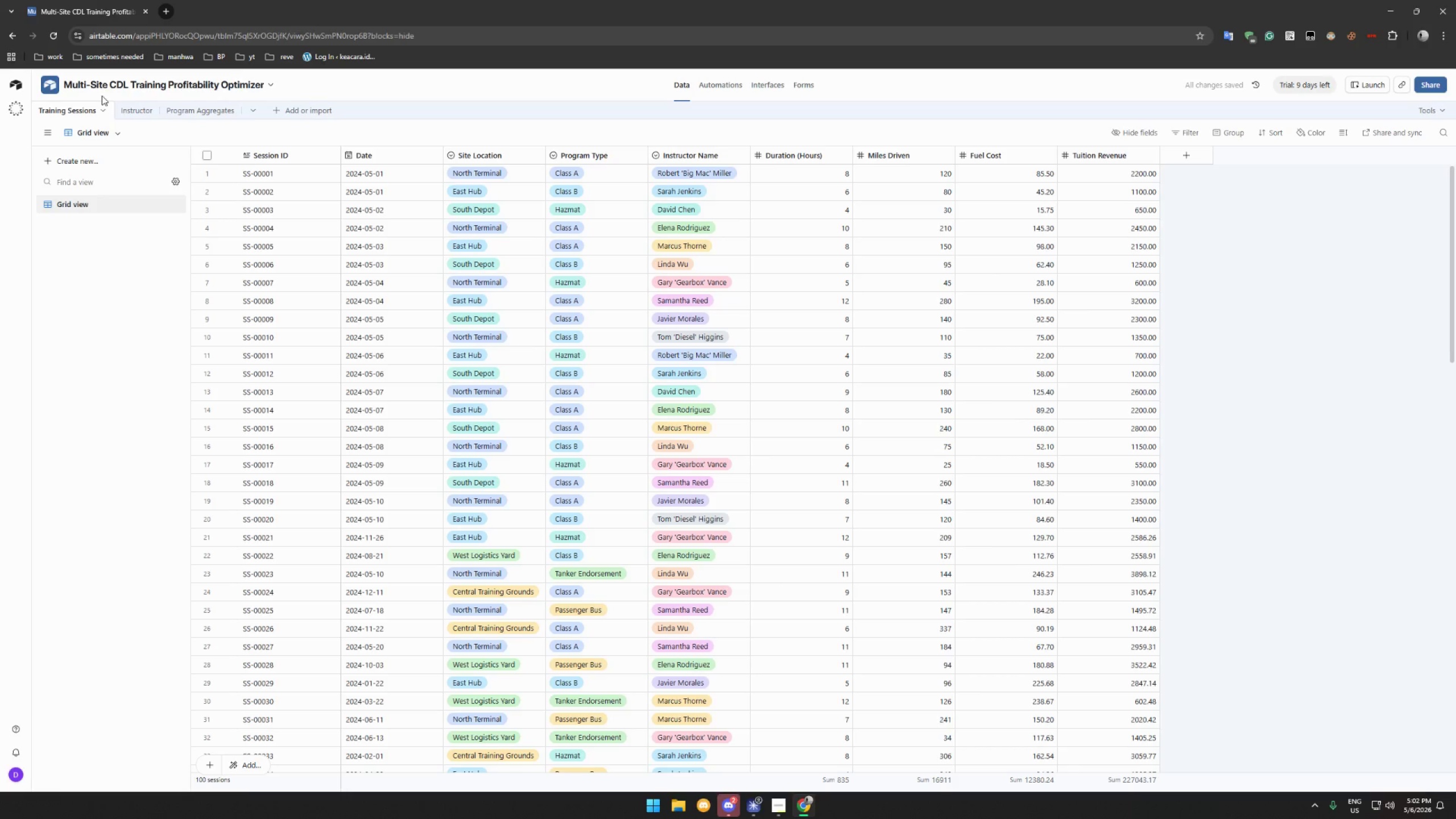 
wait(11.61)
 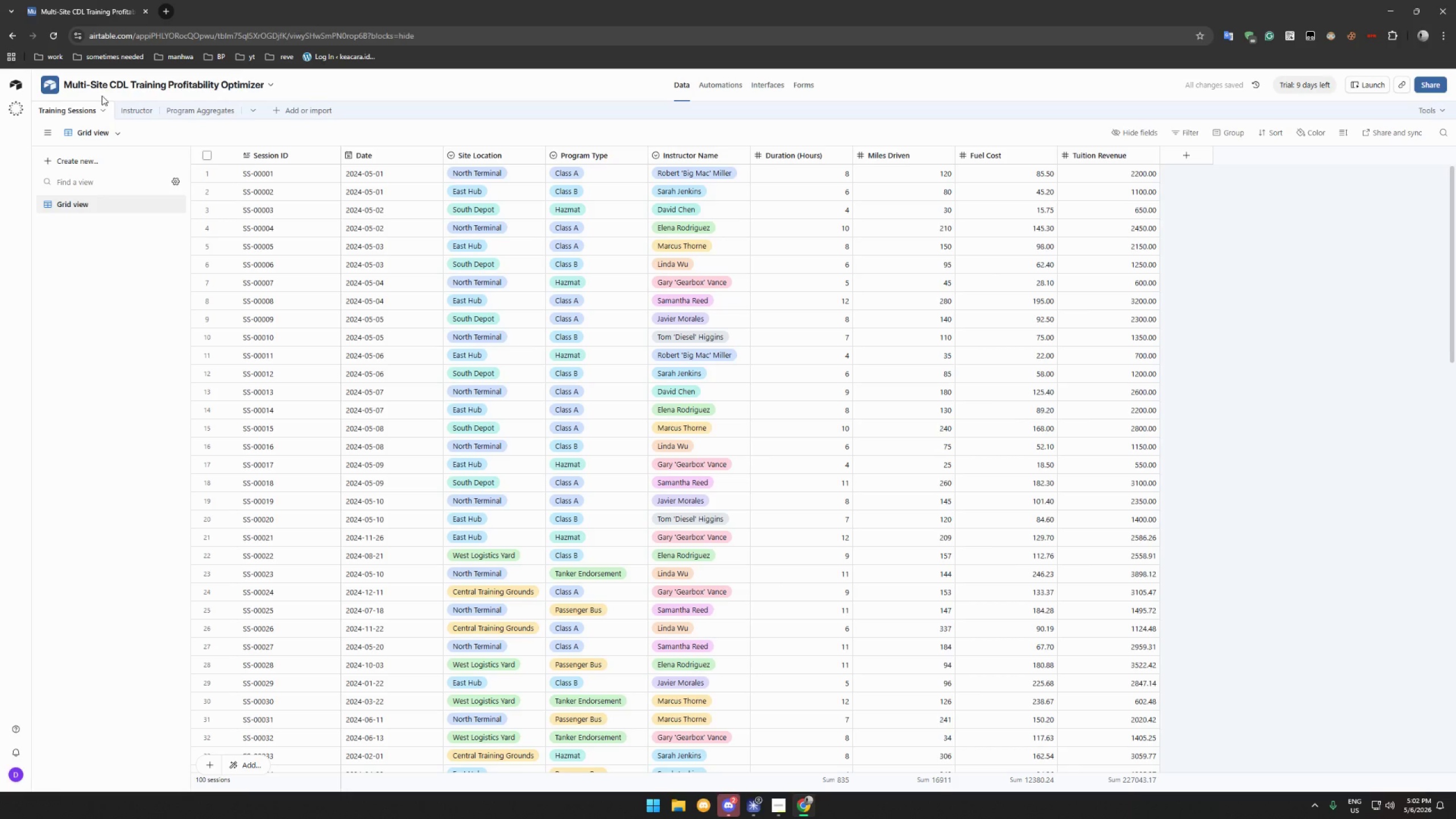 
double_click([334, 155])
 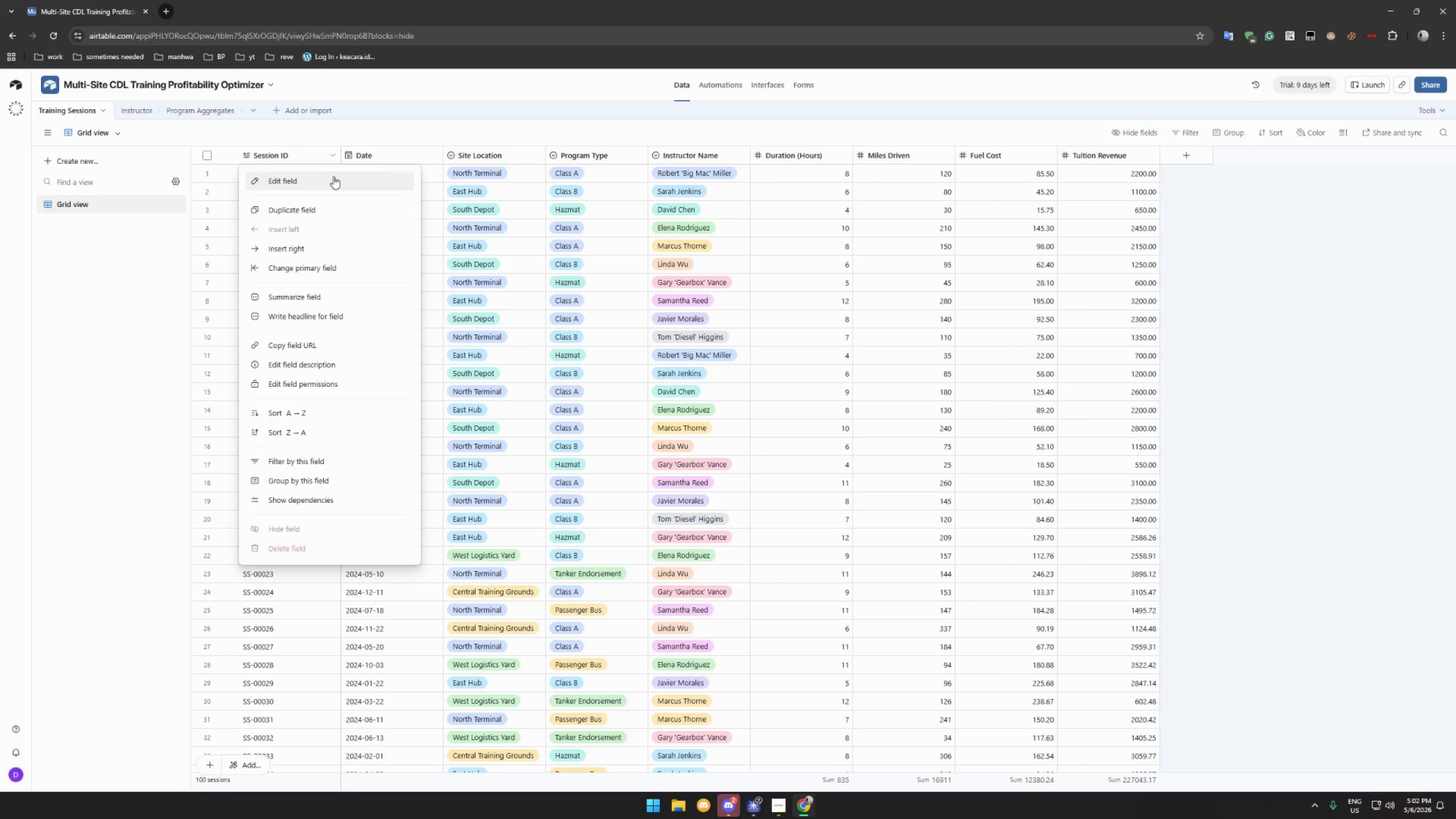 
left_click([333, 176])
 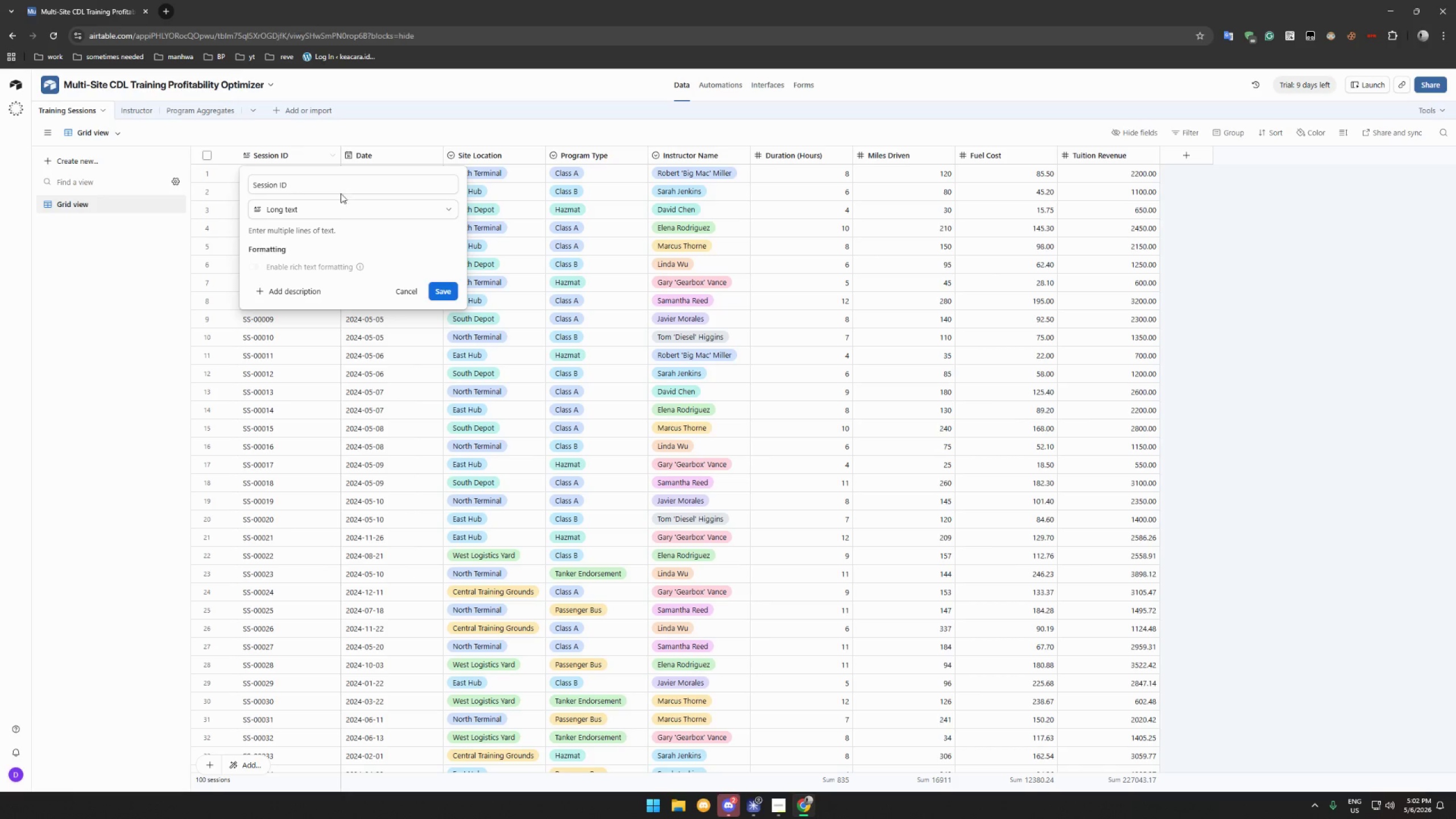 
left_click([335, 208])
 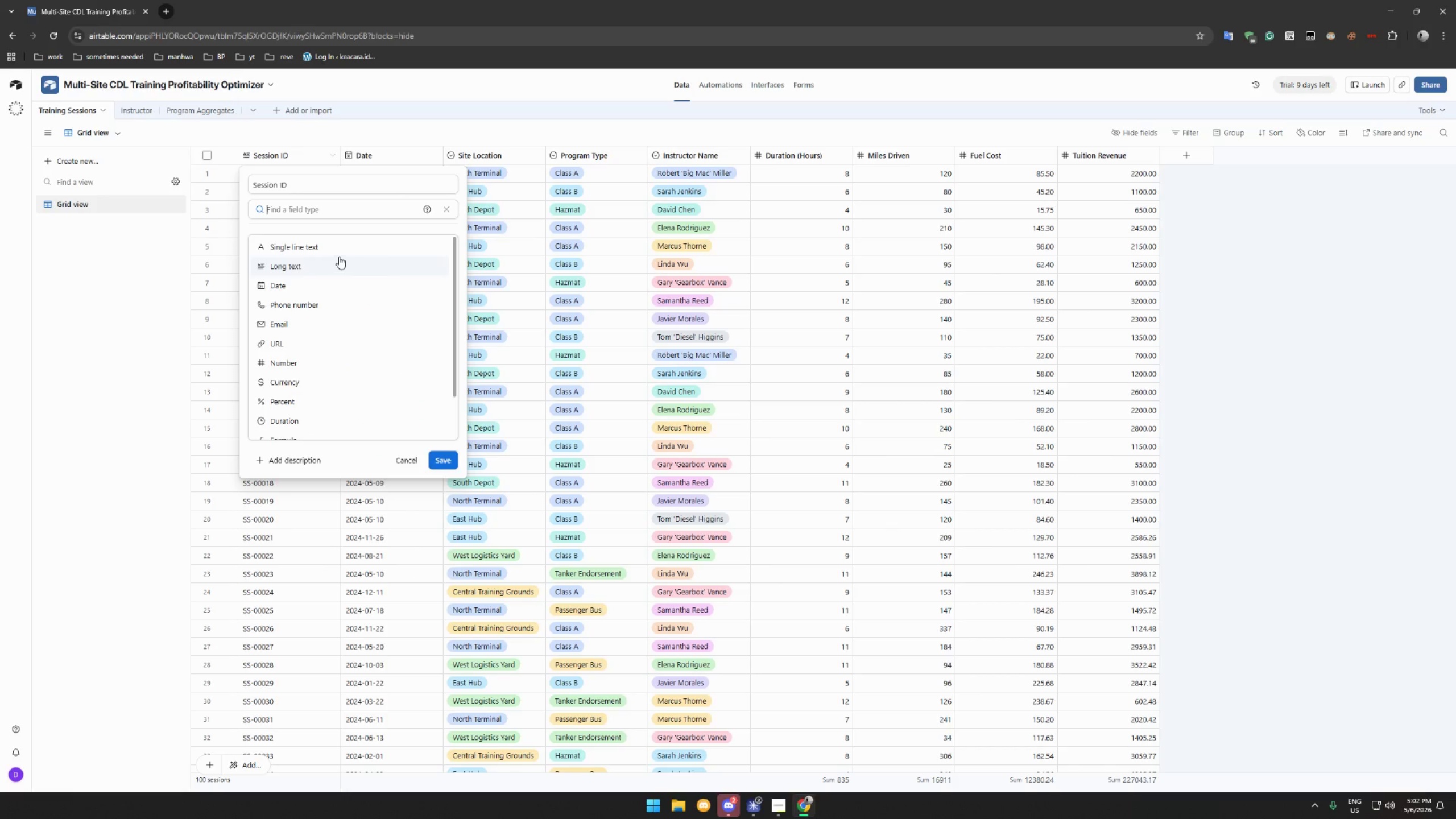 
left_click([339, 251])
 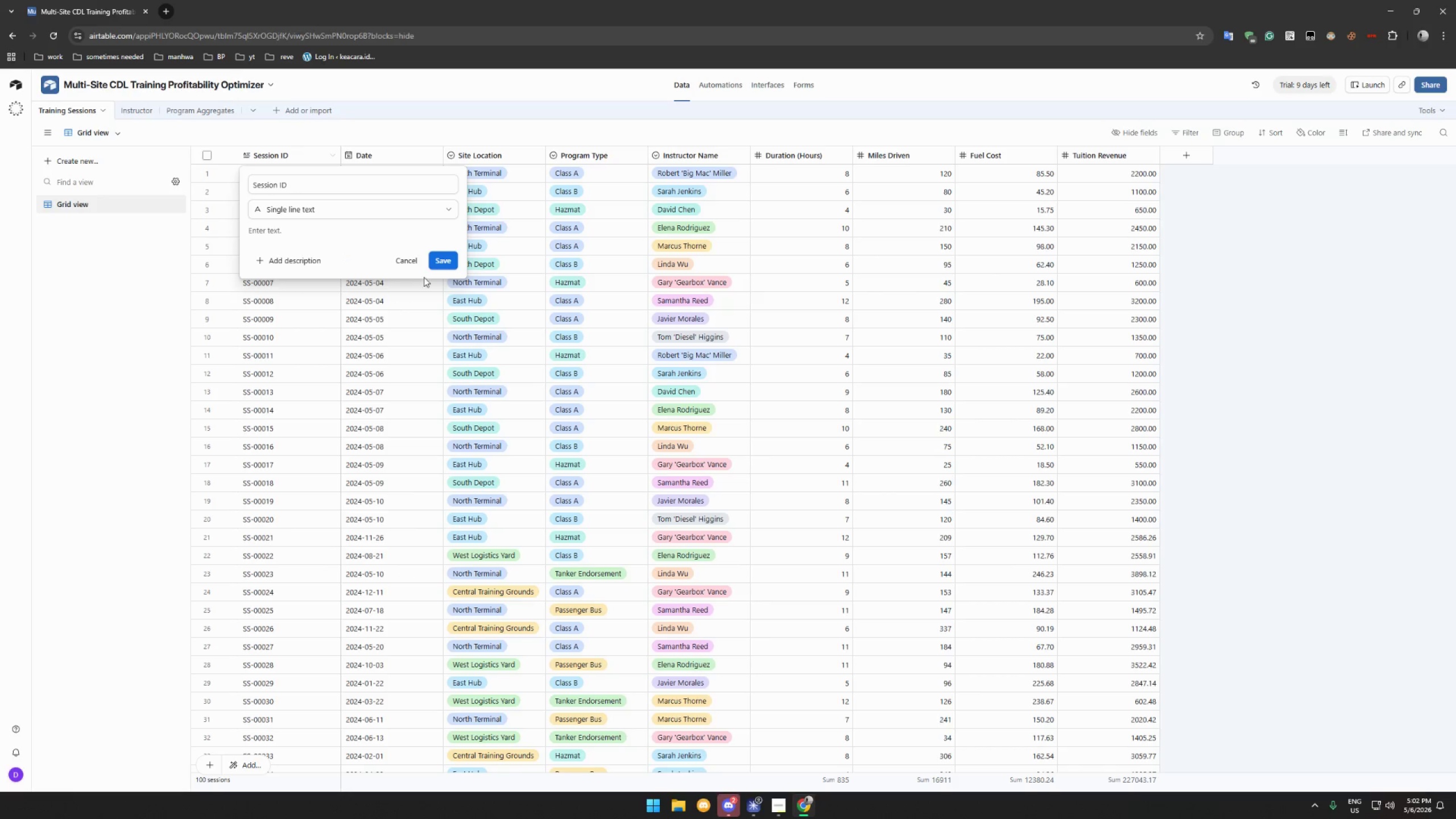 
left_click([441, 264])
 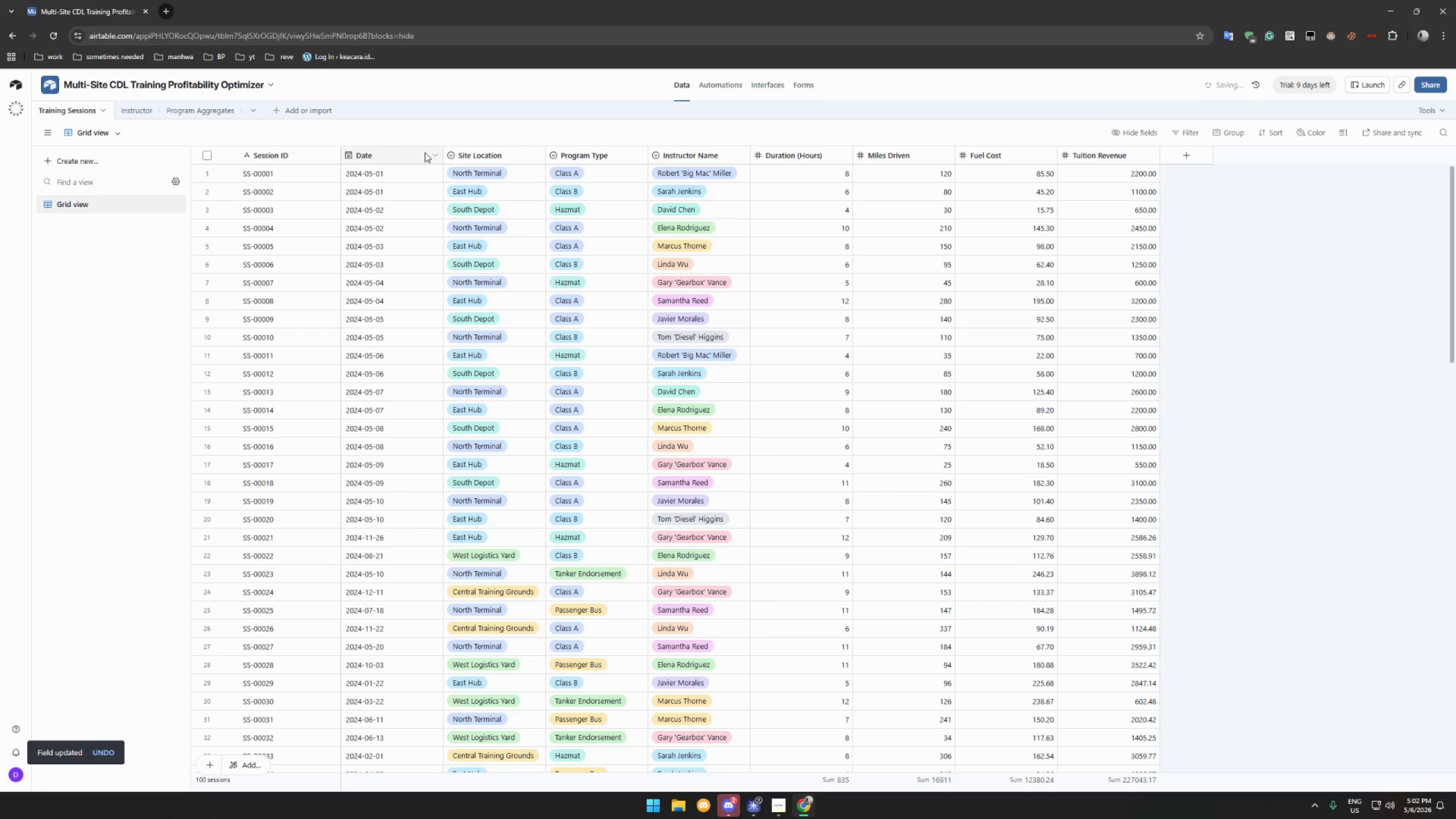 
double_click([436, 154])
 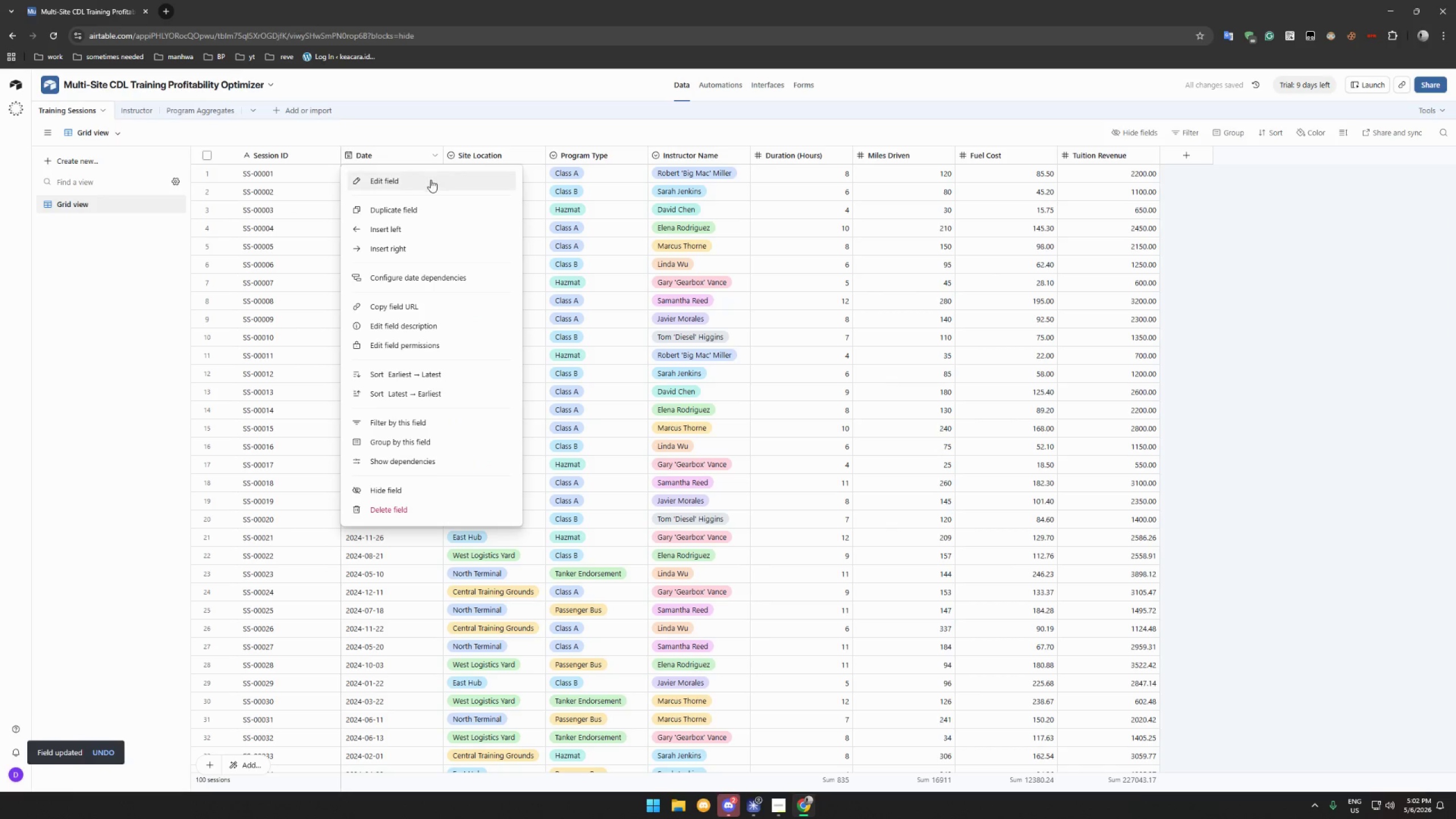 
left_click([426, 183])
 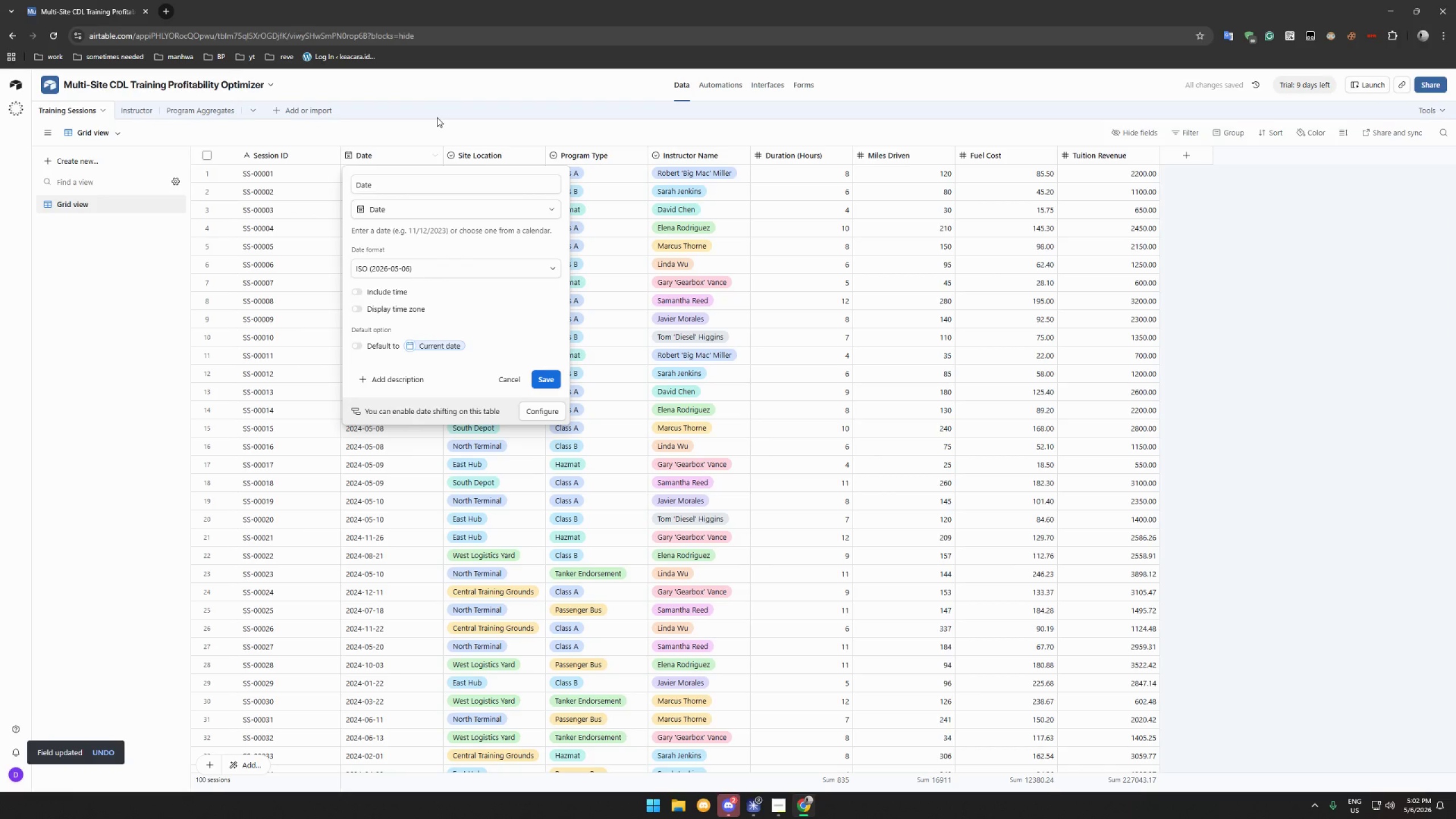 
left_click([437, 117])
 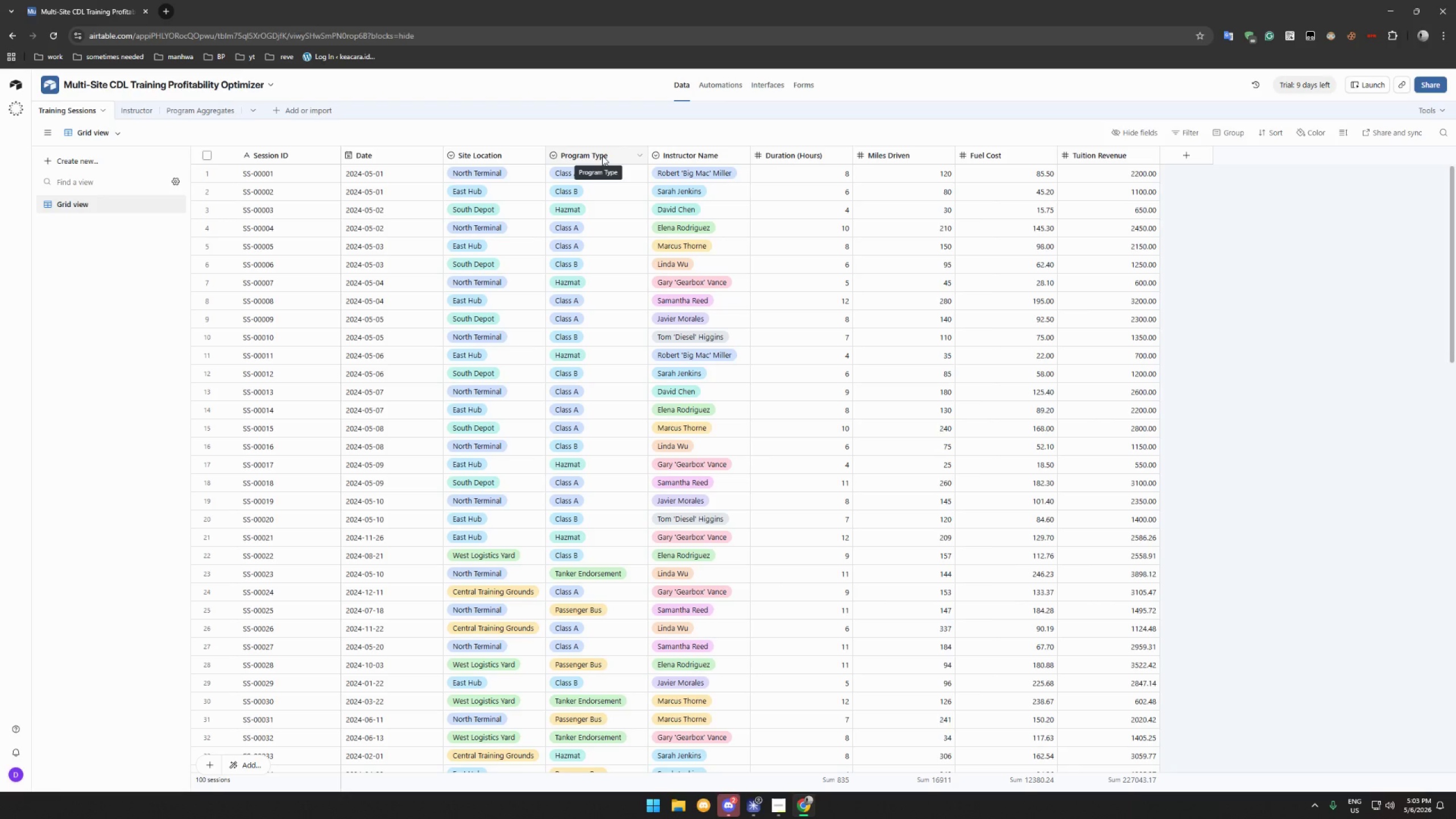 
wait(18.64)
 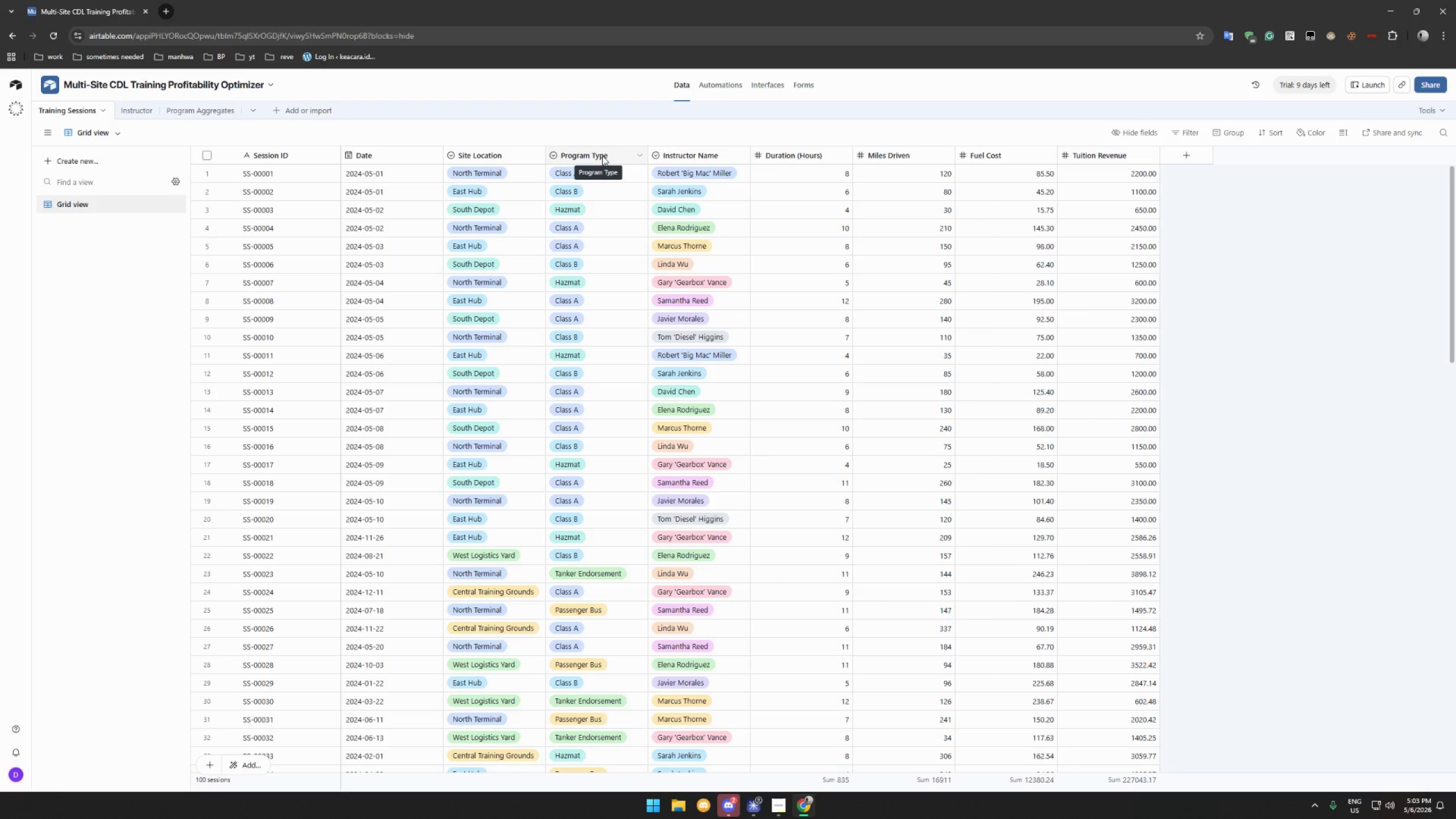 
left_click([640, 154])
 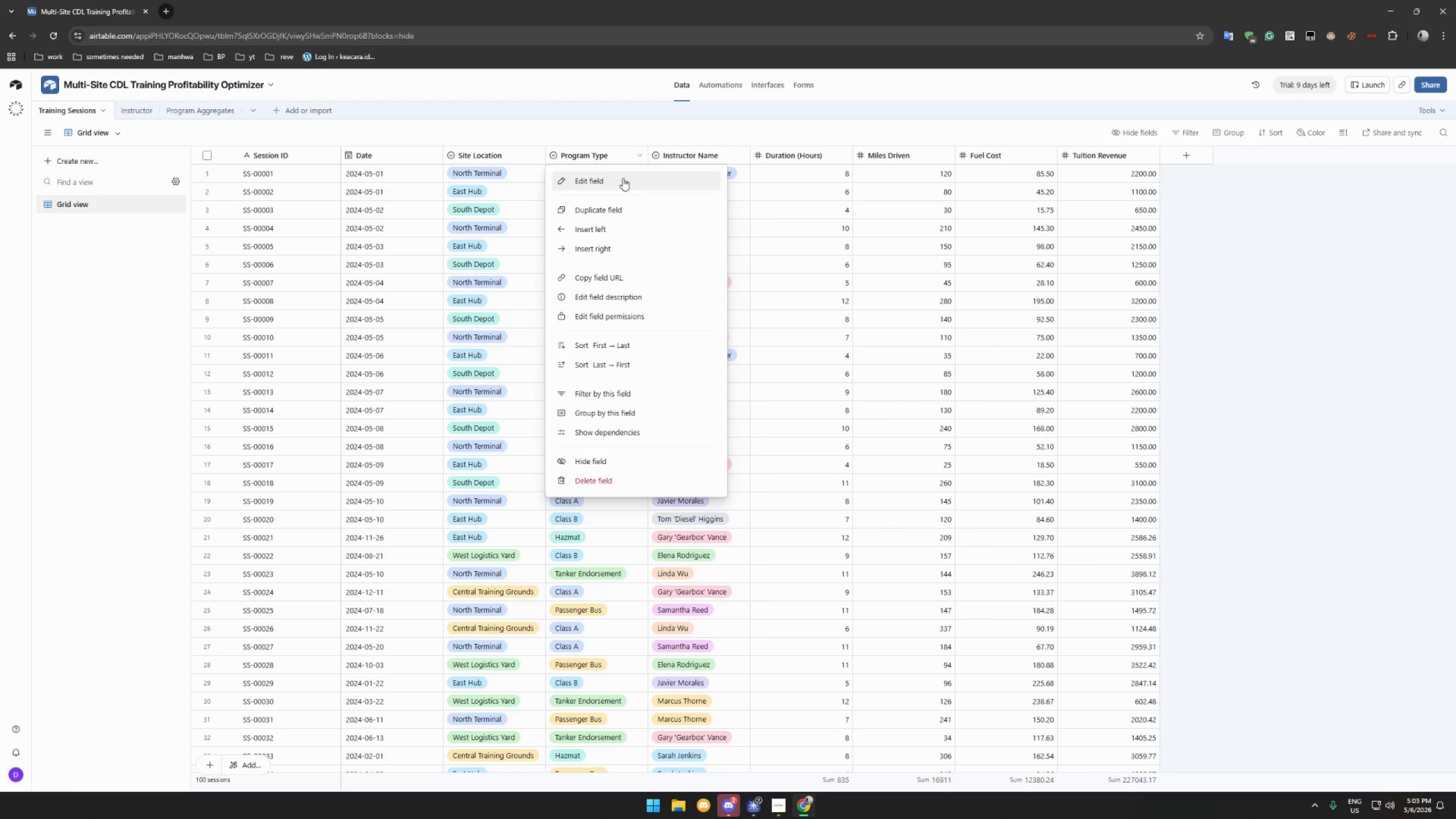 
left_click([614, 184])
 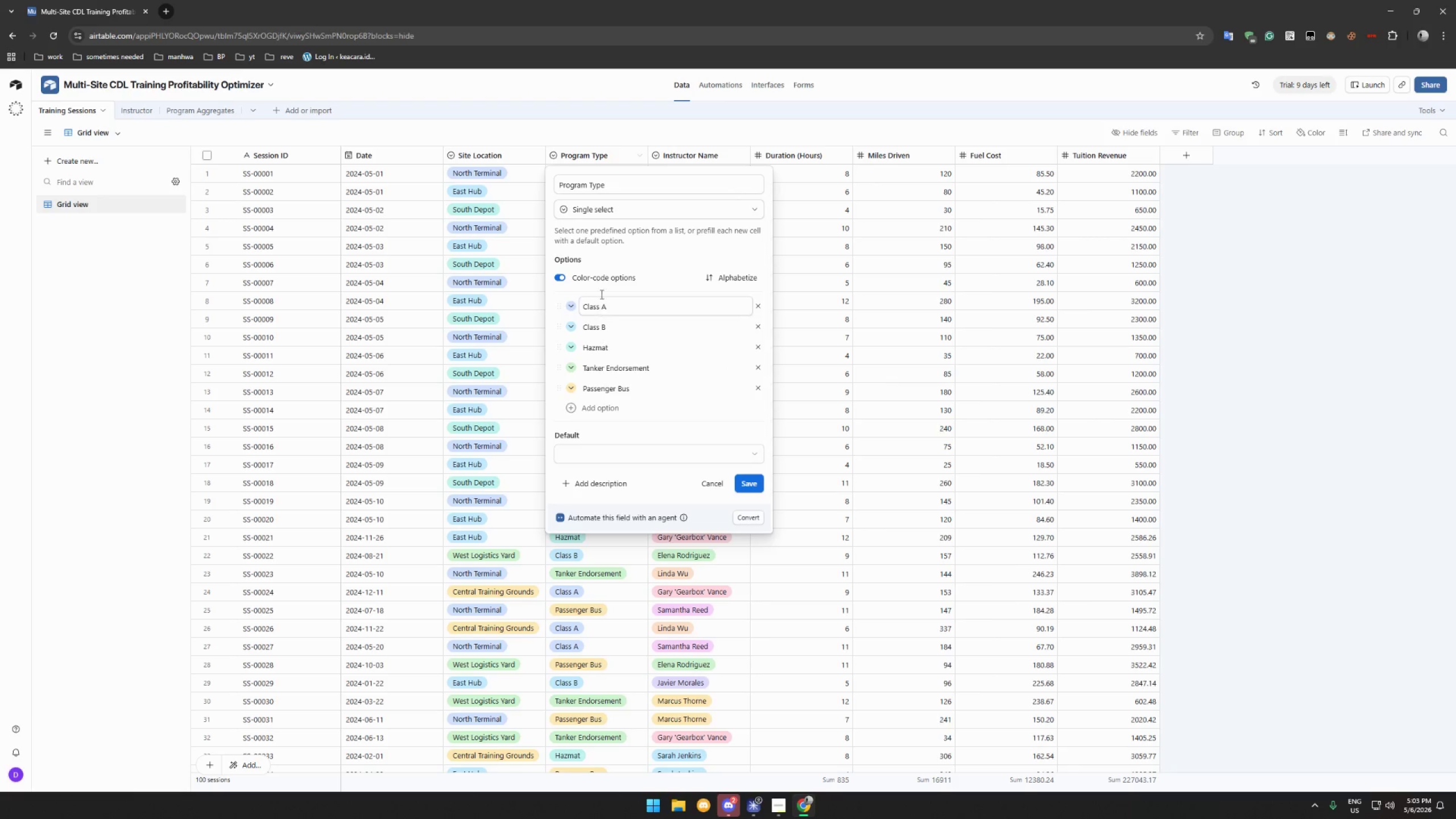 
left_click([619, 215])
 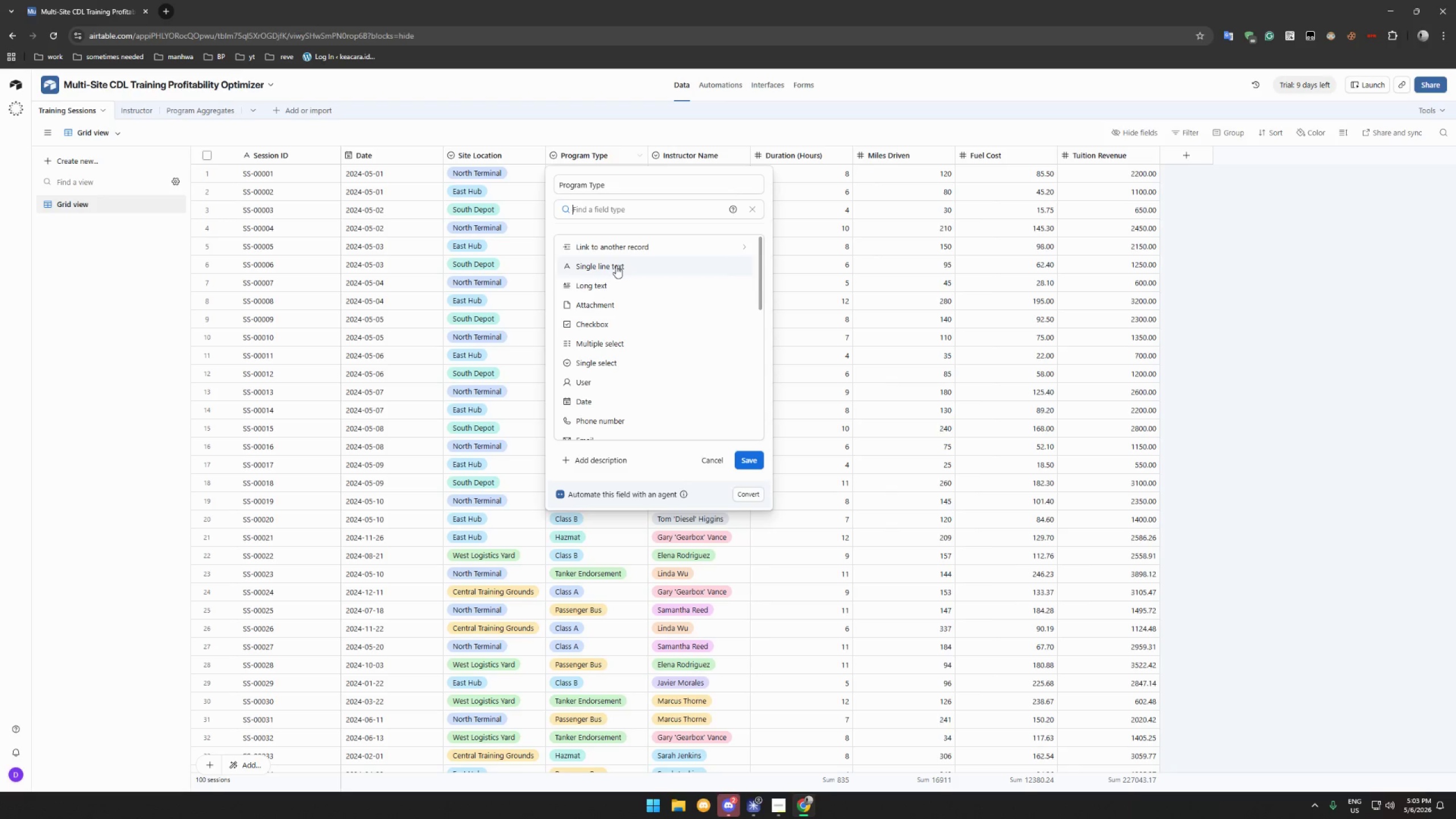 
left_click([619, 243])
 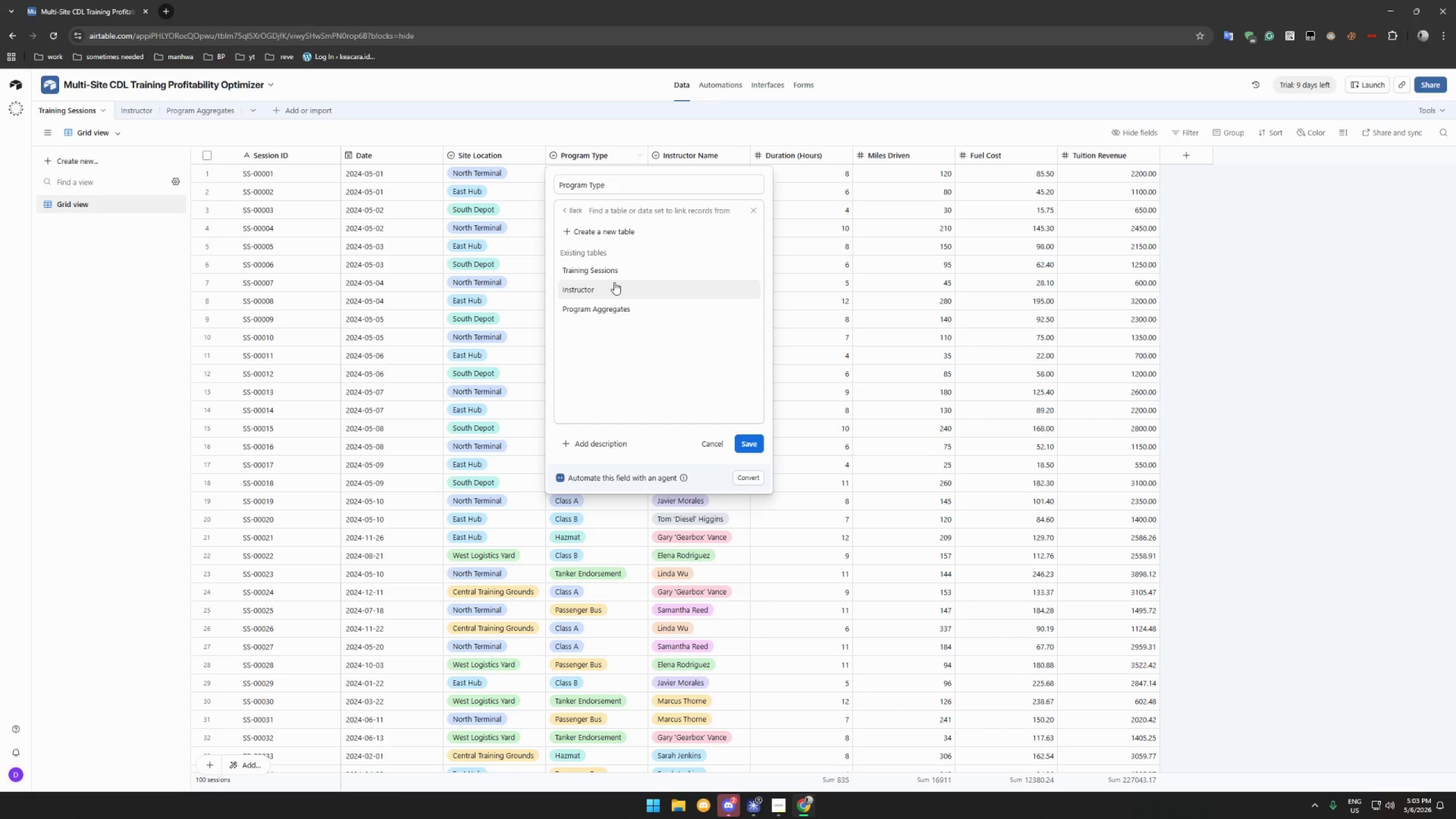 
wait(5.12)
 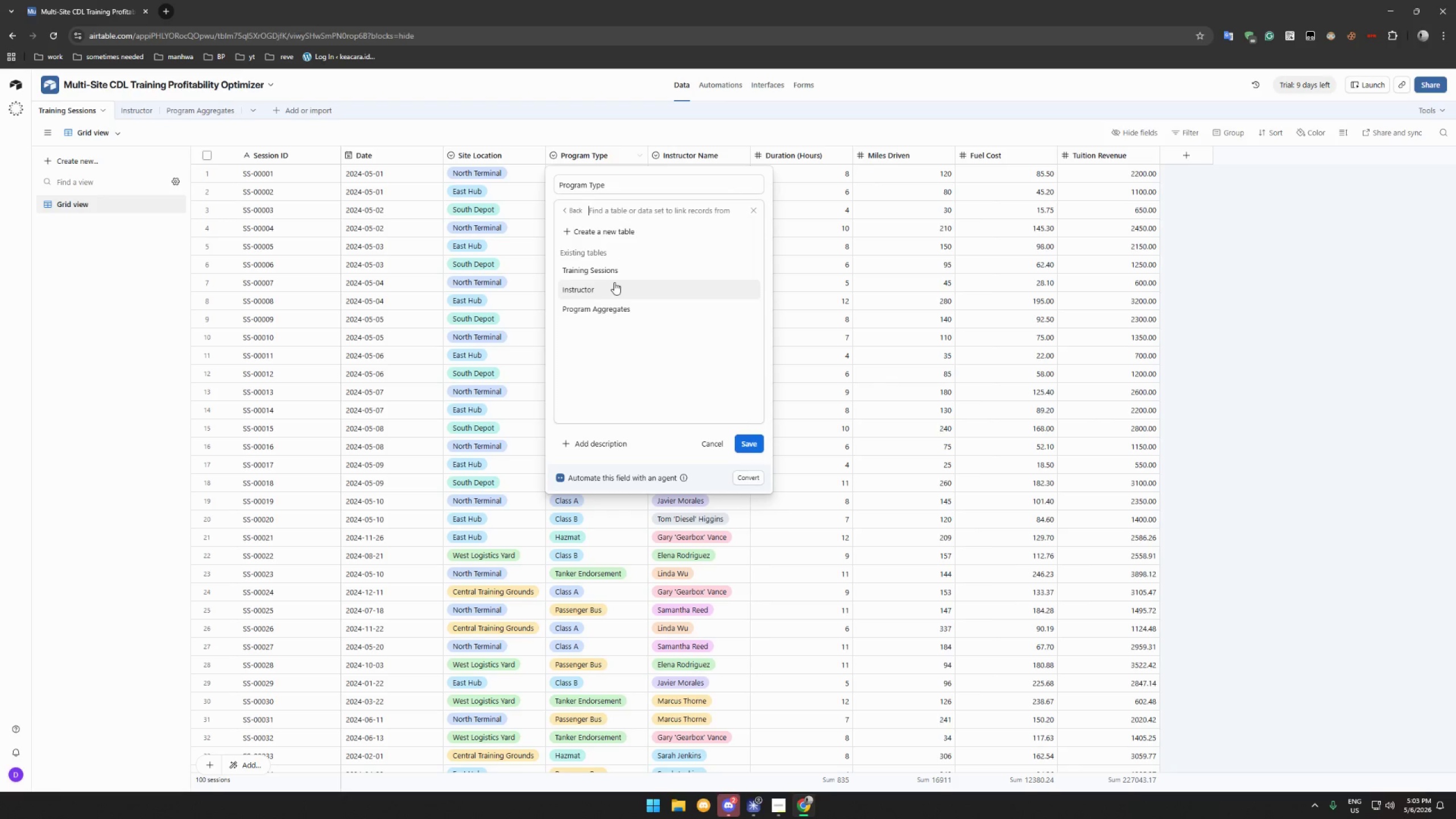 
left_click([613, 305])
 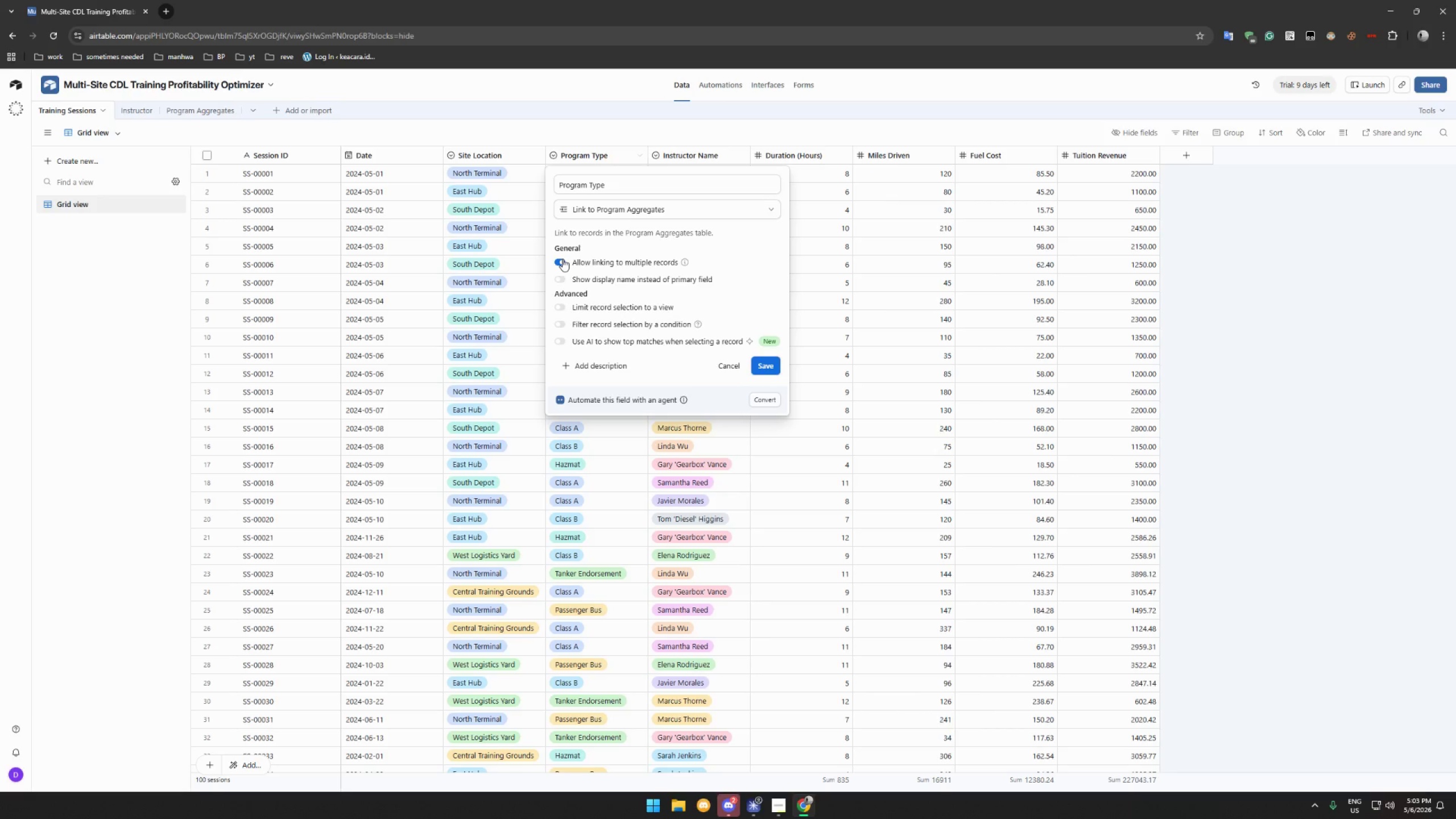 
wait(16.38)
 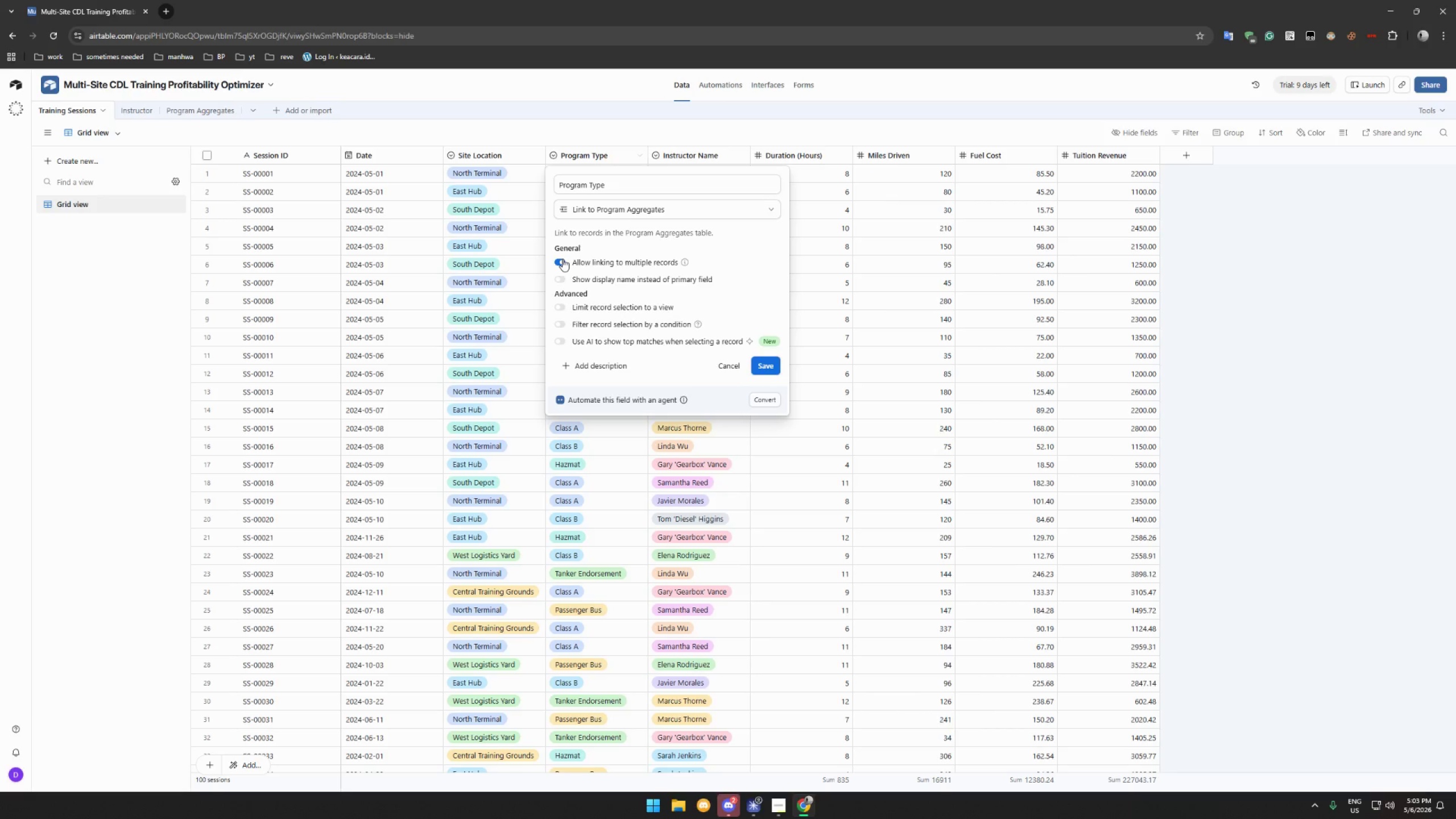 
left_click([562, 259])
 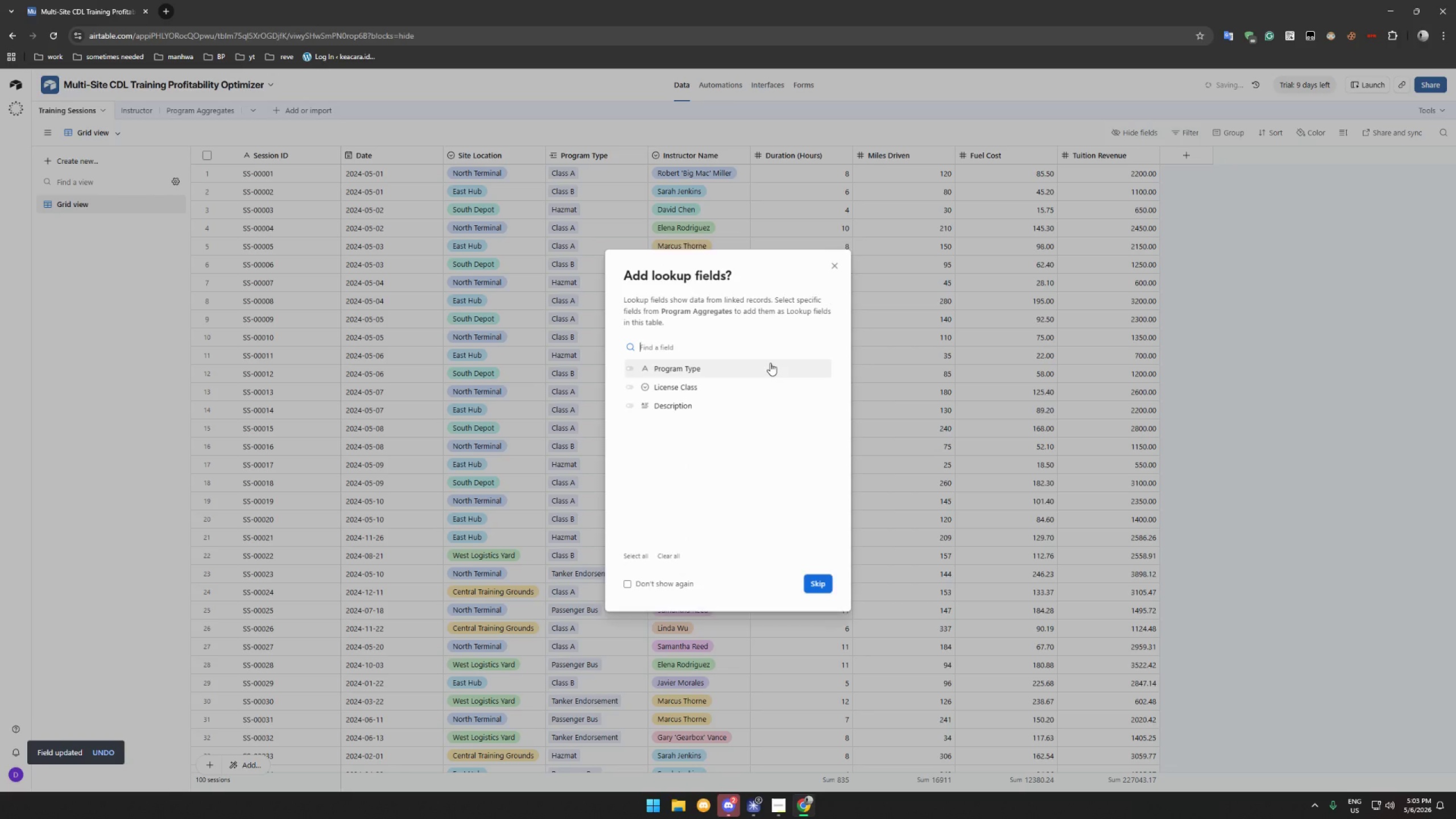 
wait(5.12)
 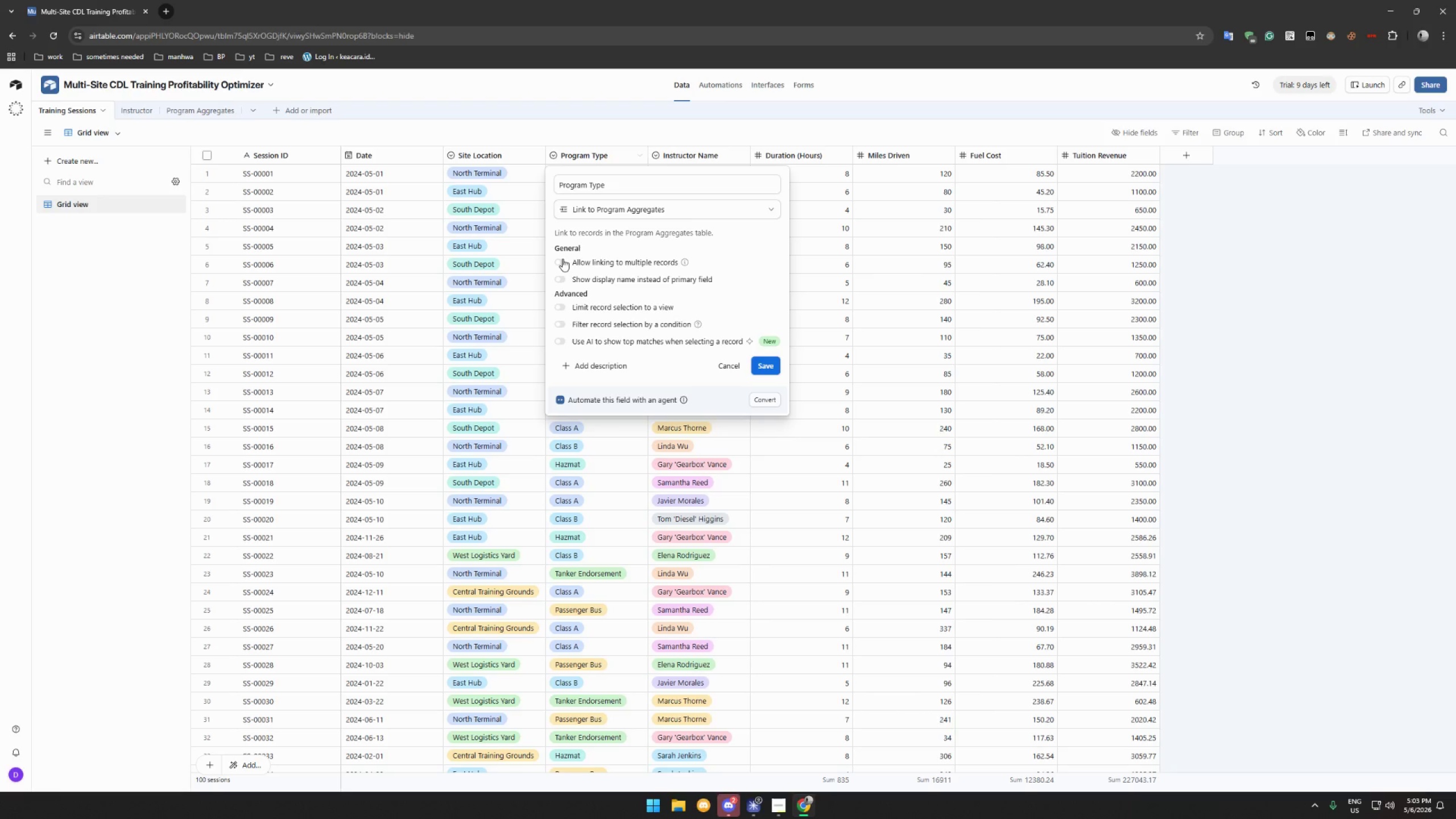 
left_click([814, 580])
 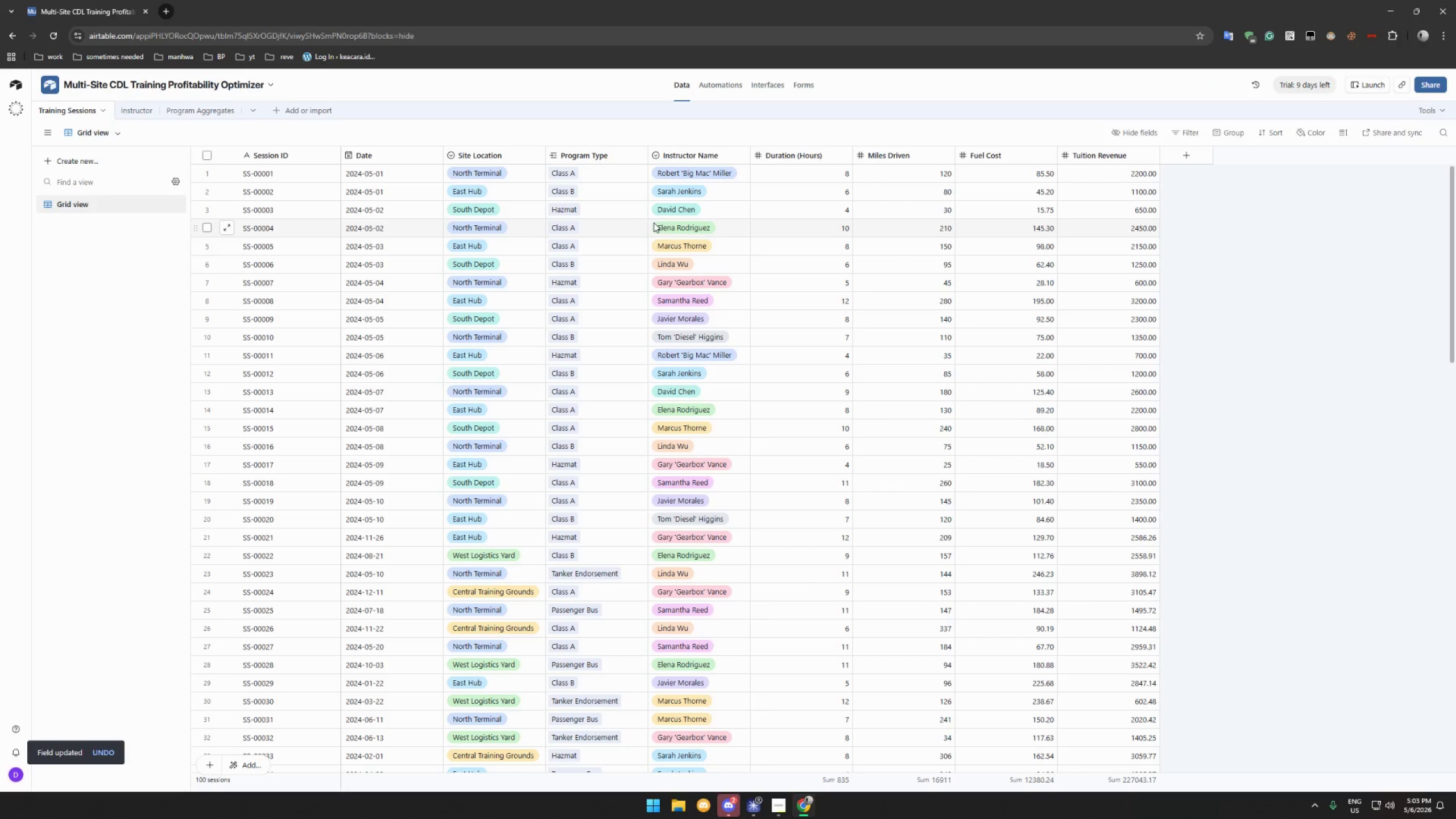 
wait(7.78)
 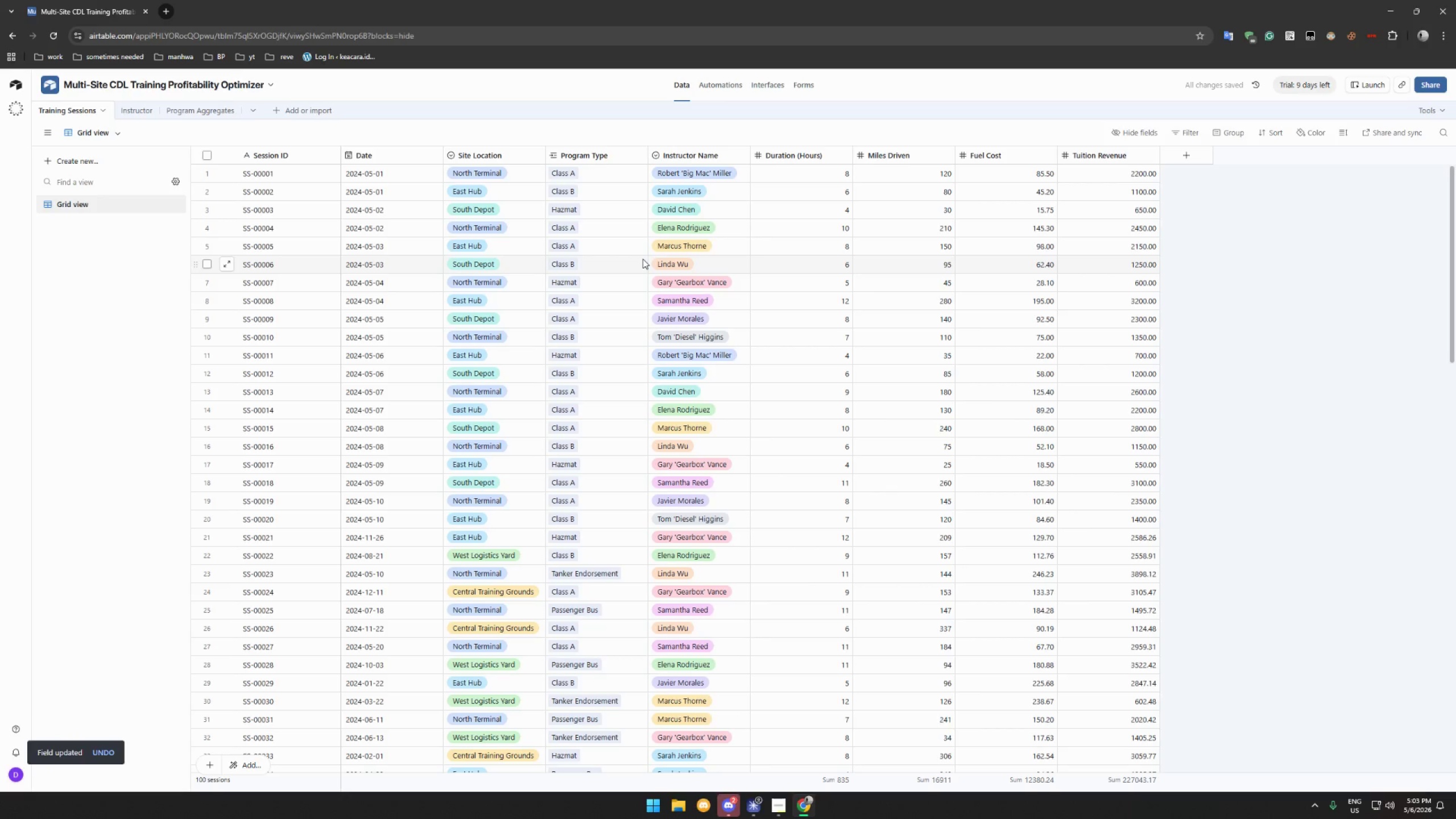 
left_click([741, 155])
 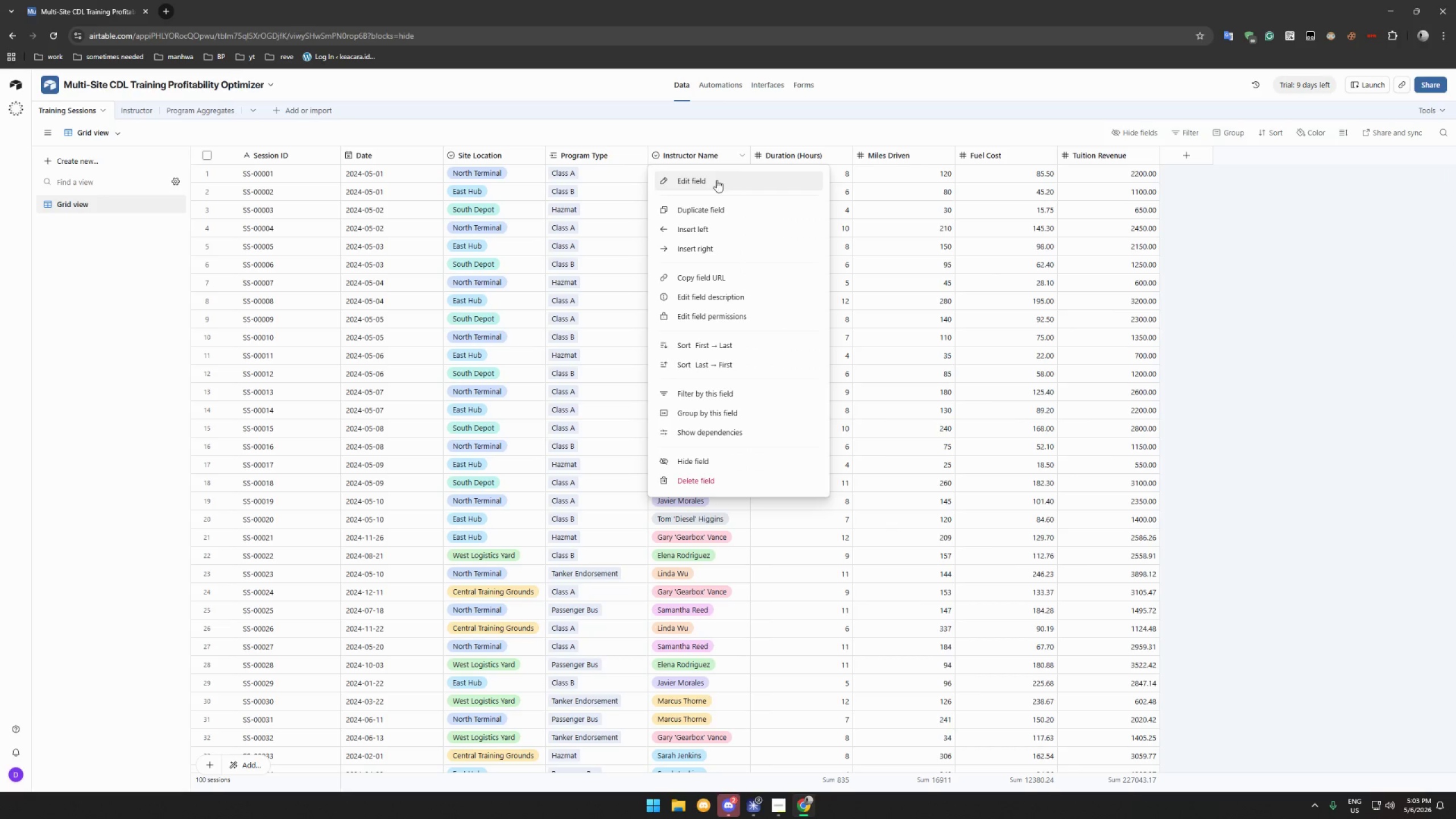 
left_click([710, 185])
 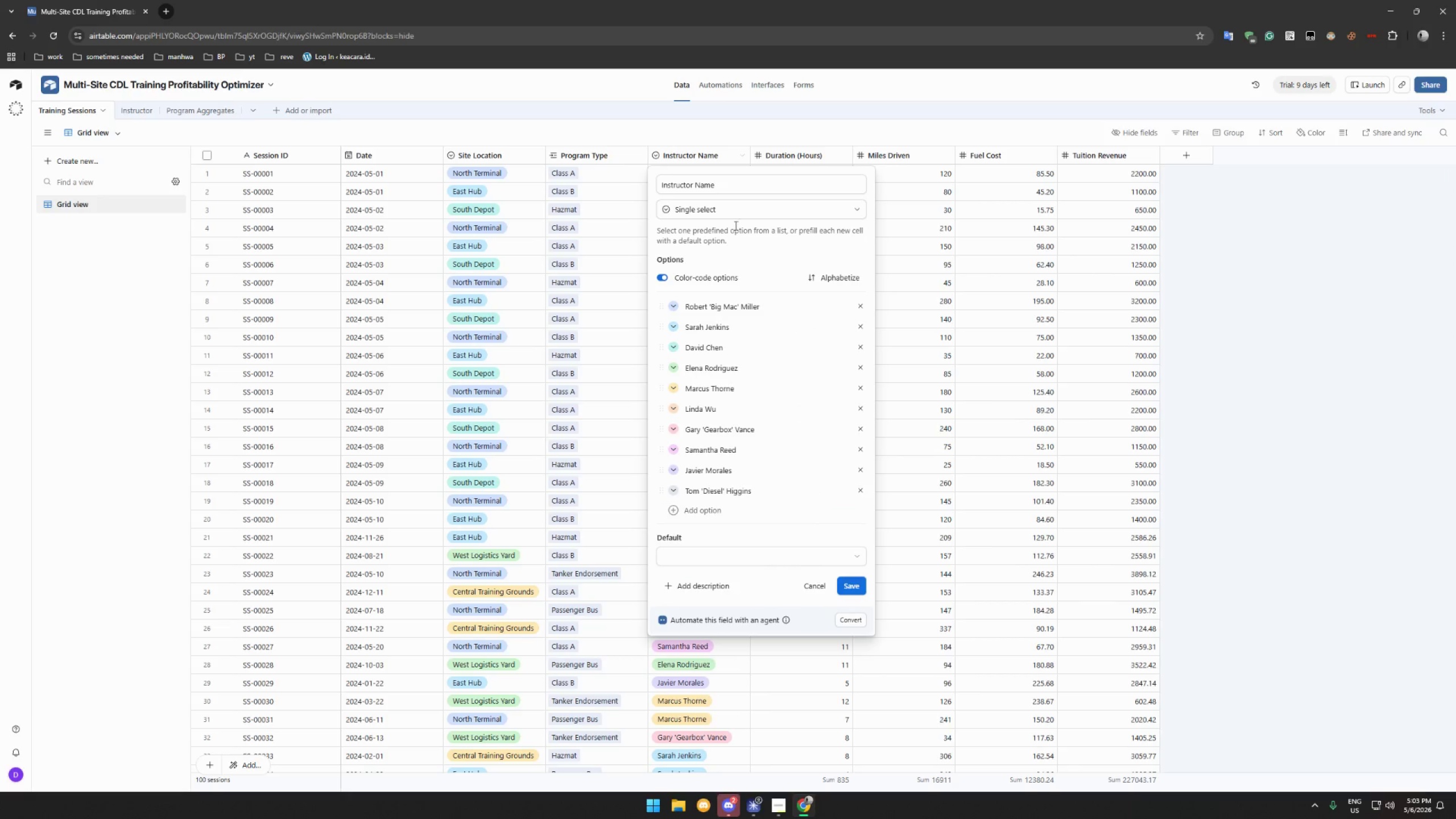 
left_click([737, 212])
 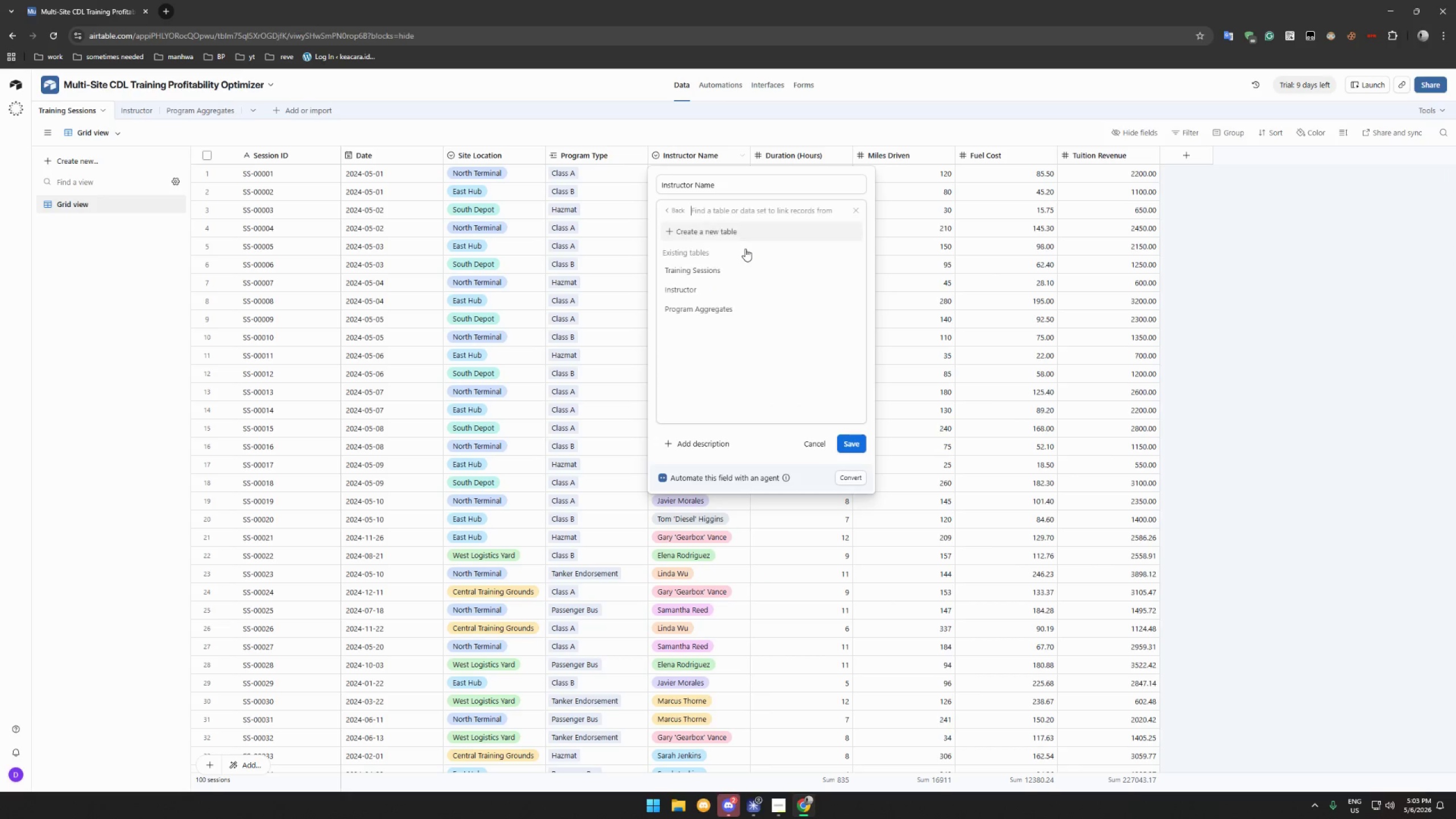 
left_click([716, 286])
 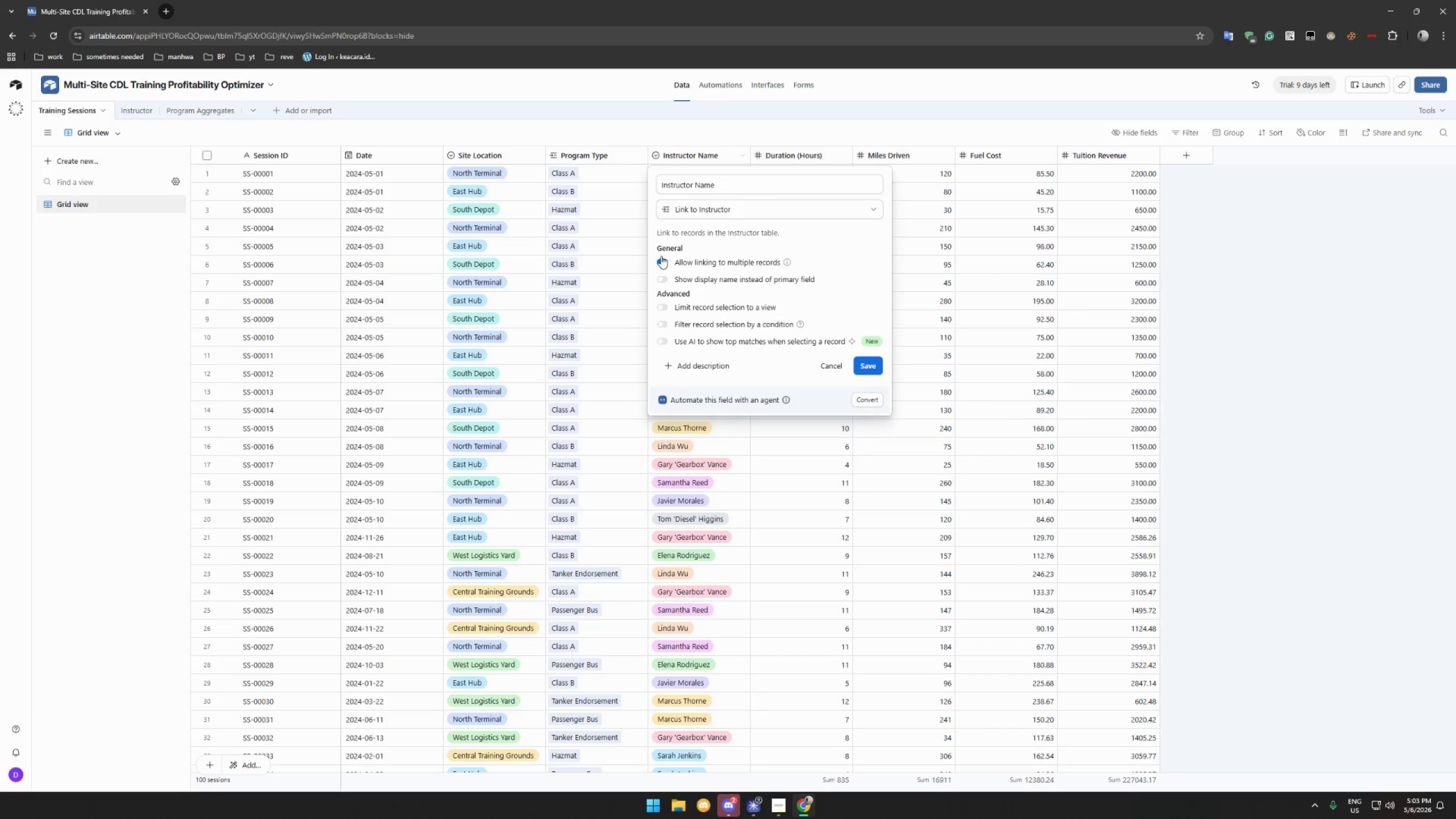 
left_click([661, 259])
 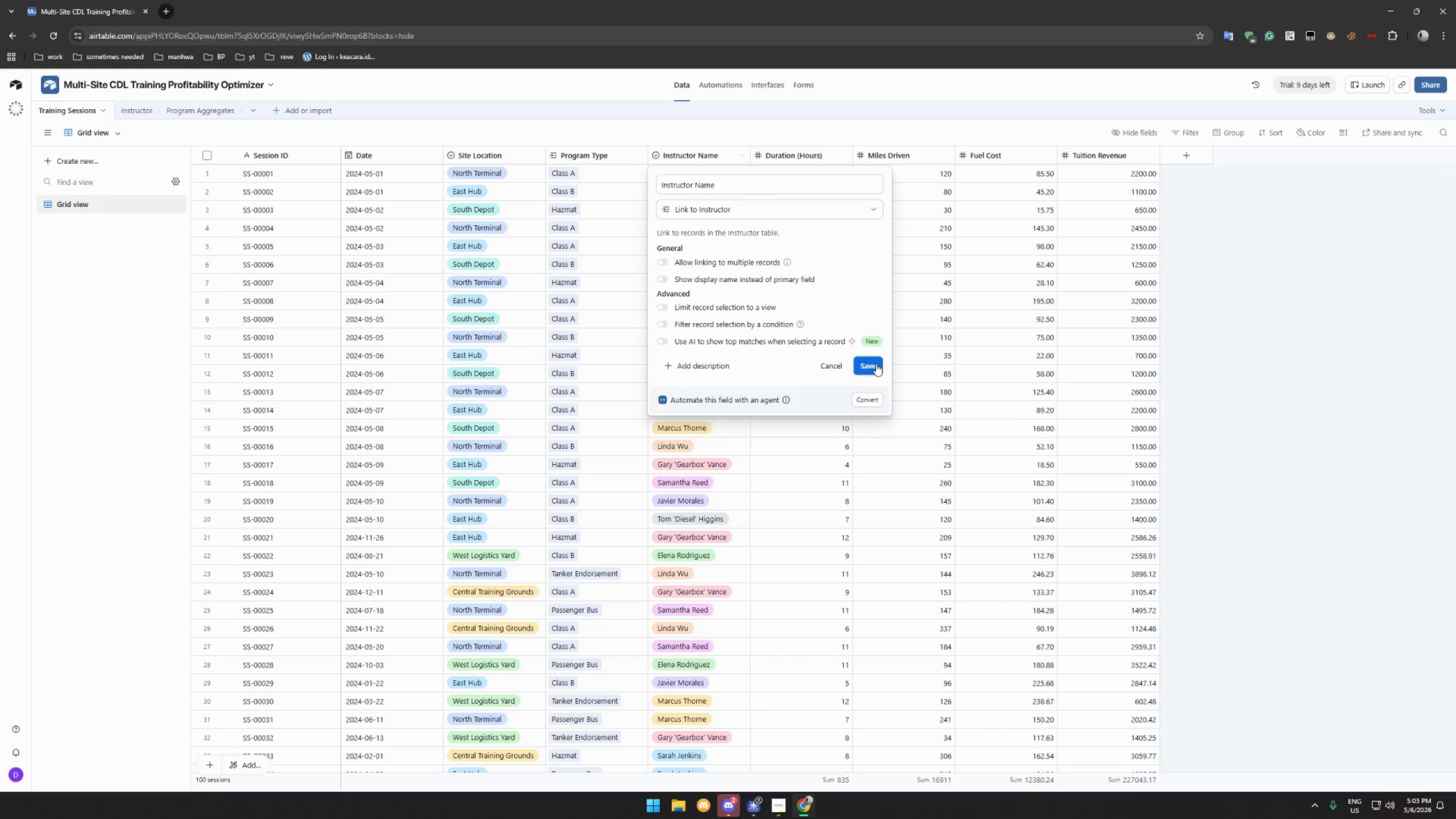 
left_click([876, 367])
 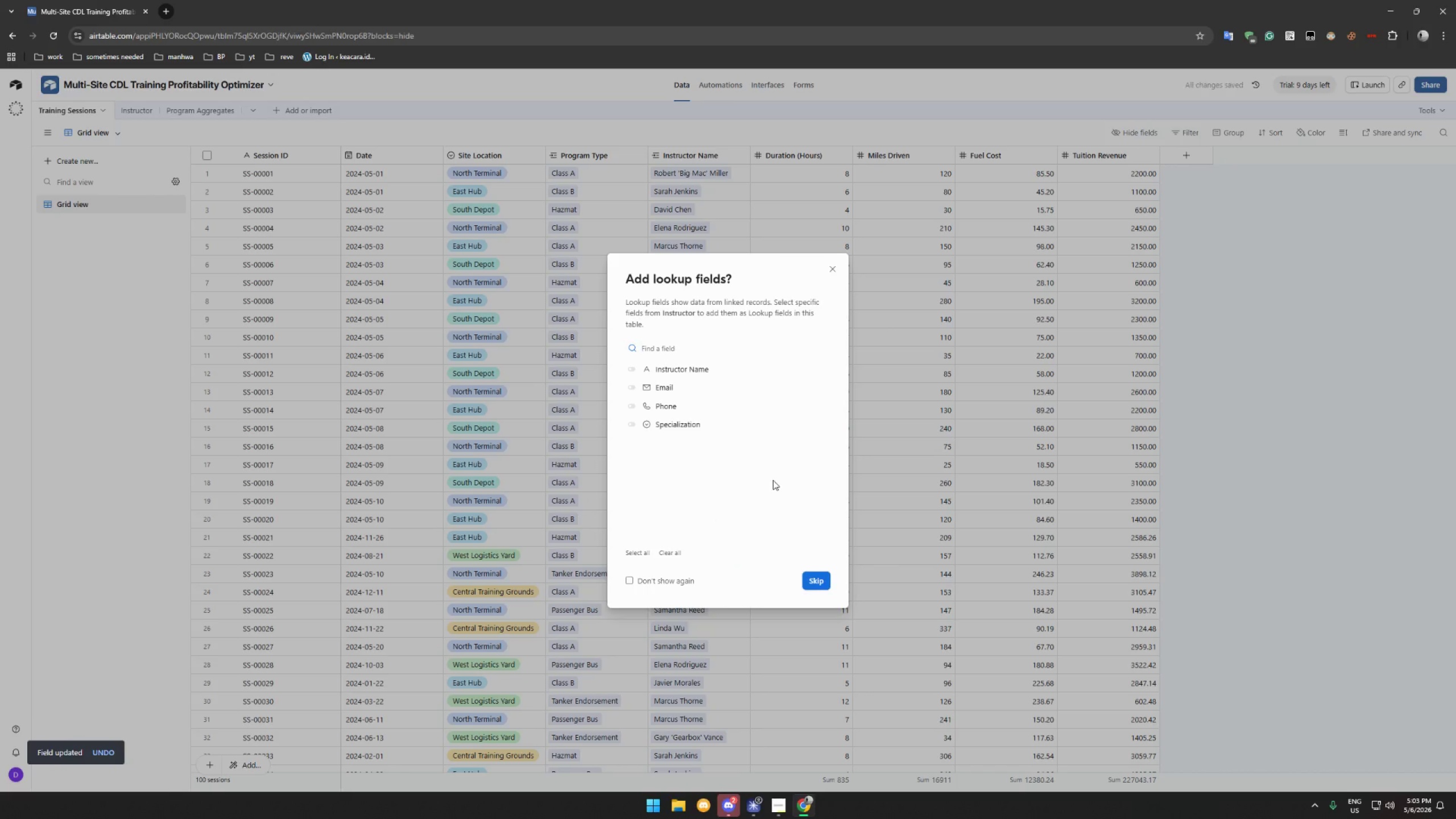 
left_click([808, 579])
 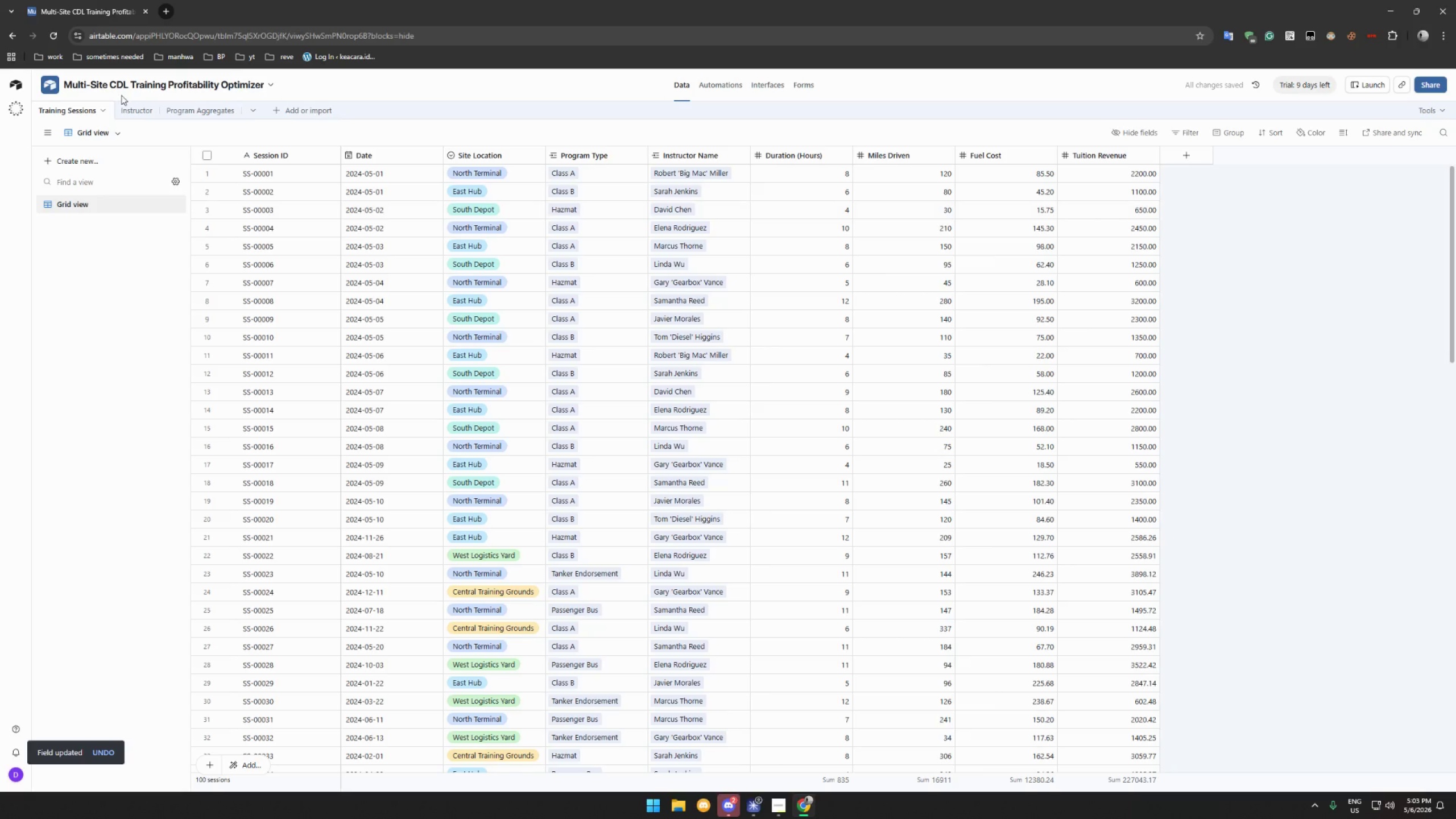 
left_click([131, 108])
 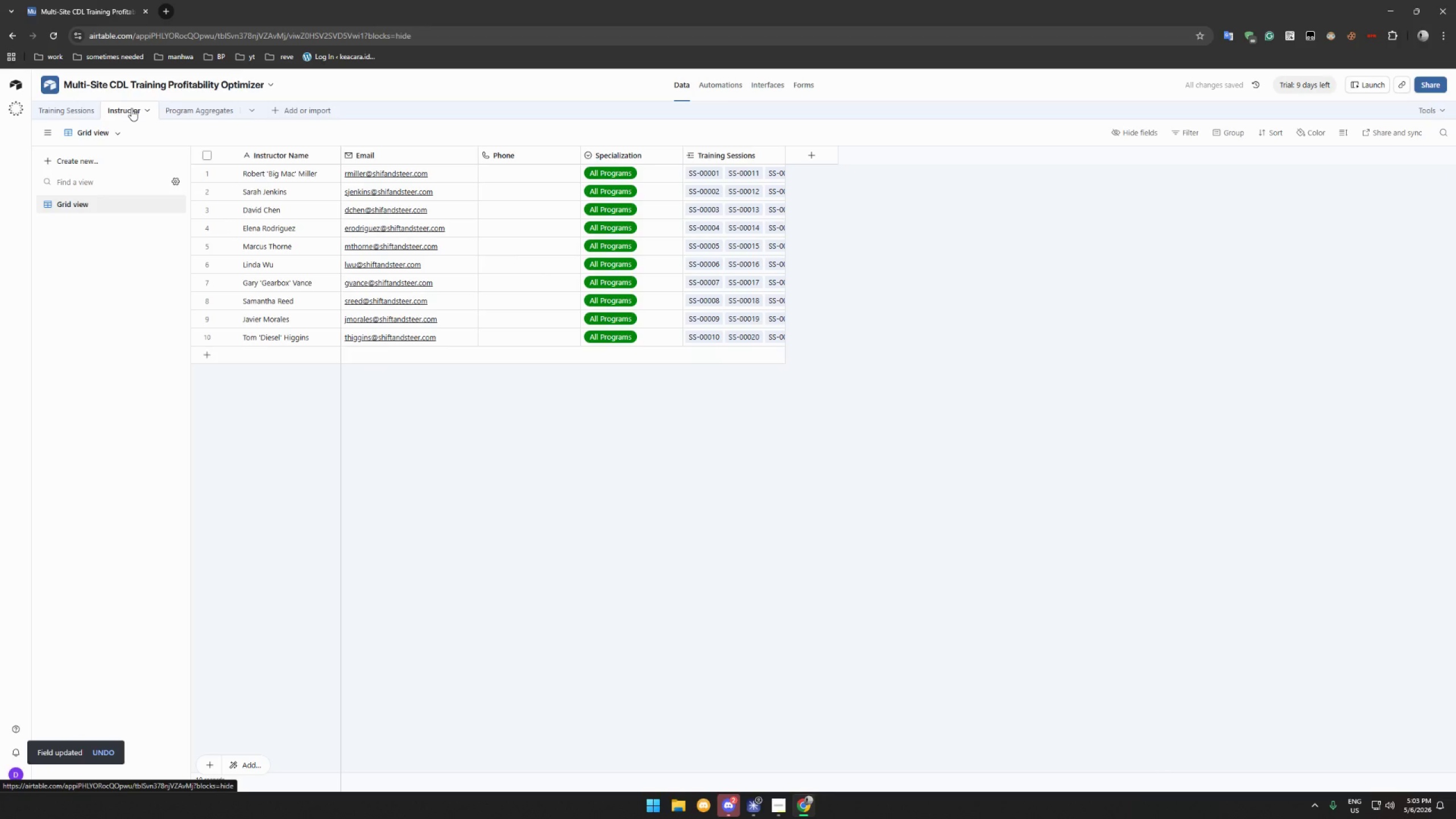 
left_click([180, 109])
 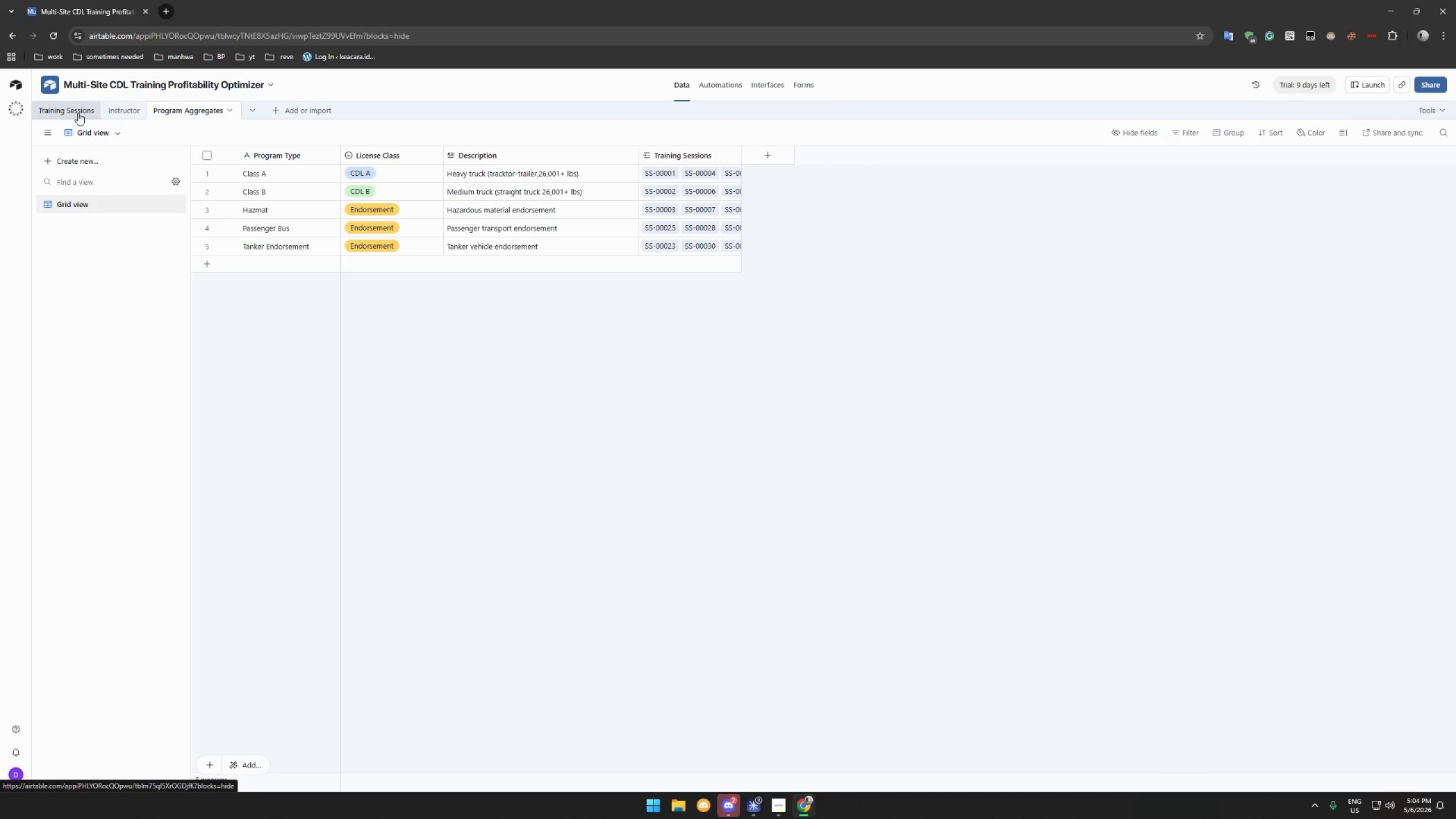 
wait(5.72)
 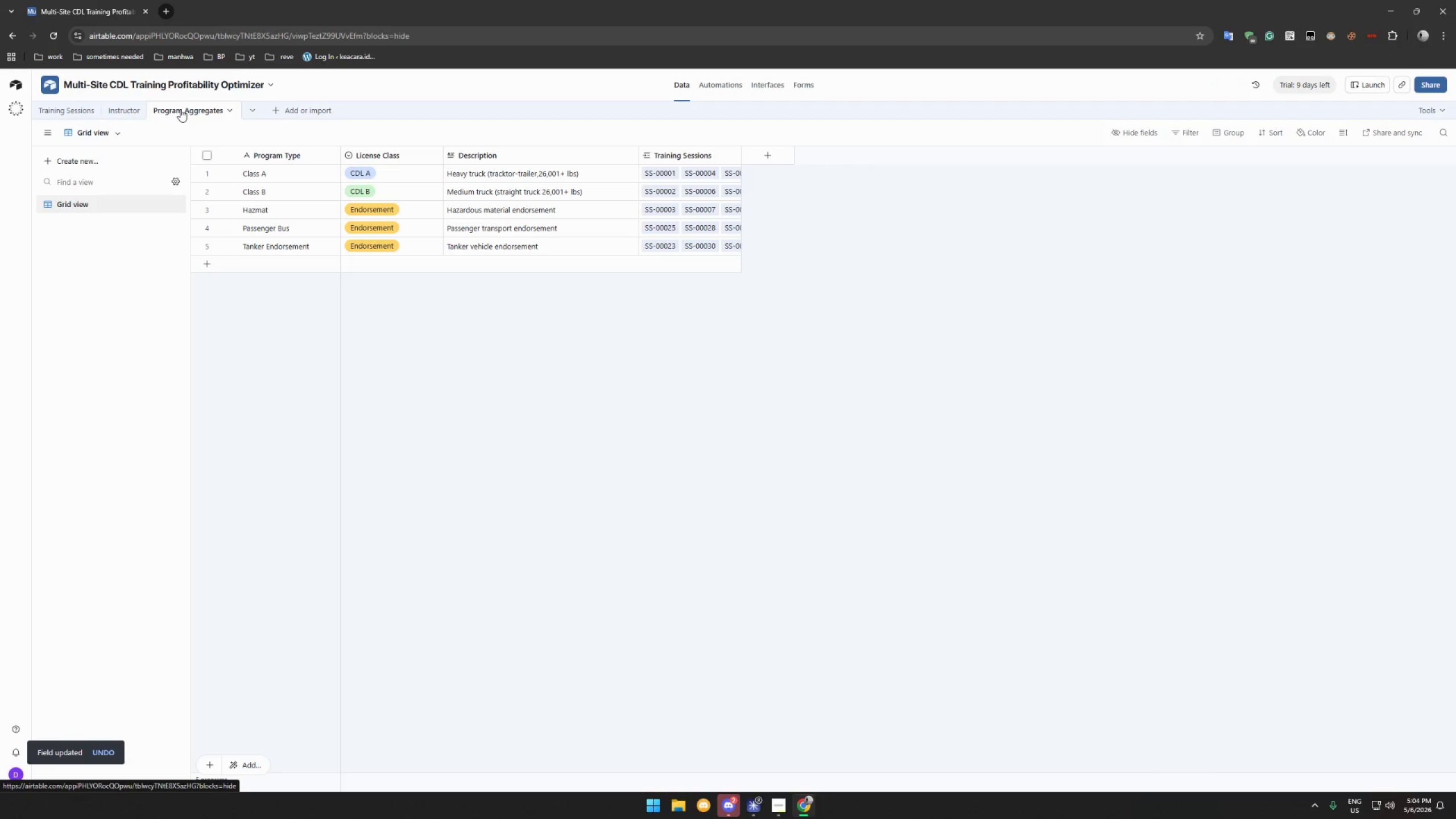 
left_click([56, 109])
 